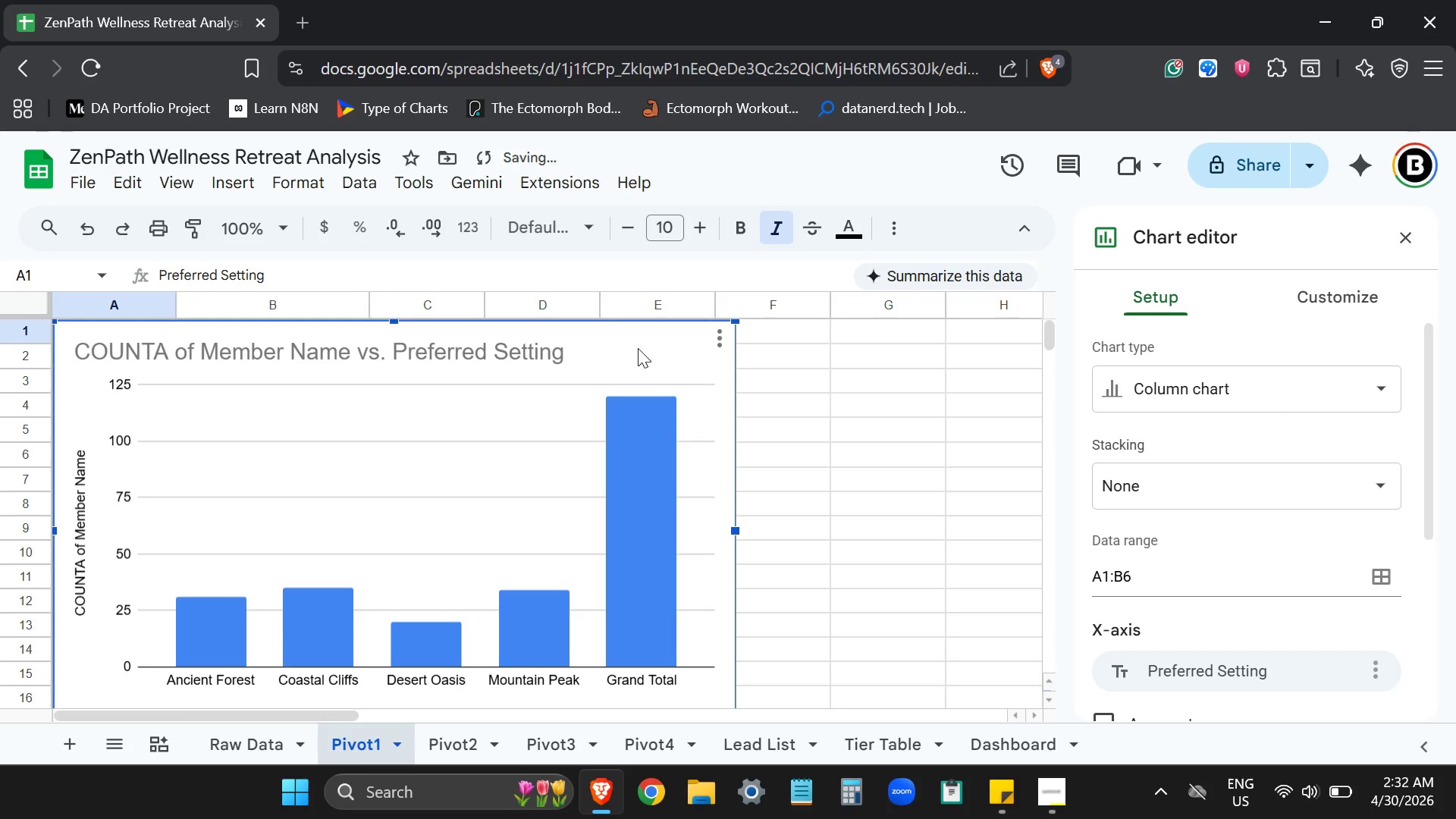 
key(Control+ControlLeft)
 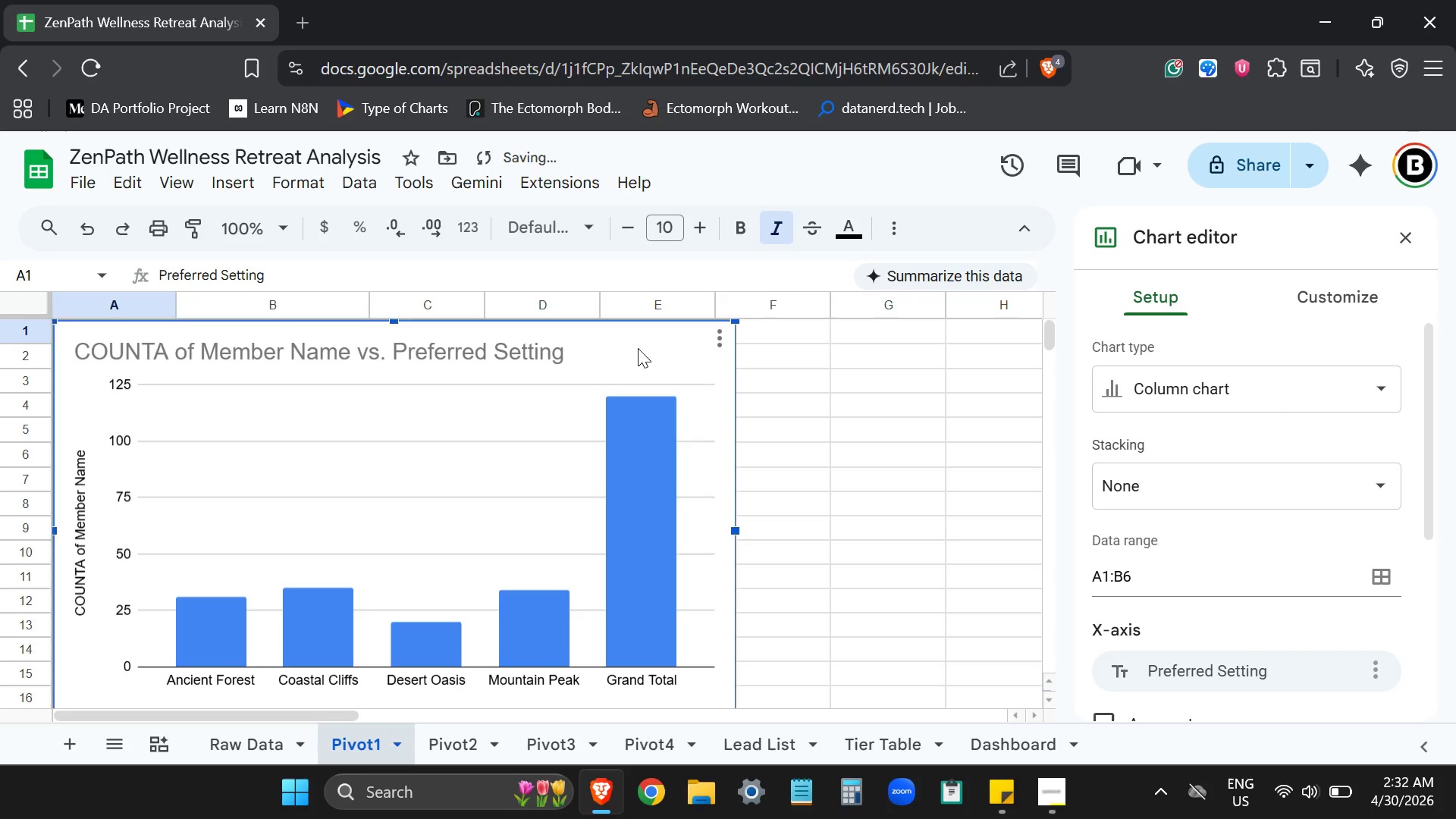 
key(Control+C)
 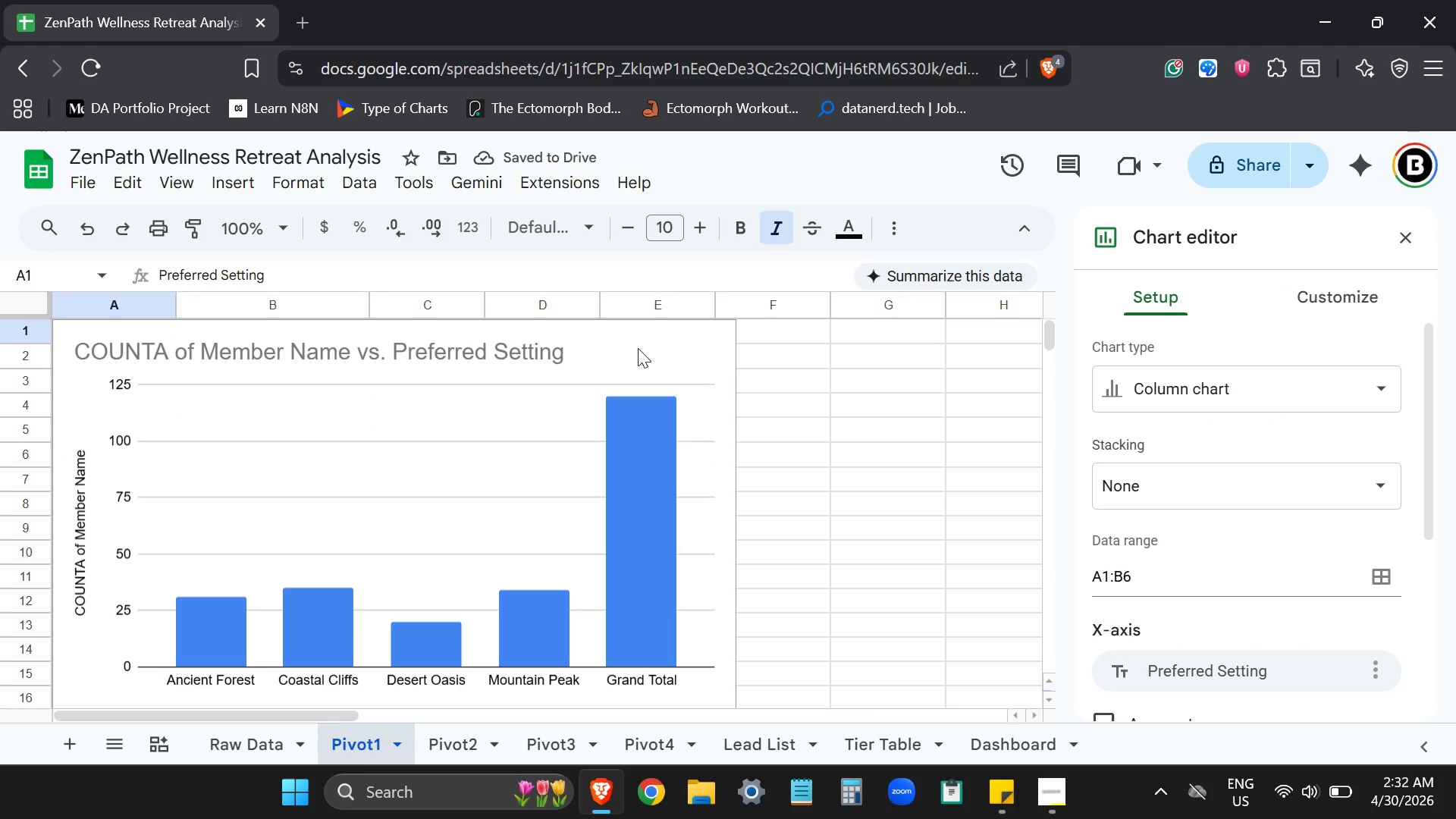 
left_click([638, 348])
 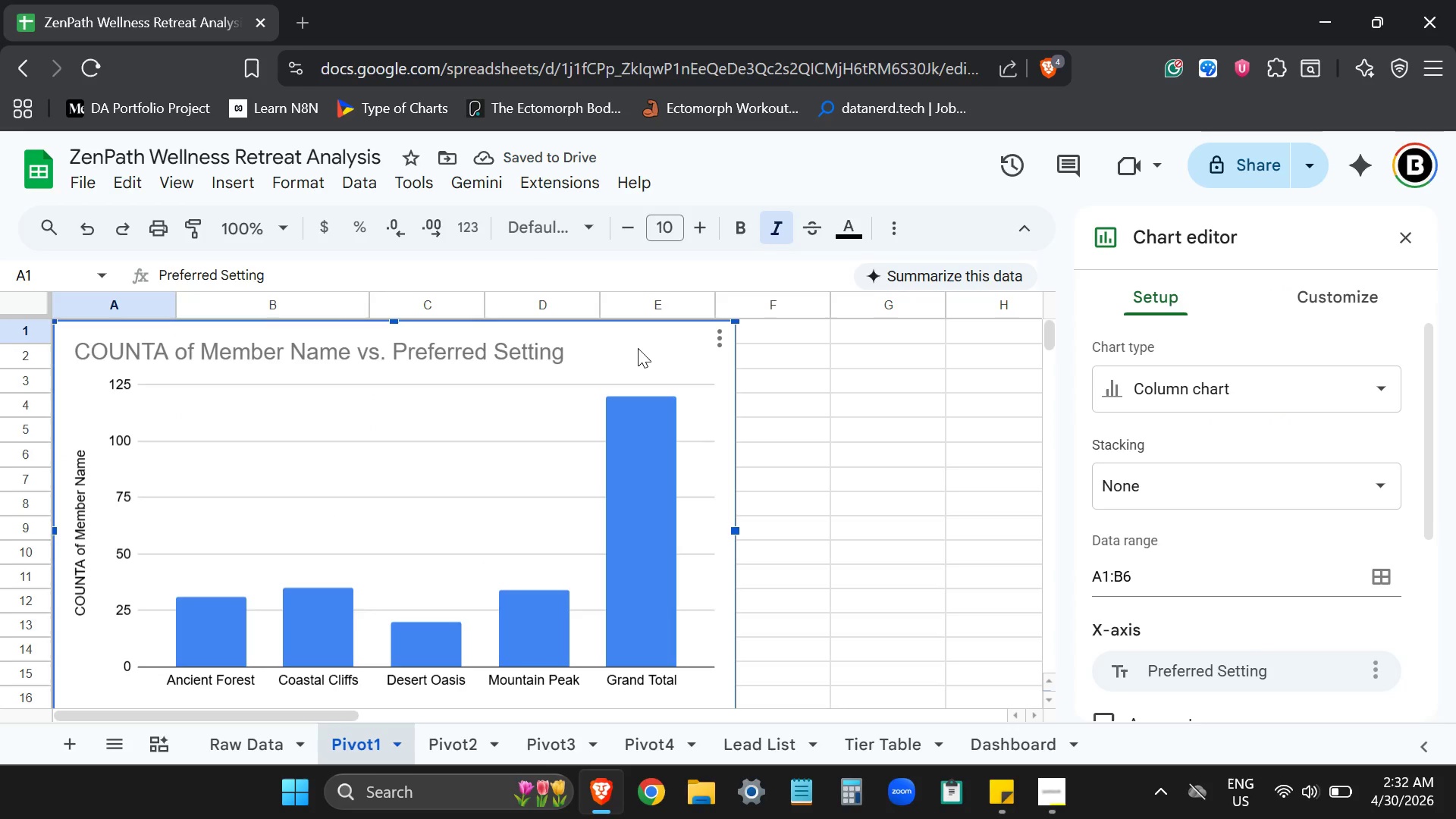 
key(Backspace)
 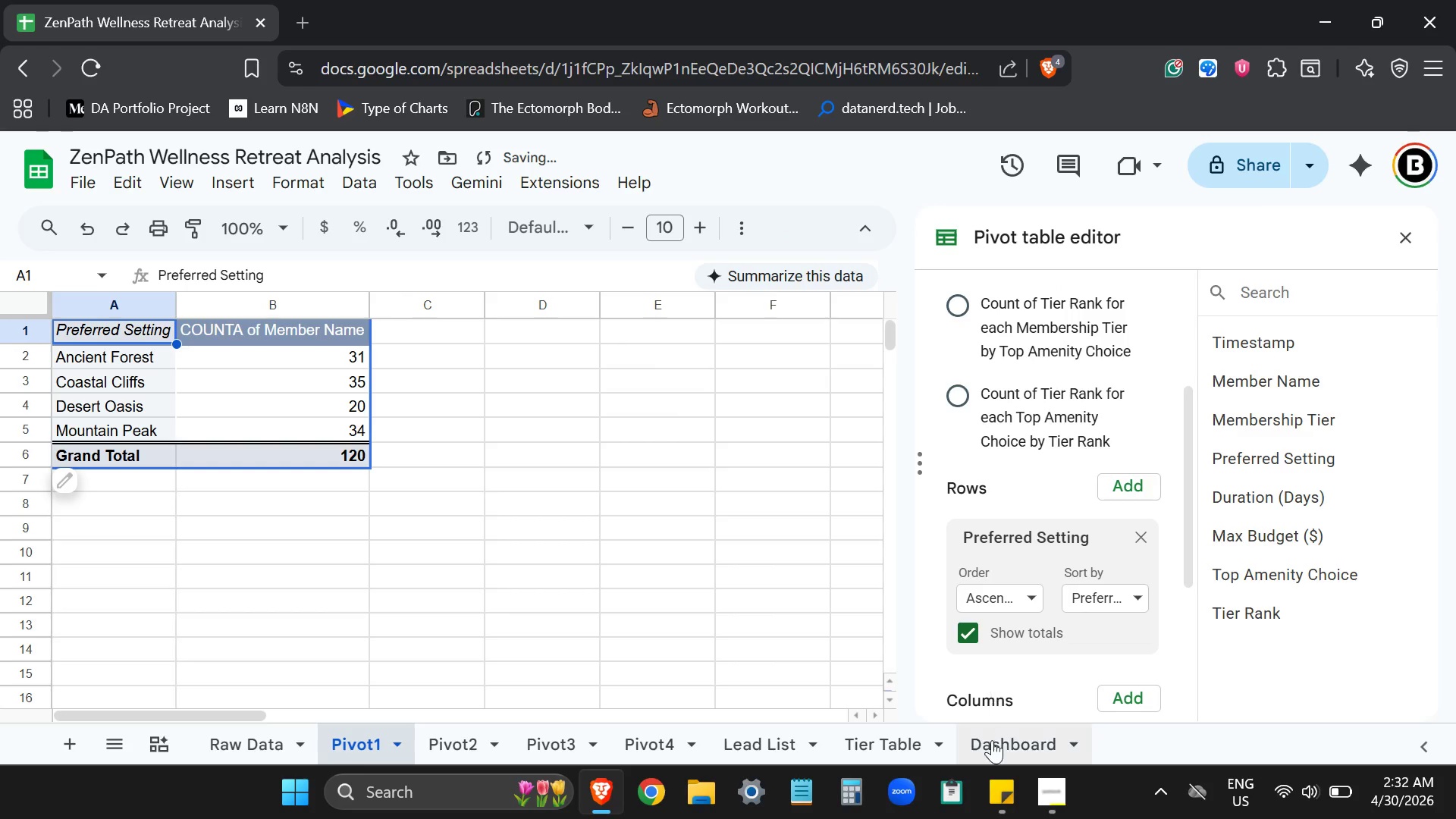 
left_click([993, 752])
 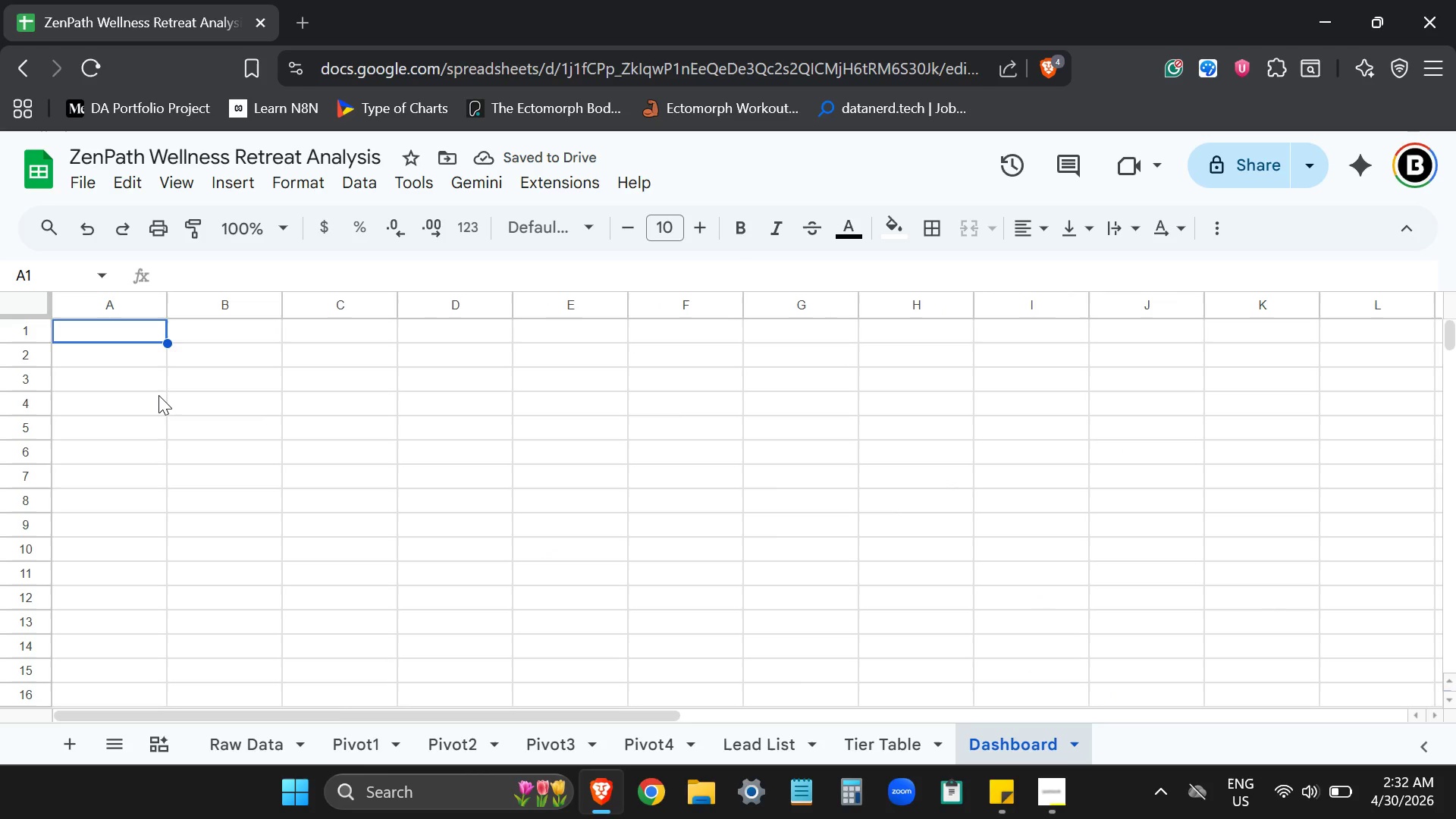 
key(Control+ControlLeft)
 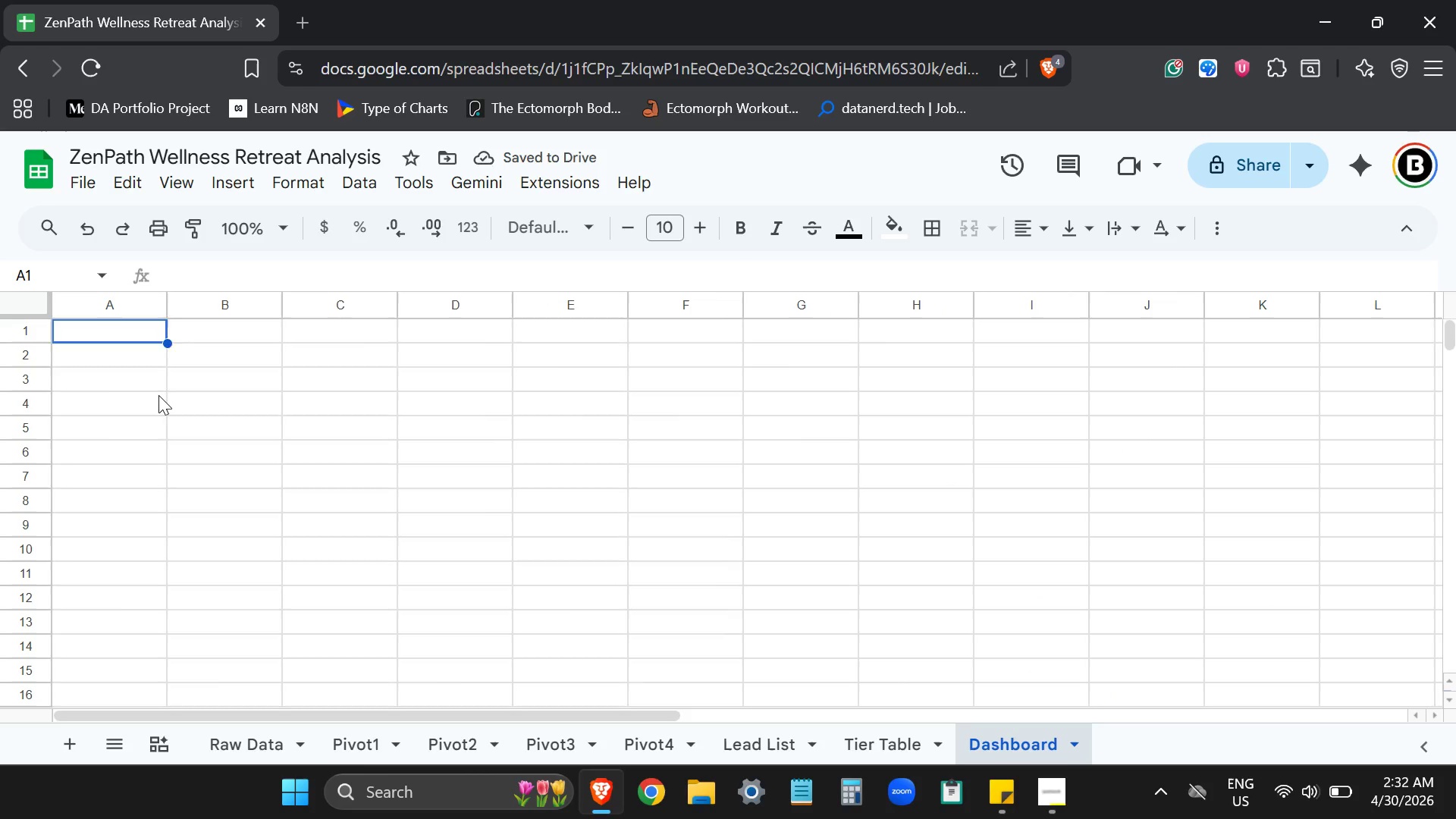 
key(Control+V)
 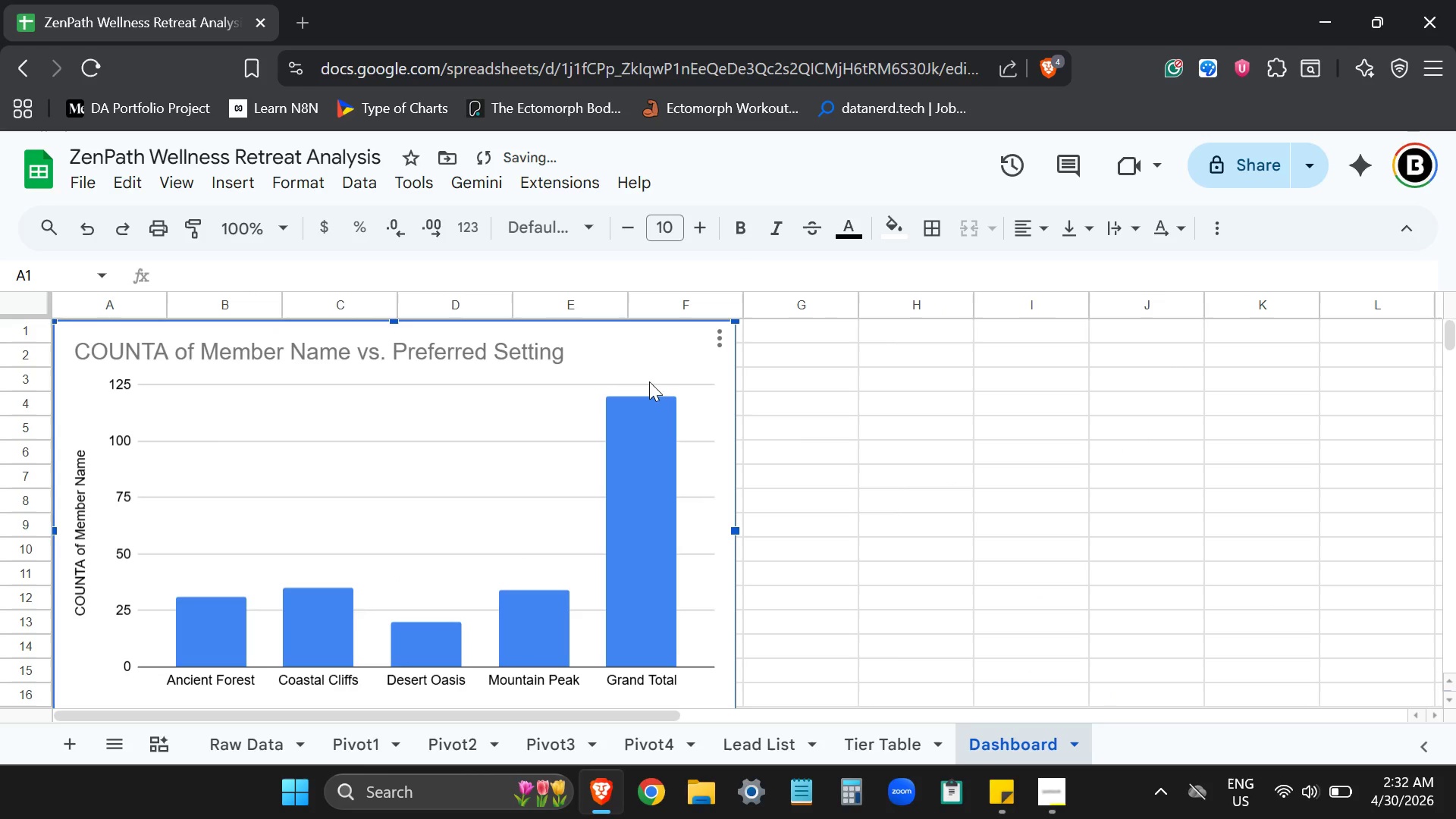 
double_click([629, 345])
 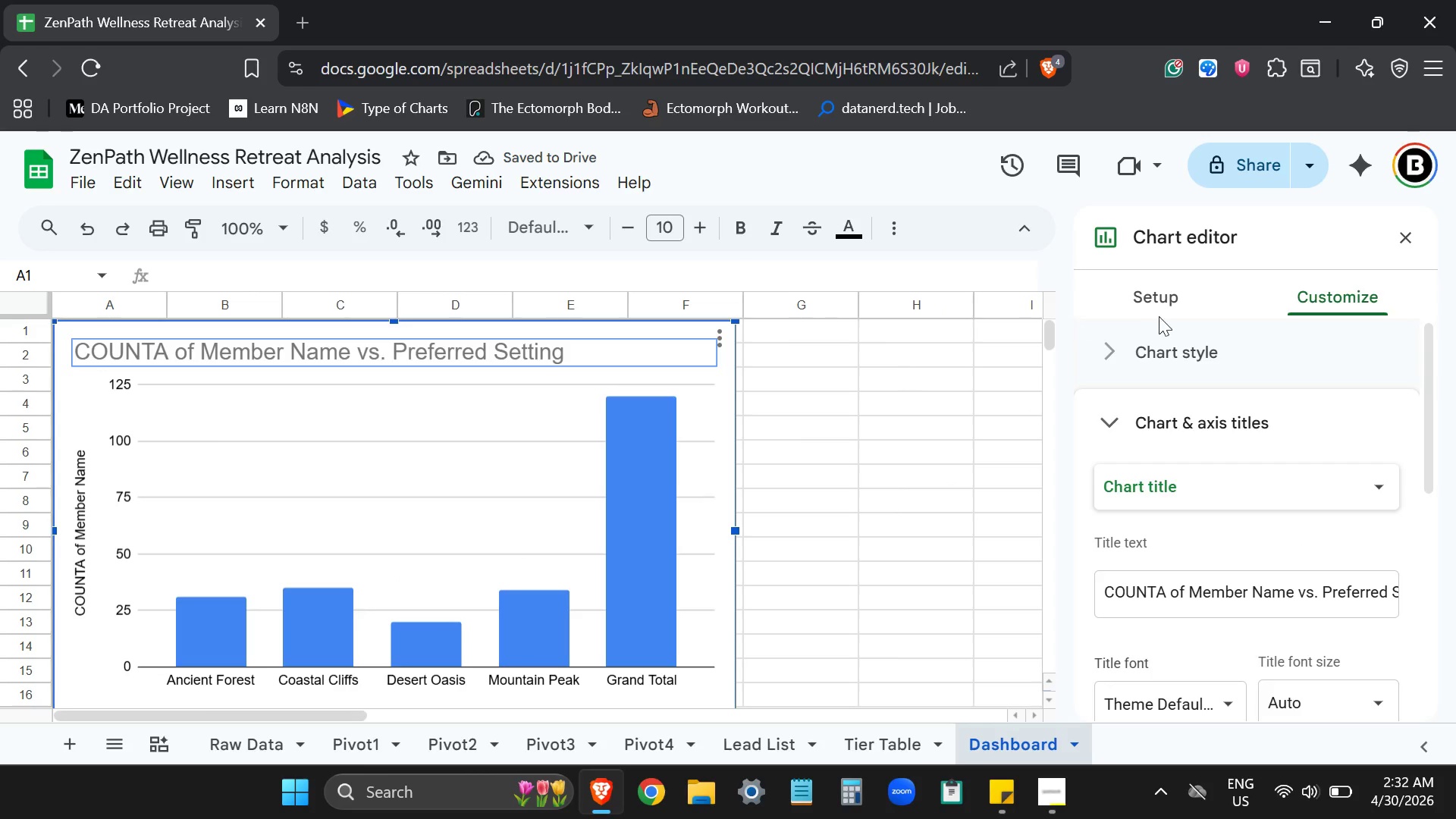 
left_click([1117, 363])
 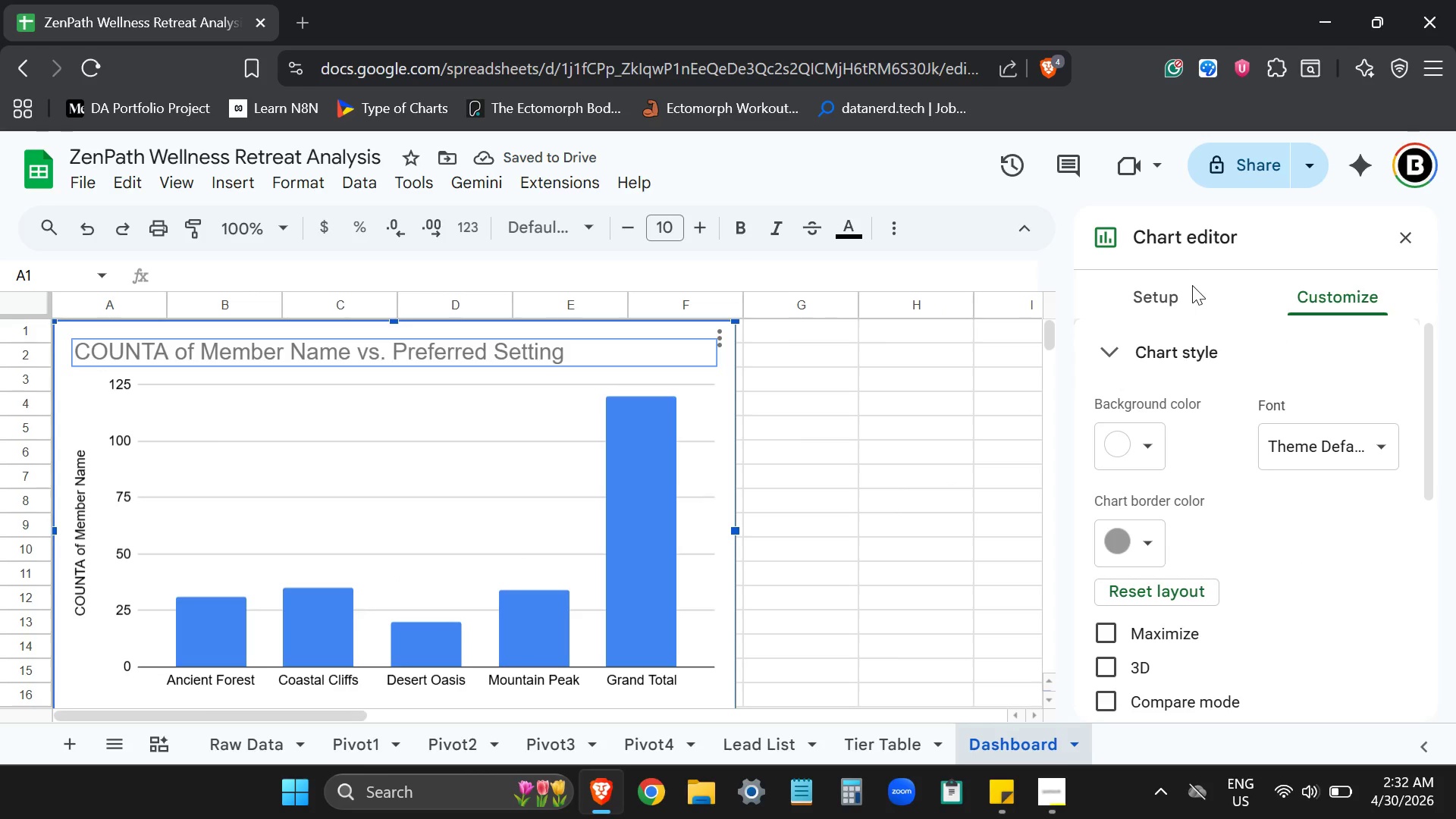 
double_click([1184, 299])
 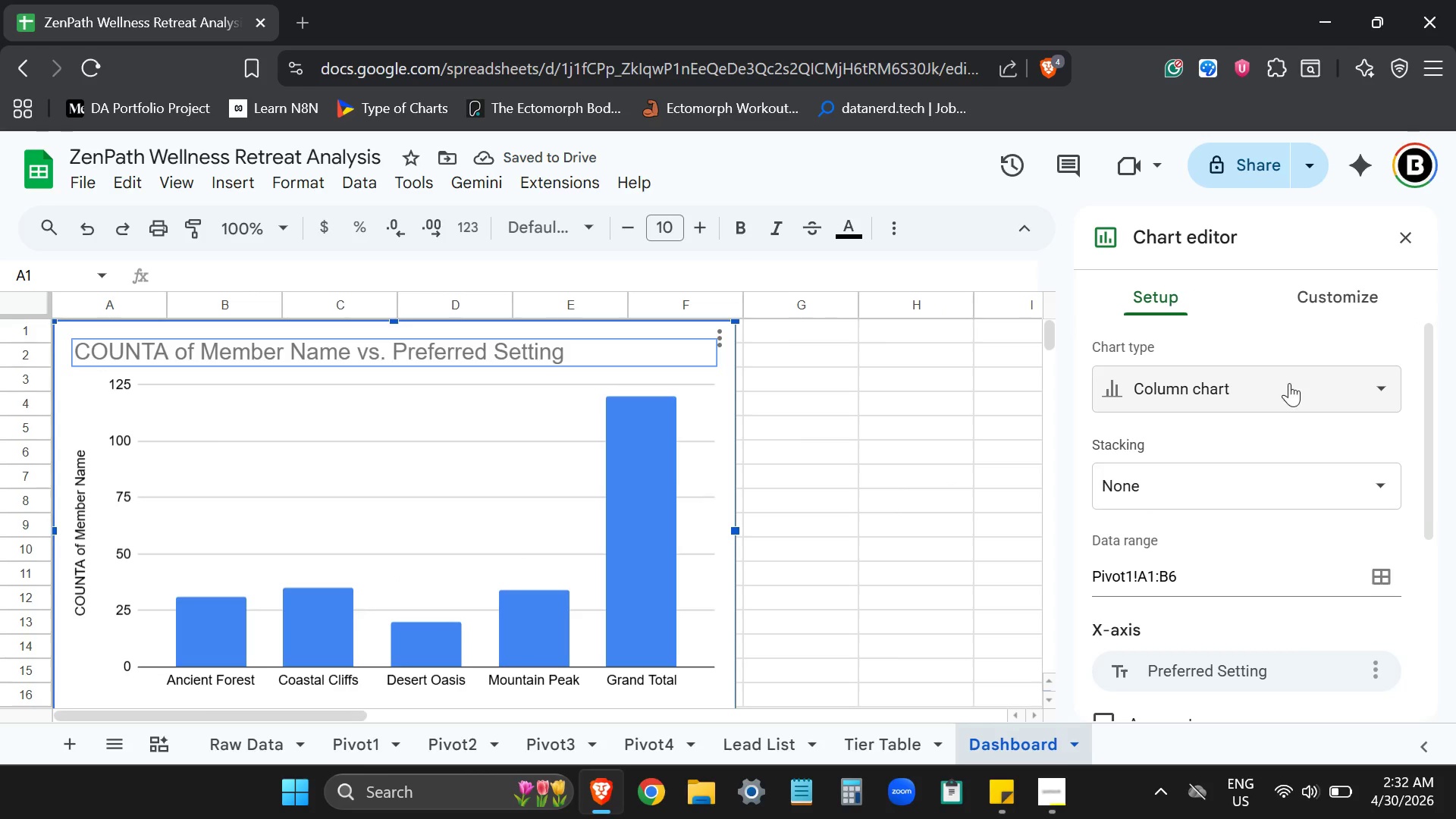 
left_click([1289, 384])
 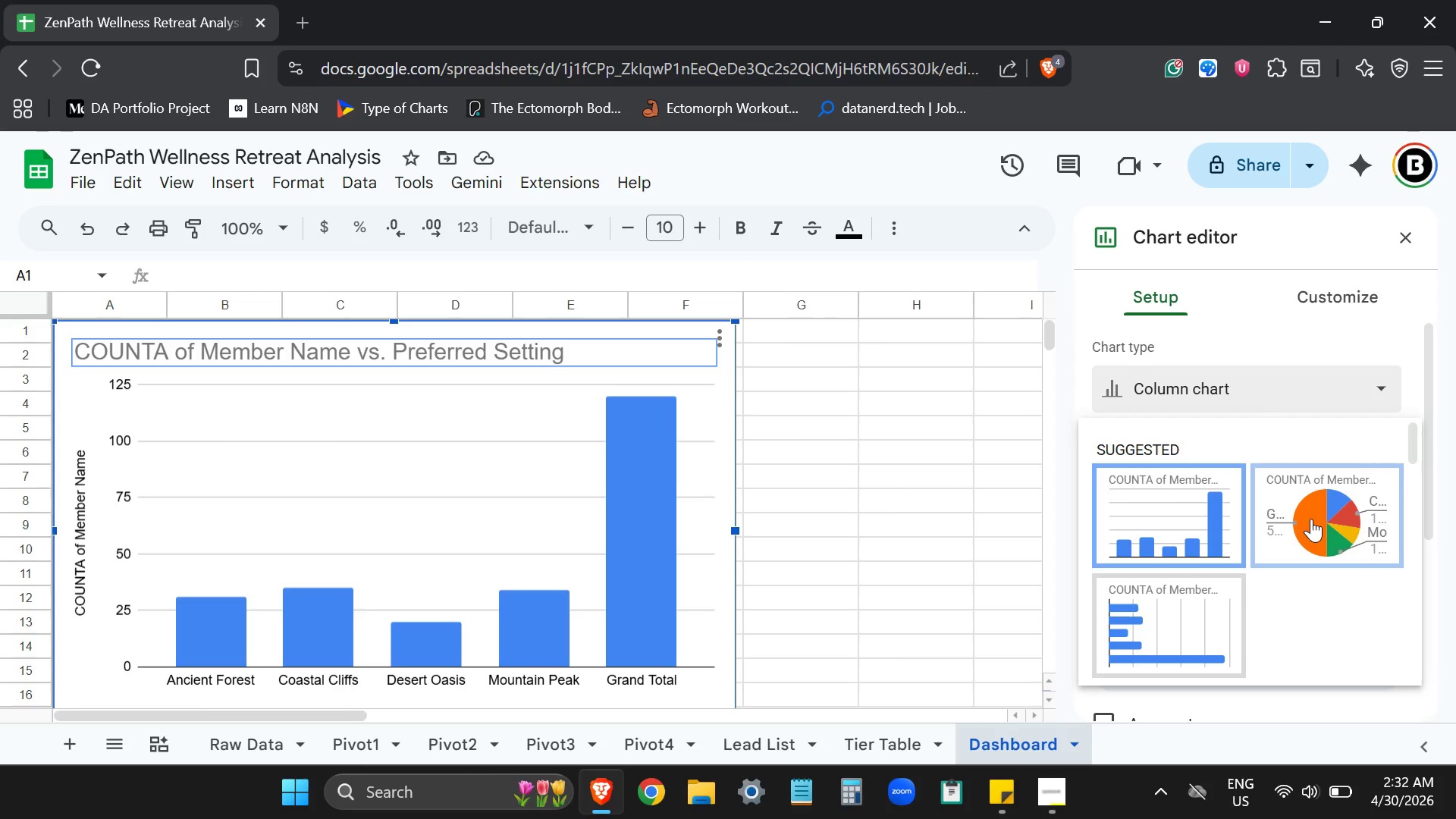 
left_click([1311, 519])
 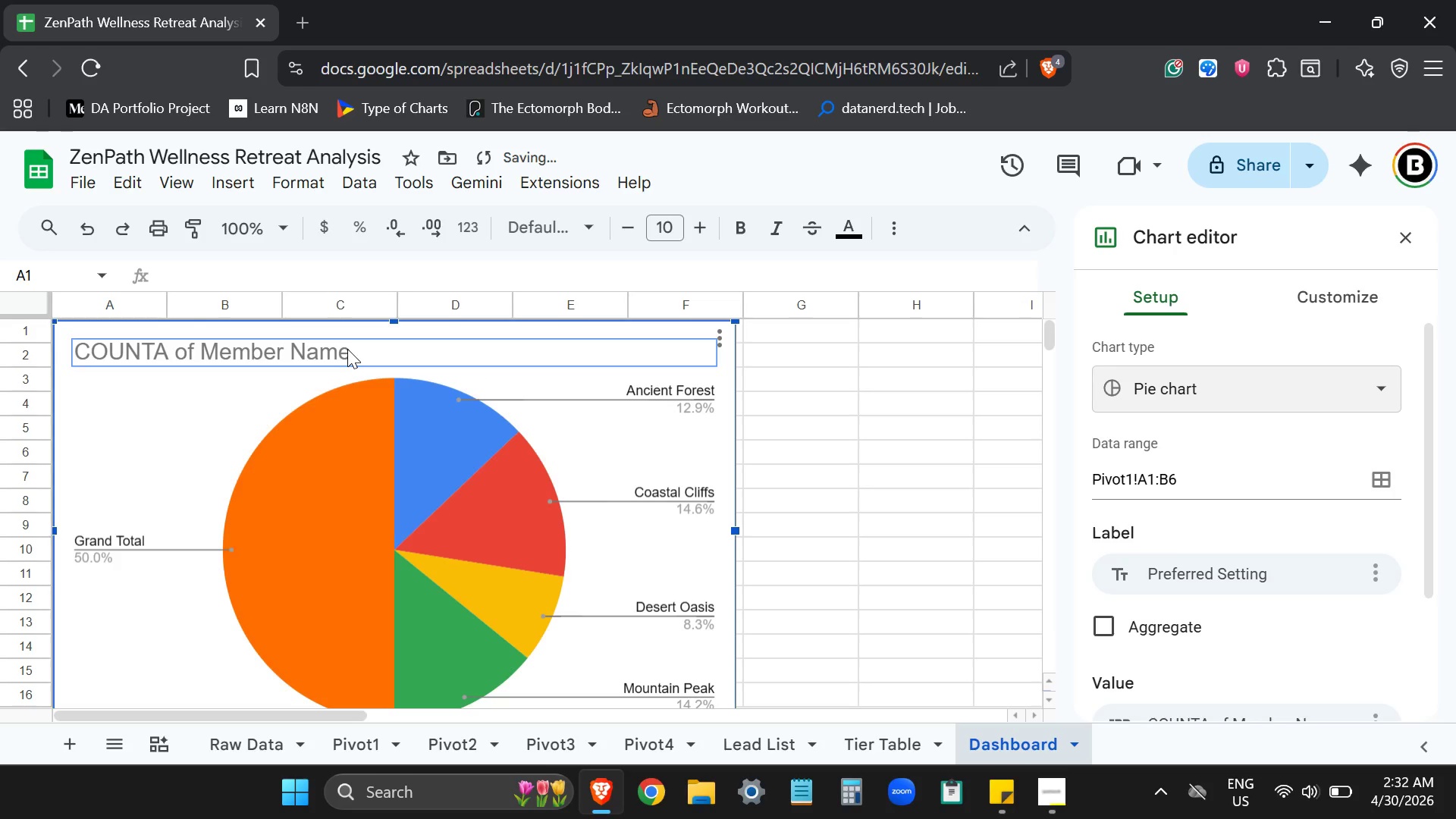 
double_click([347, 349])
 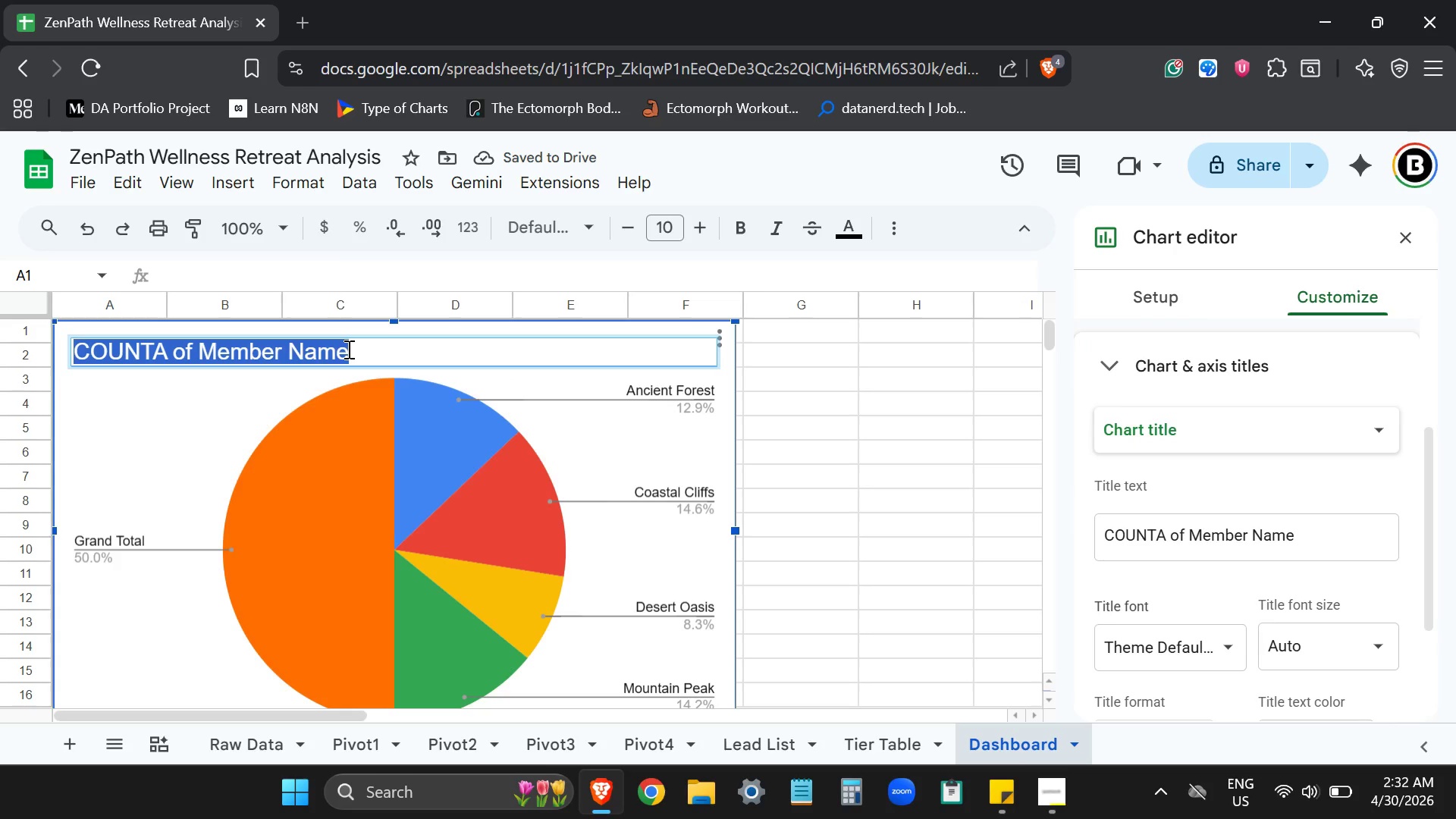 
type(Location Preference)
 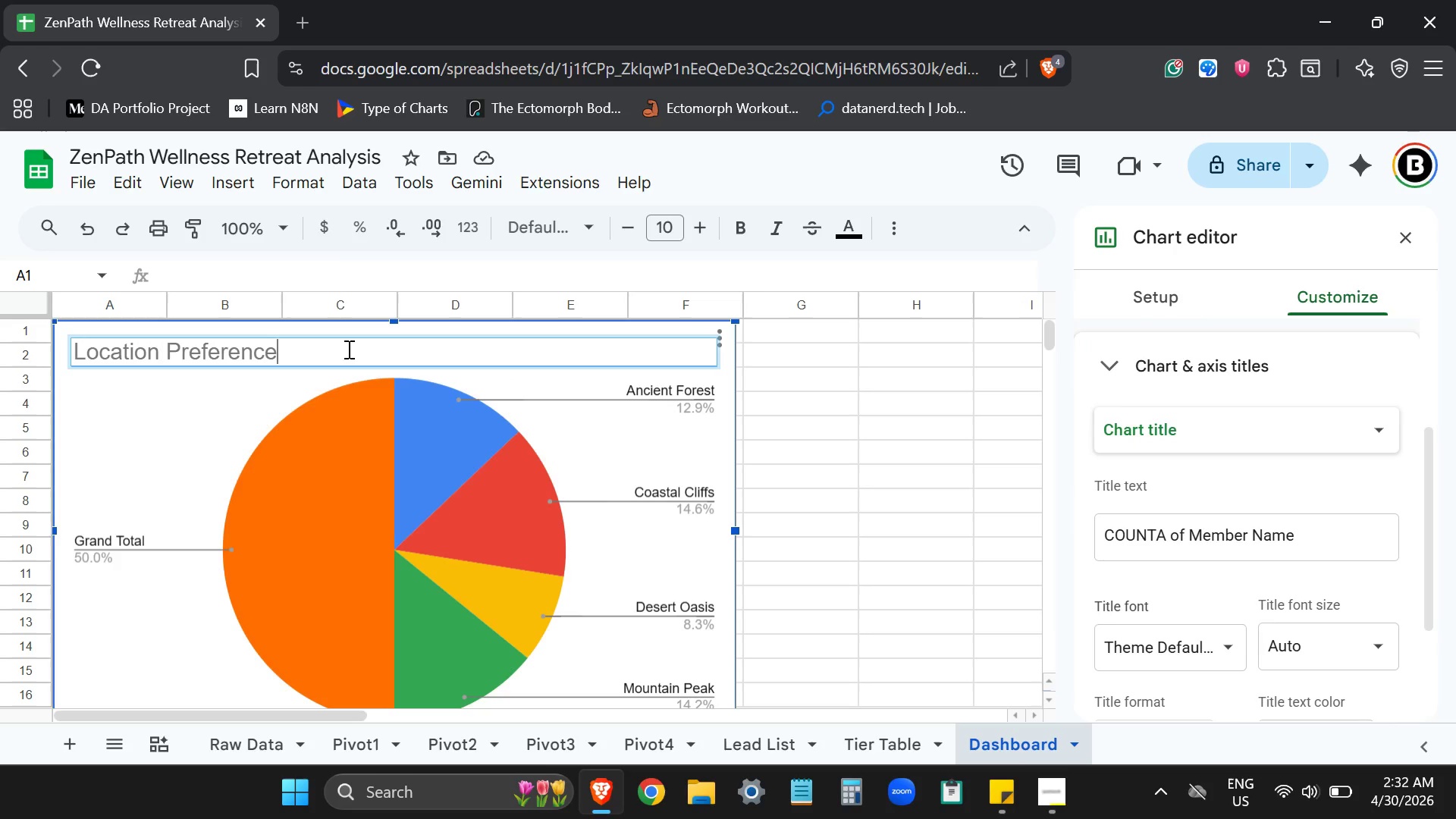 
key(Control+ControlLeft)
 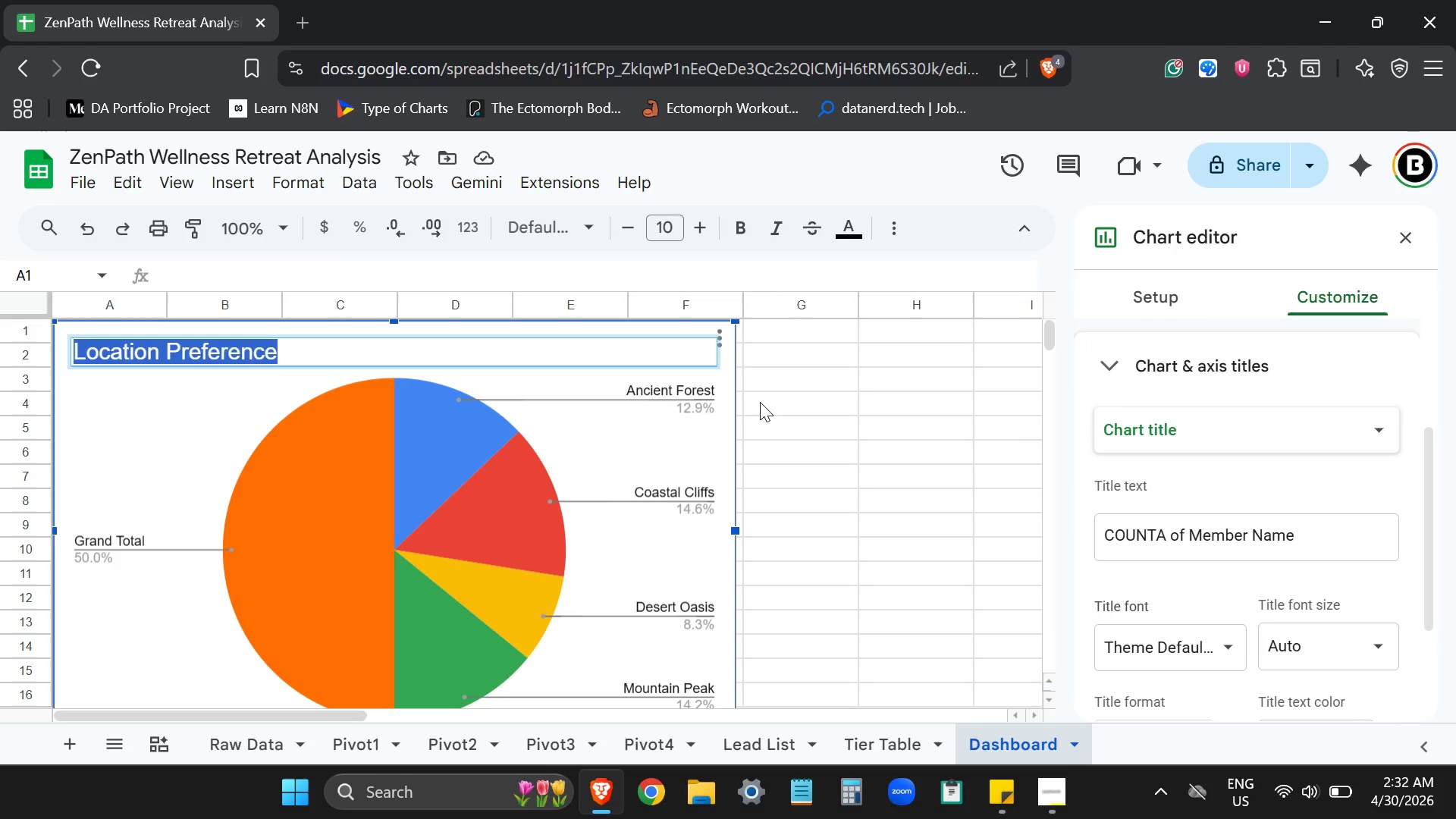 
key(Control+A)
 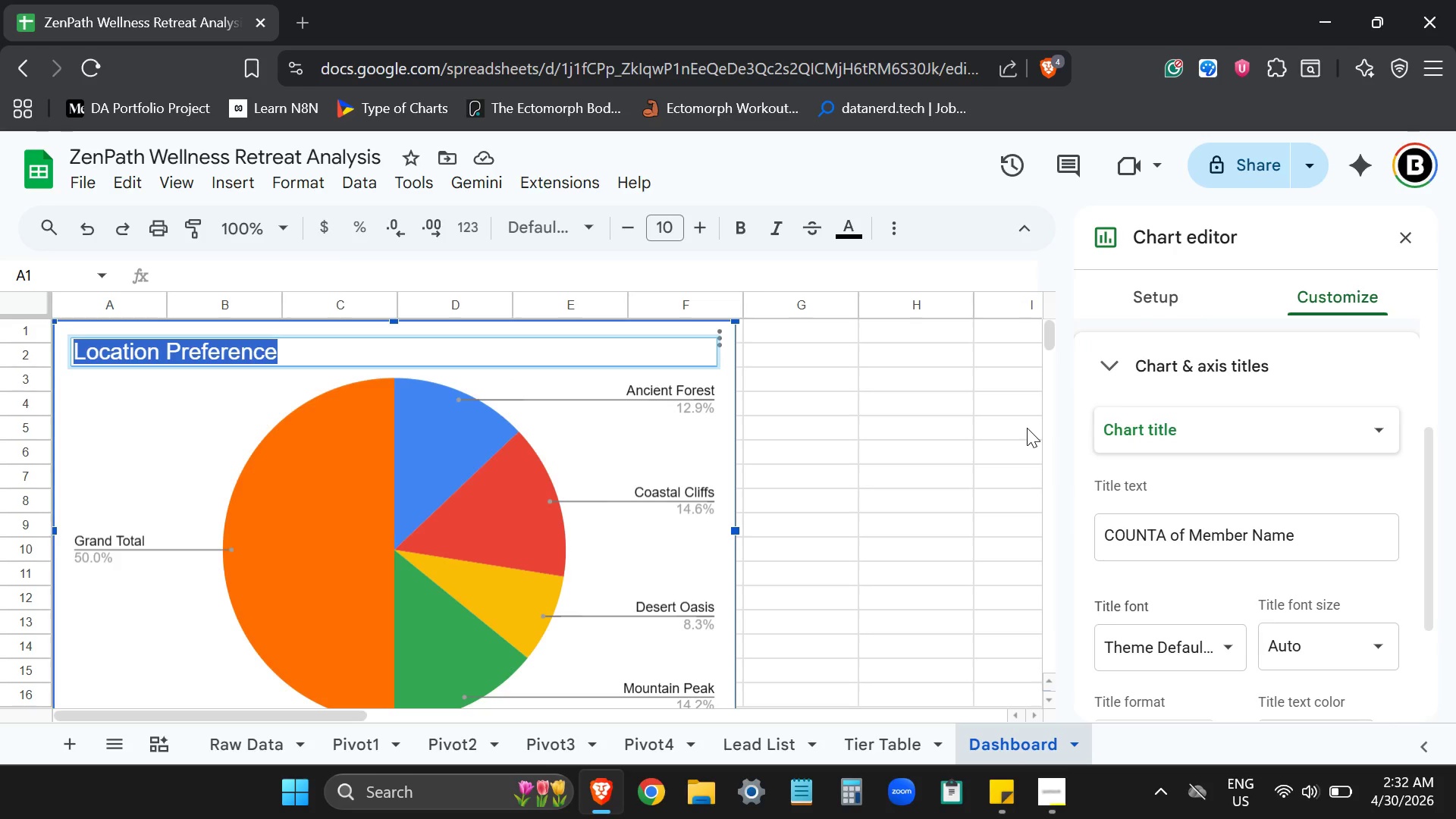 
key(Control+ControlLeft)
 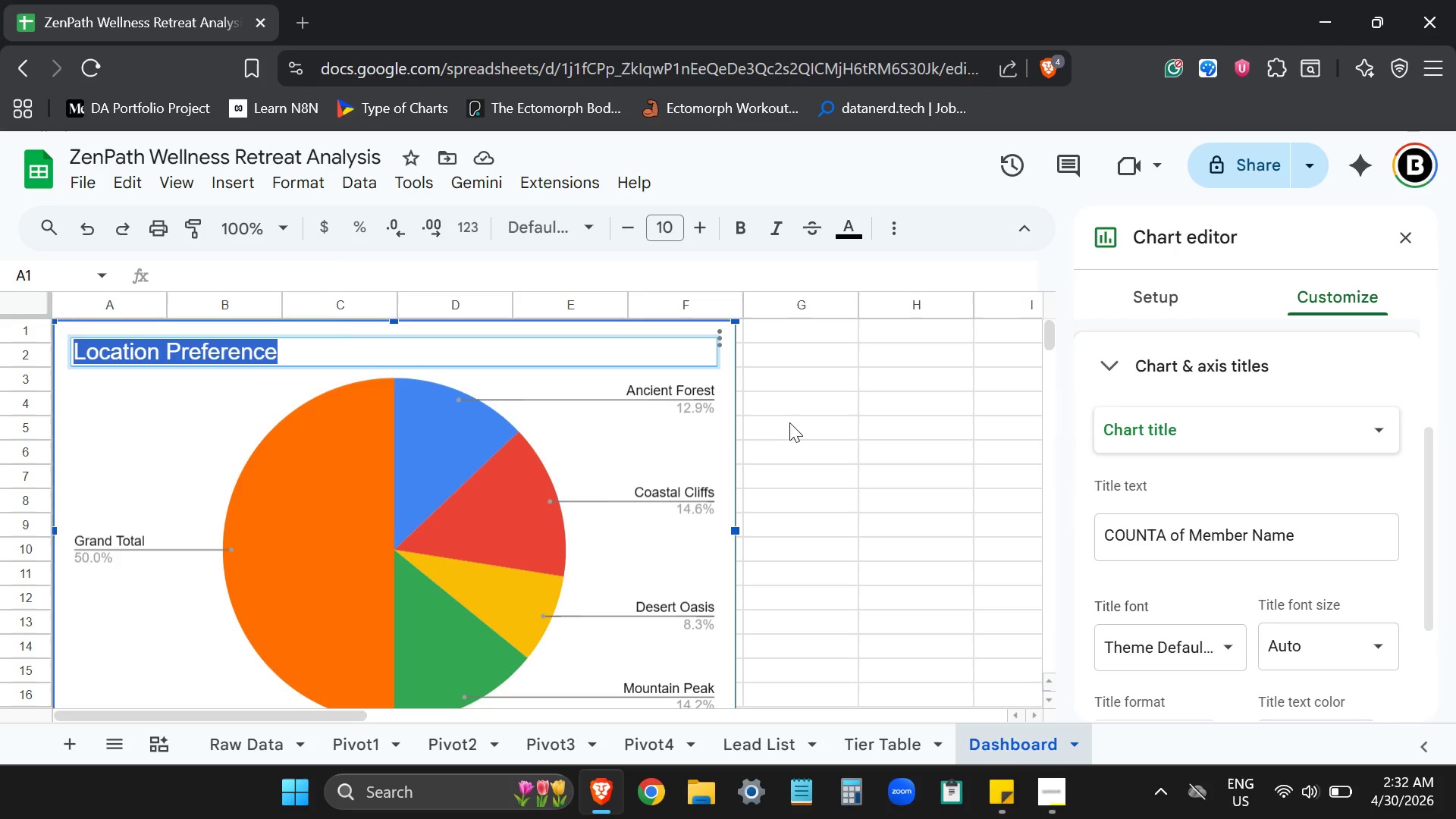 
key(Control+B)
 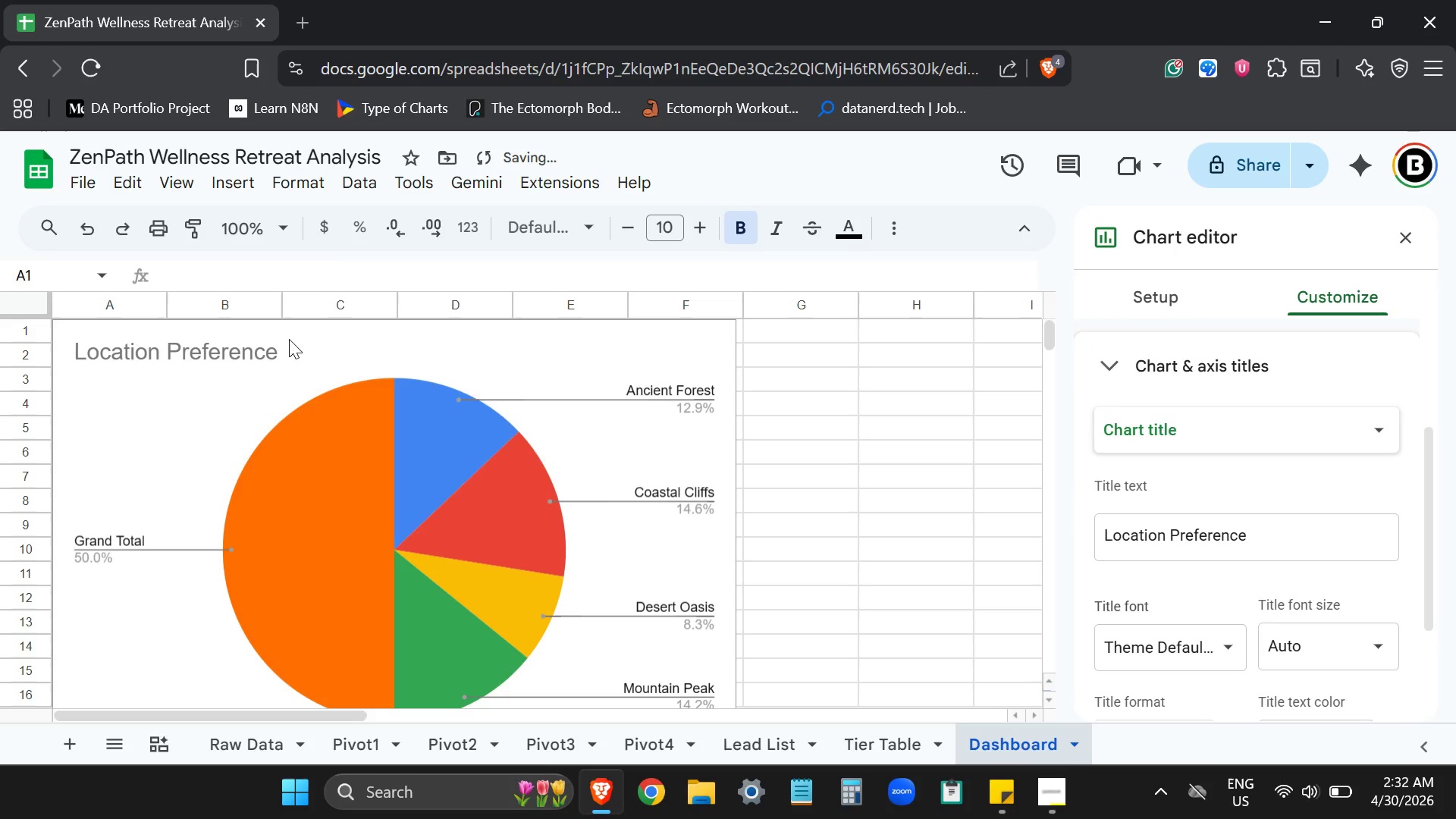 
left_click([256, 351])
 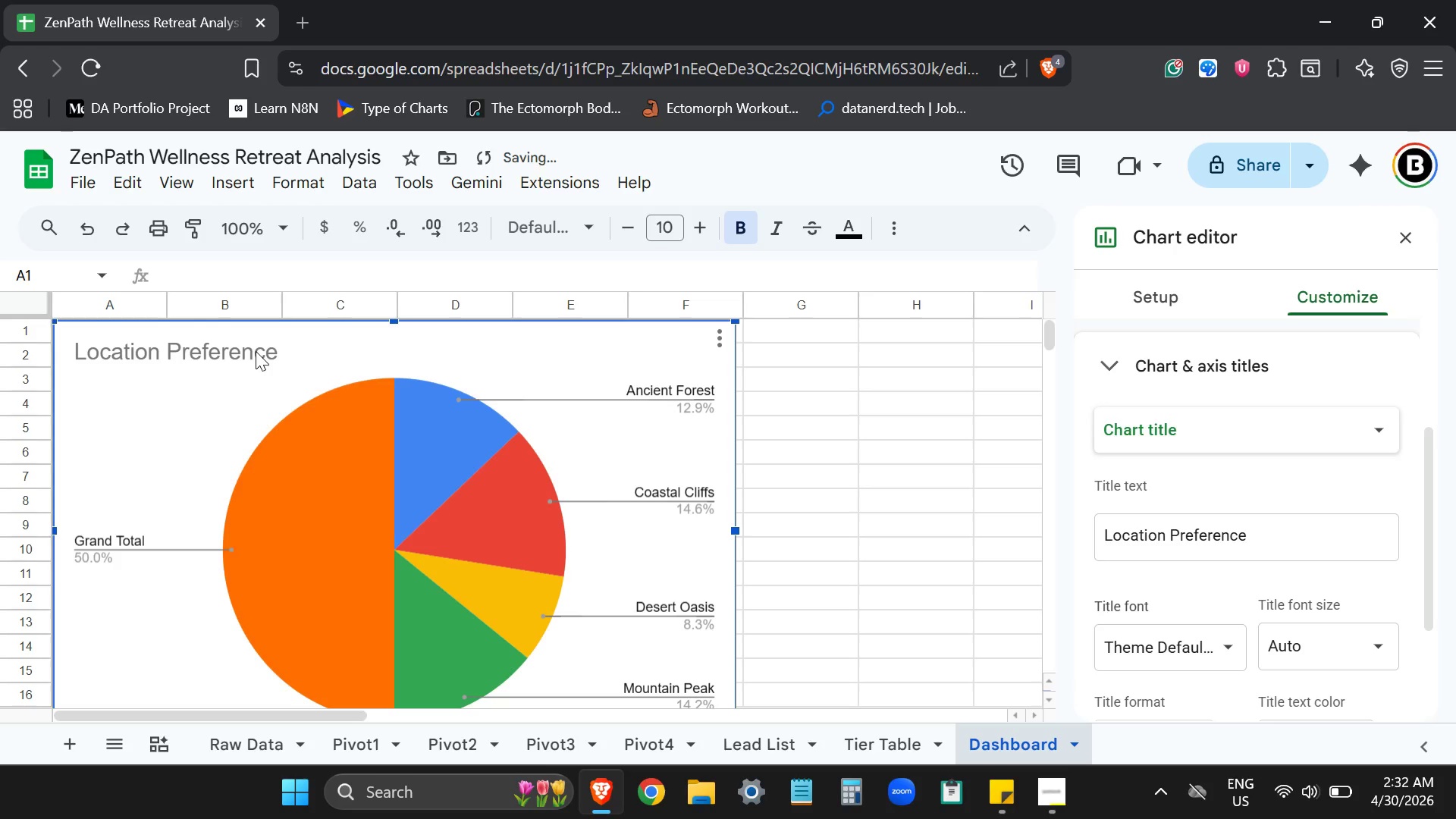 
double_click([256, 351])
 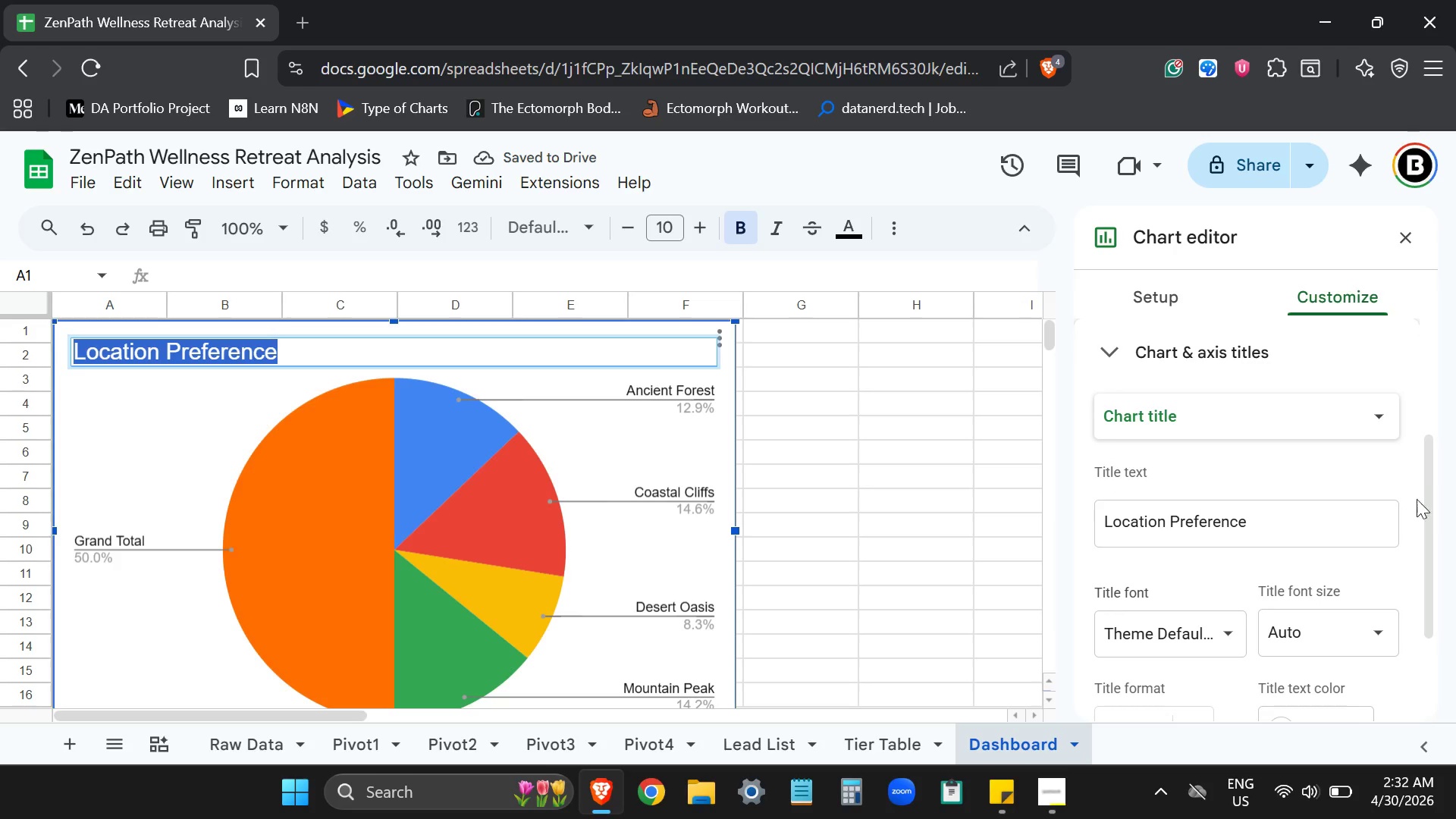 
left_click_drag(start_coordinate=[1423, 504], to_coordinate=[1423, 571])
 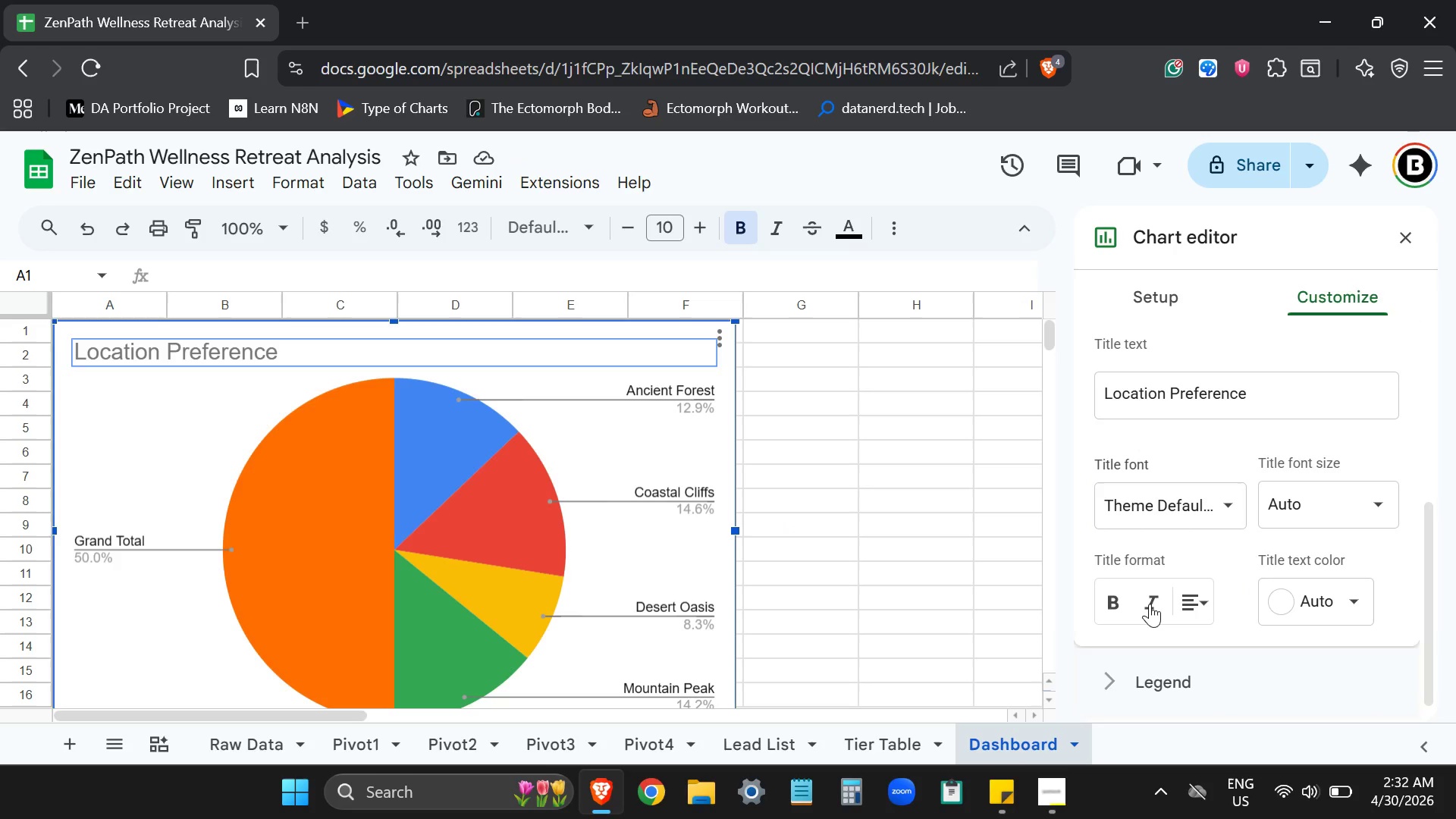 
left_click([1116, 598])
 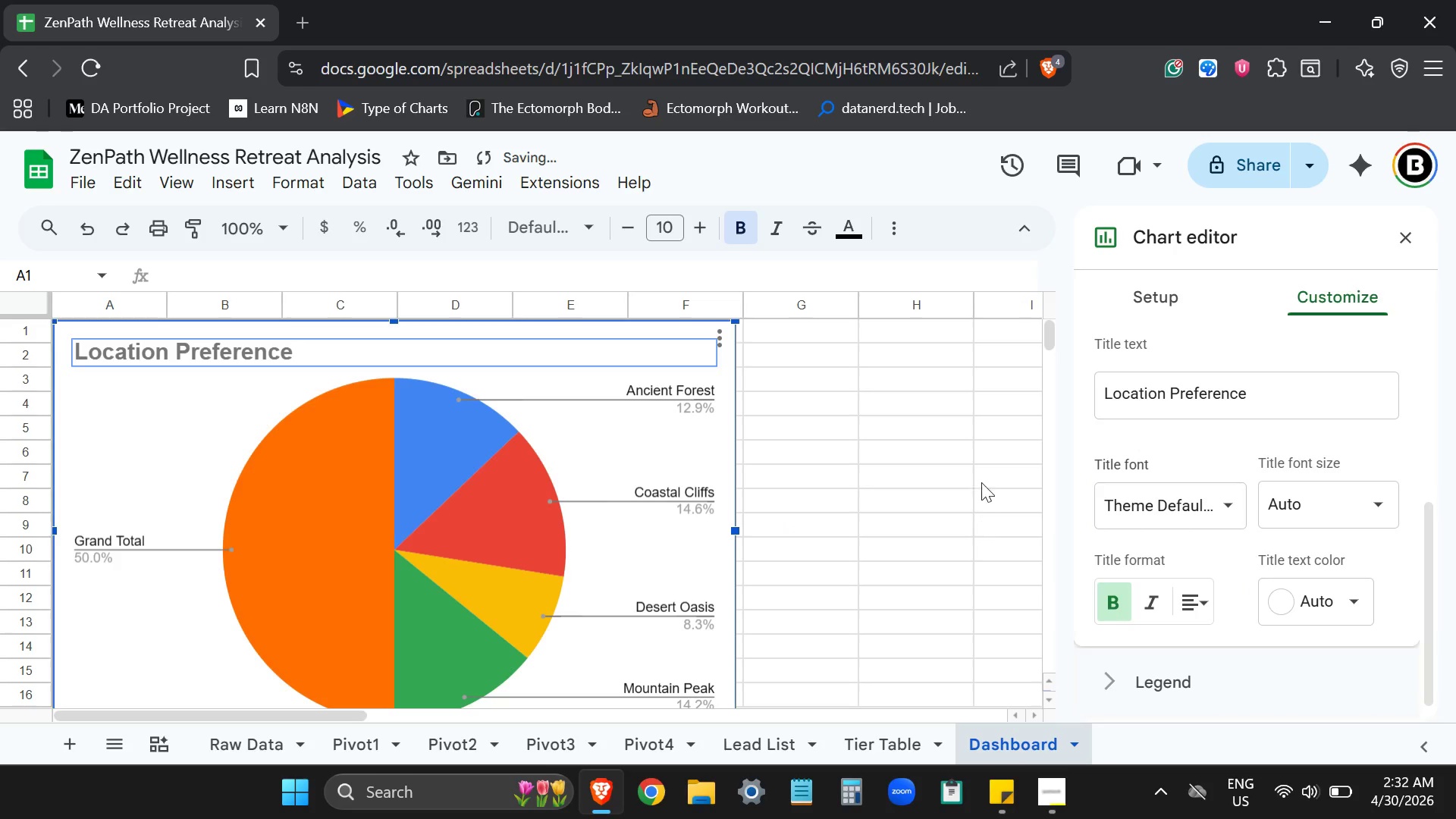 
left_click([980, 467])
 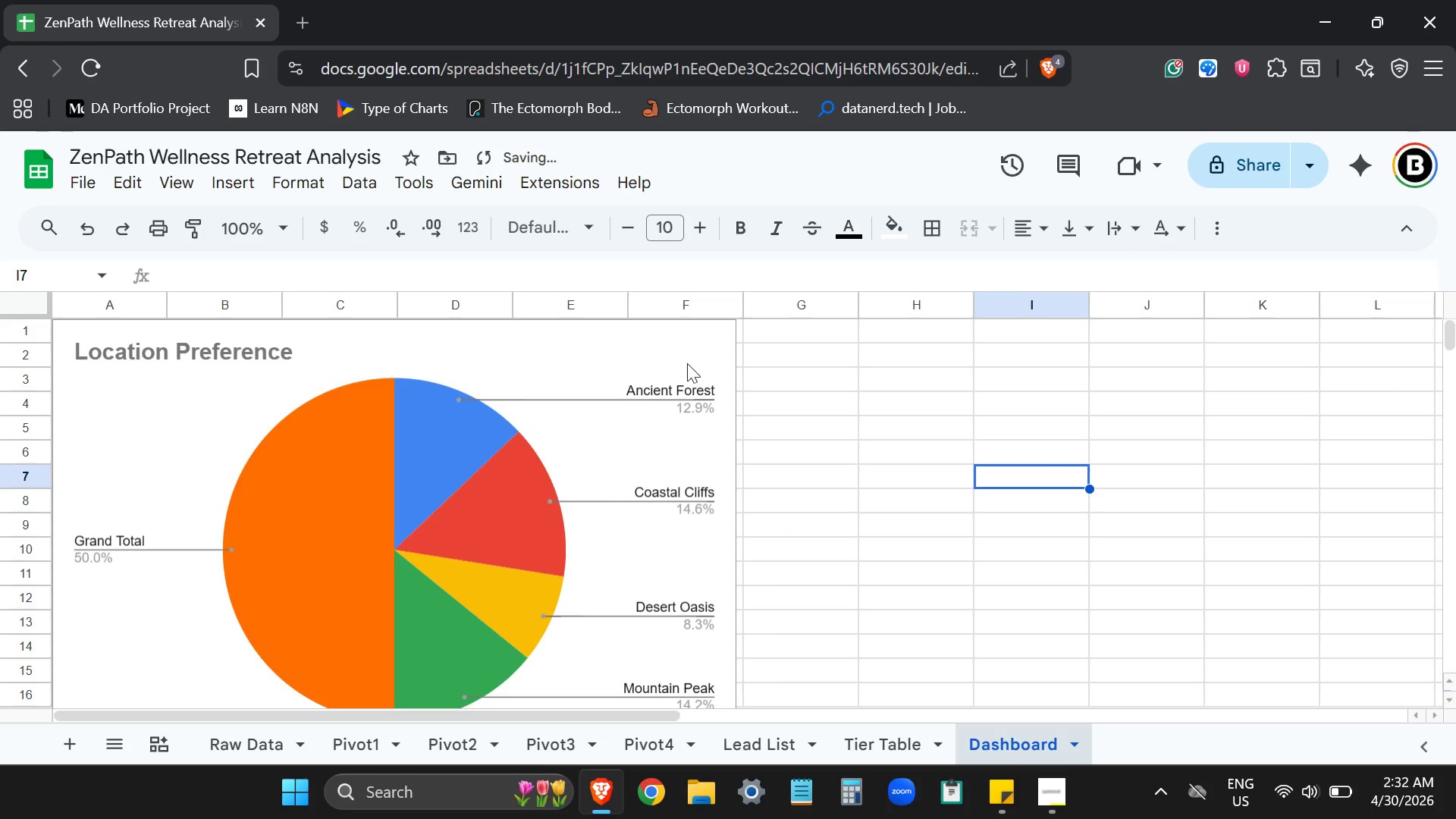 
left_click([641, 352])
 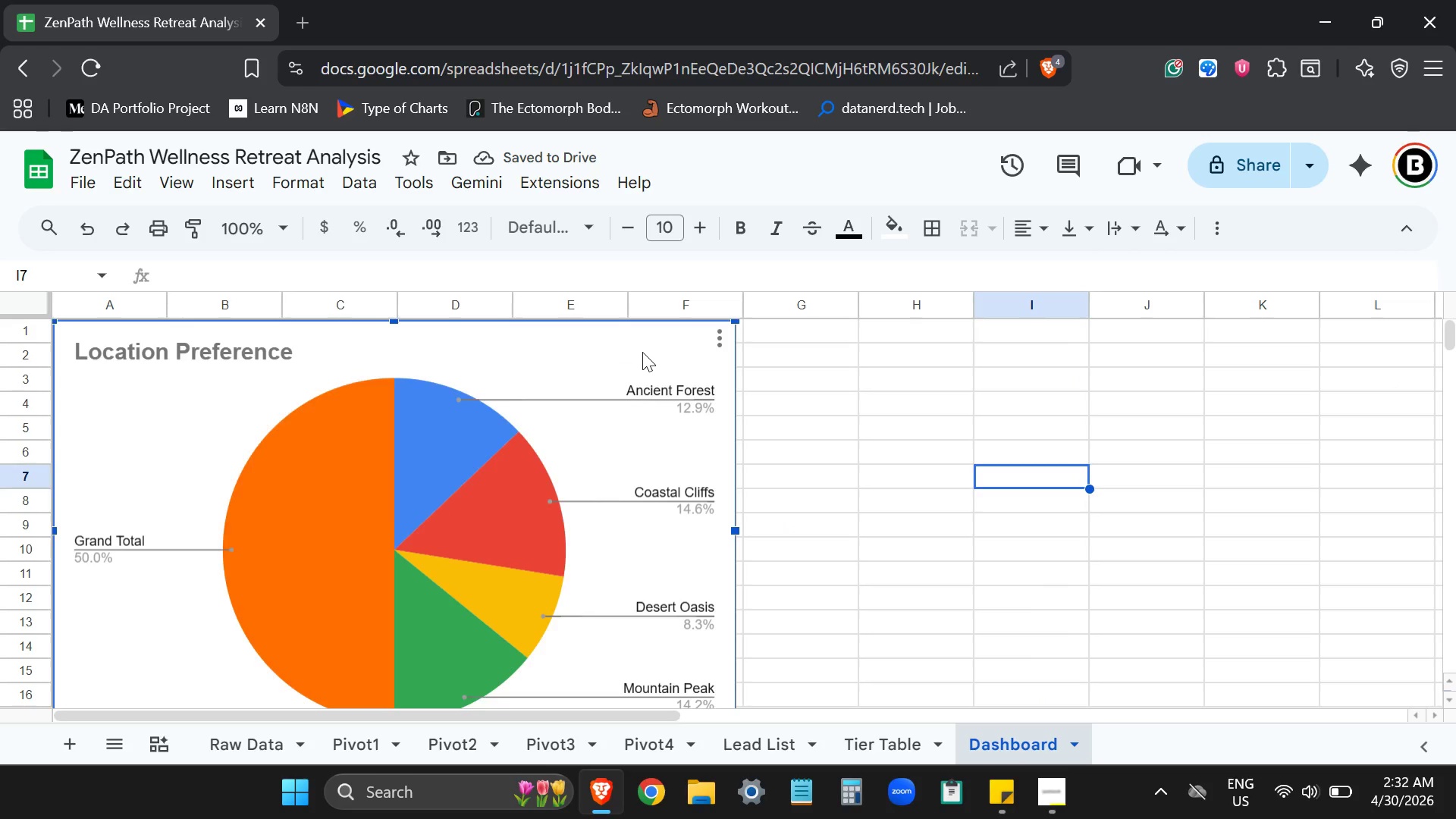 
left_click_drag(start_coordinate=[641, 352], to_coordinate=[674, 372])
 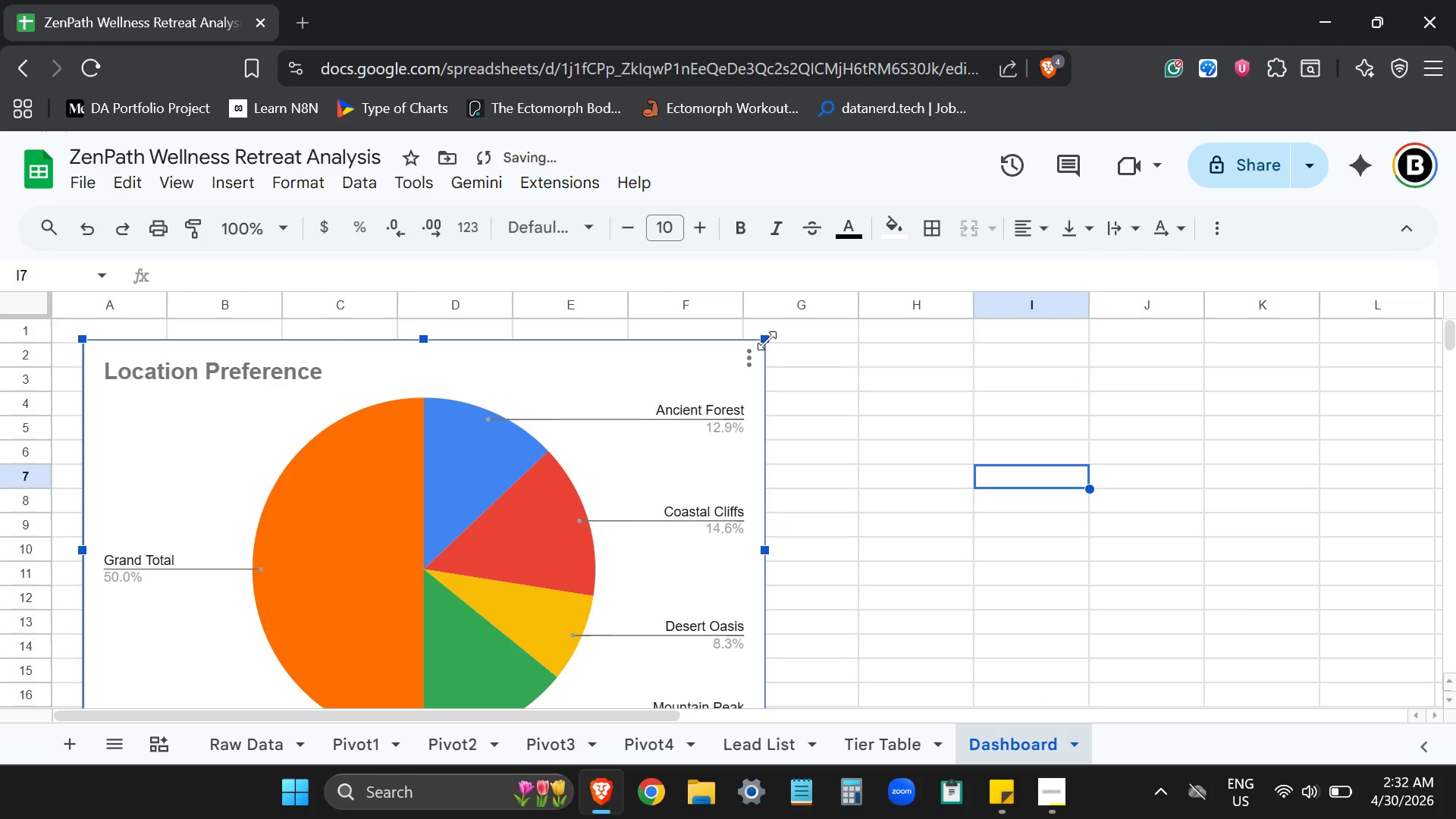 
left_click_drag(start_coordinate=[767, 340], to_coordinate=[356, 518])
 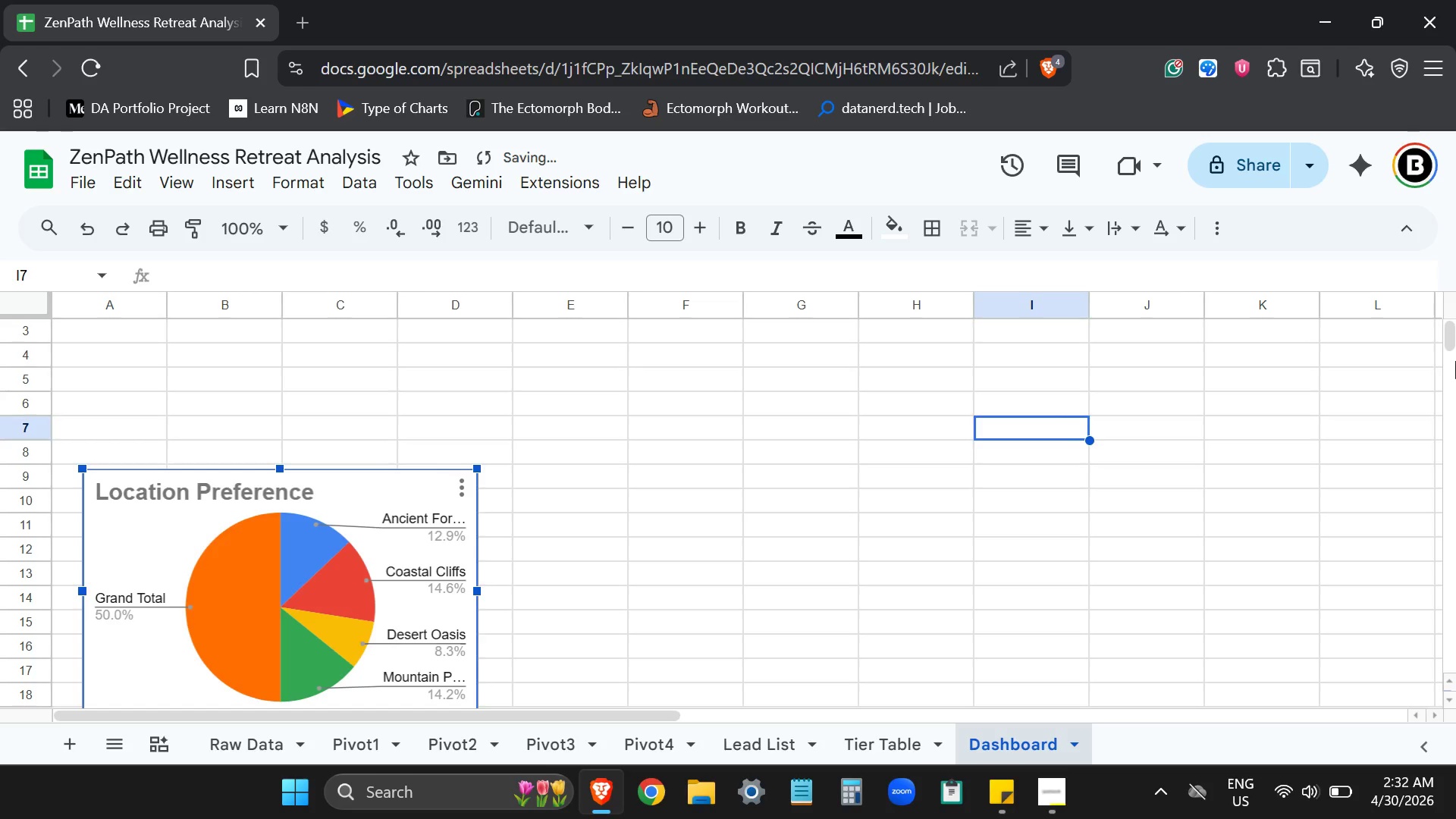 
left_click_drag(start_coordinate=[1452, 340], to_coordinate=[1454, 305])
 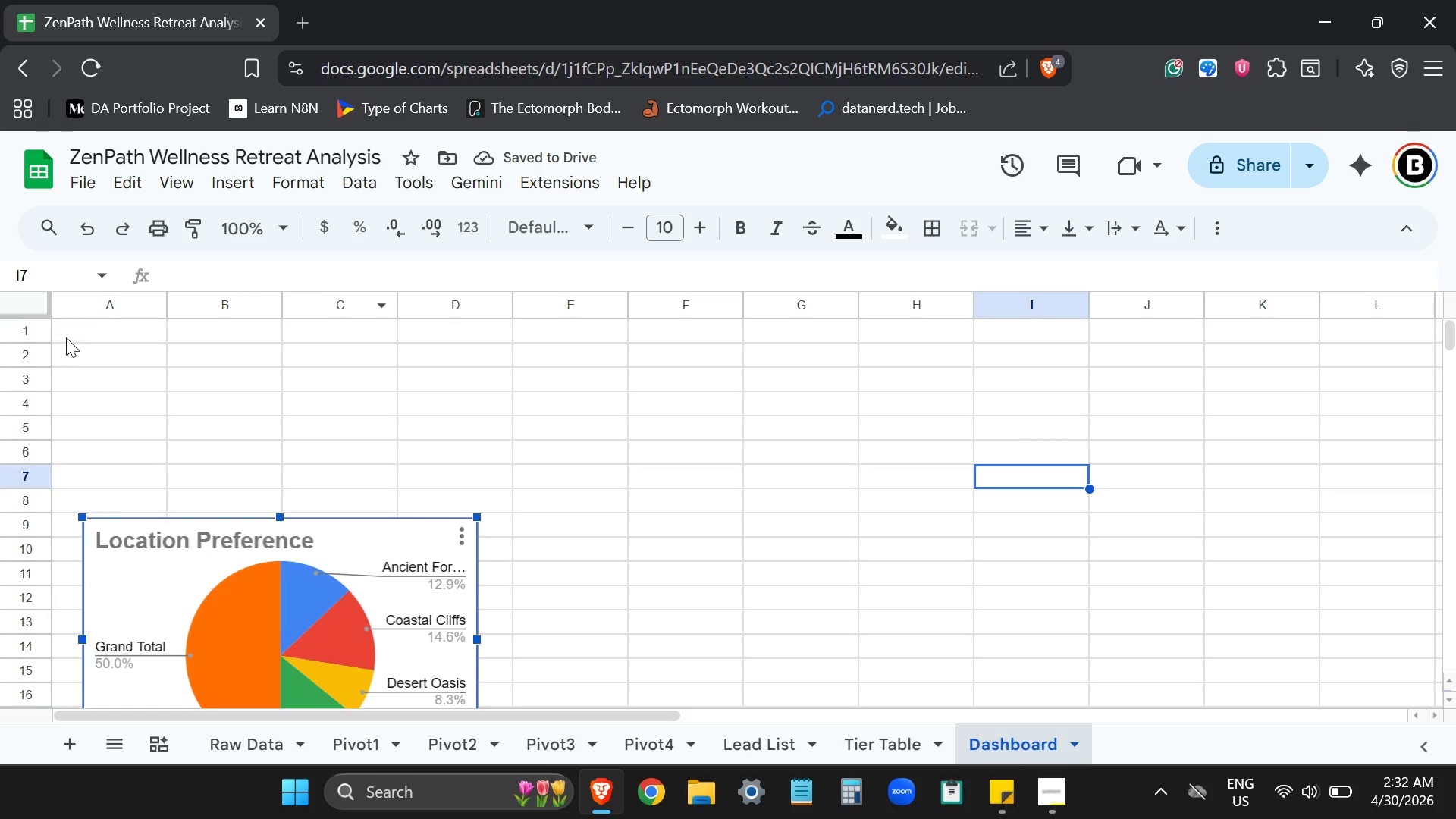 
left_click([82, 335])
 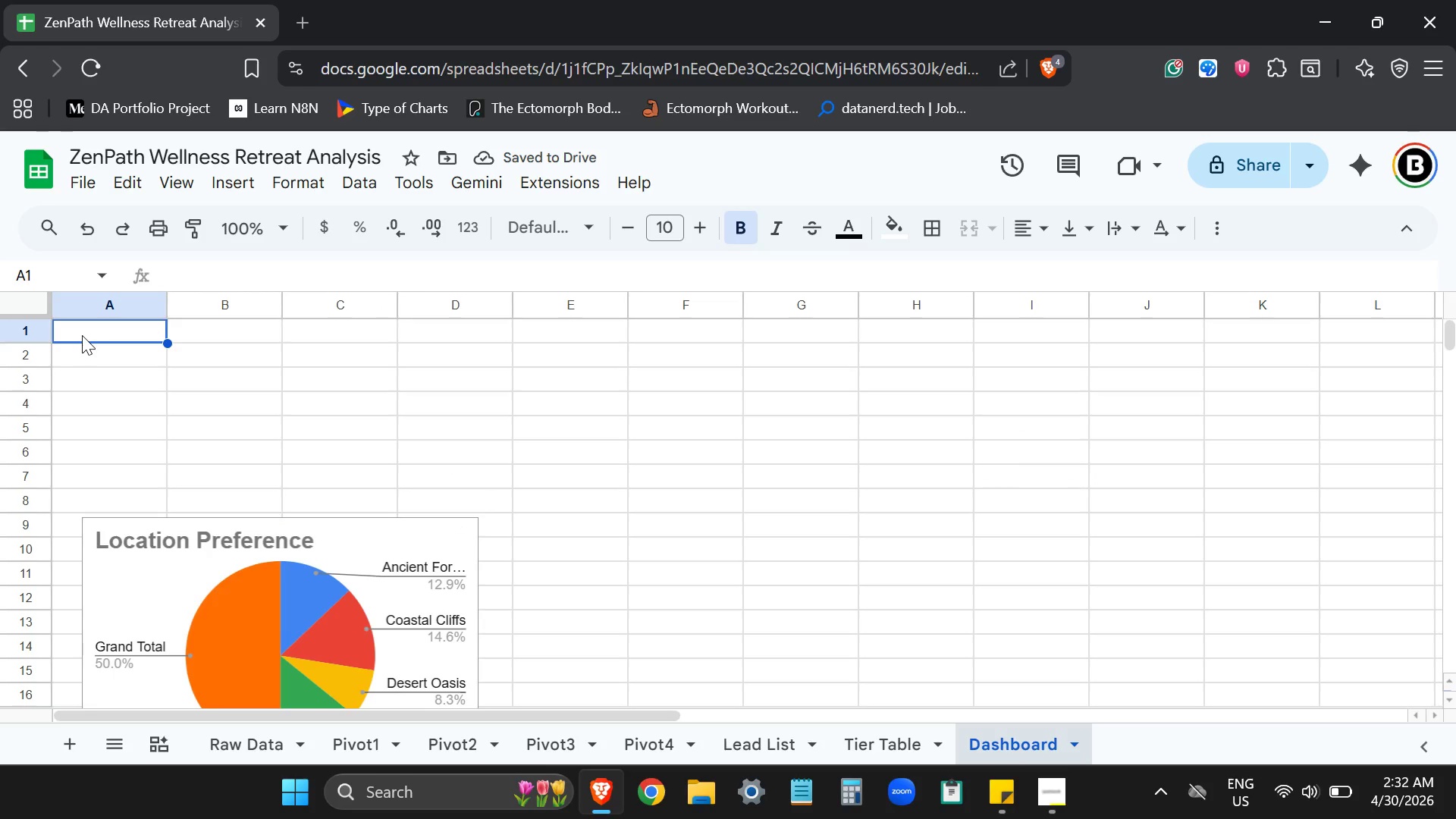 
type(Title)
 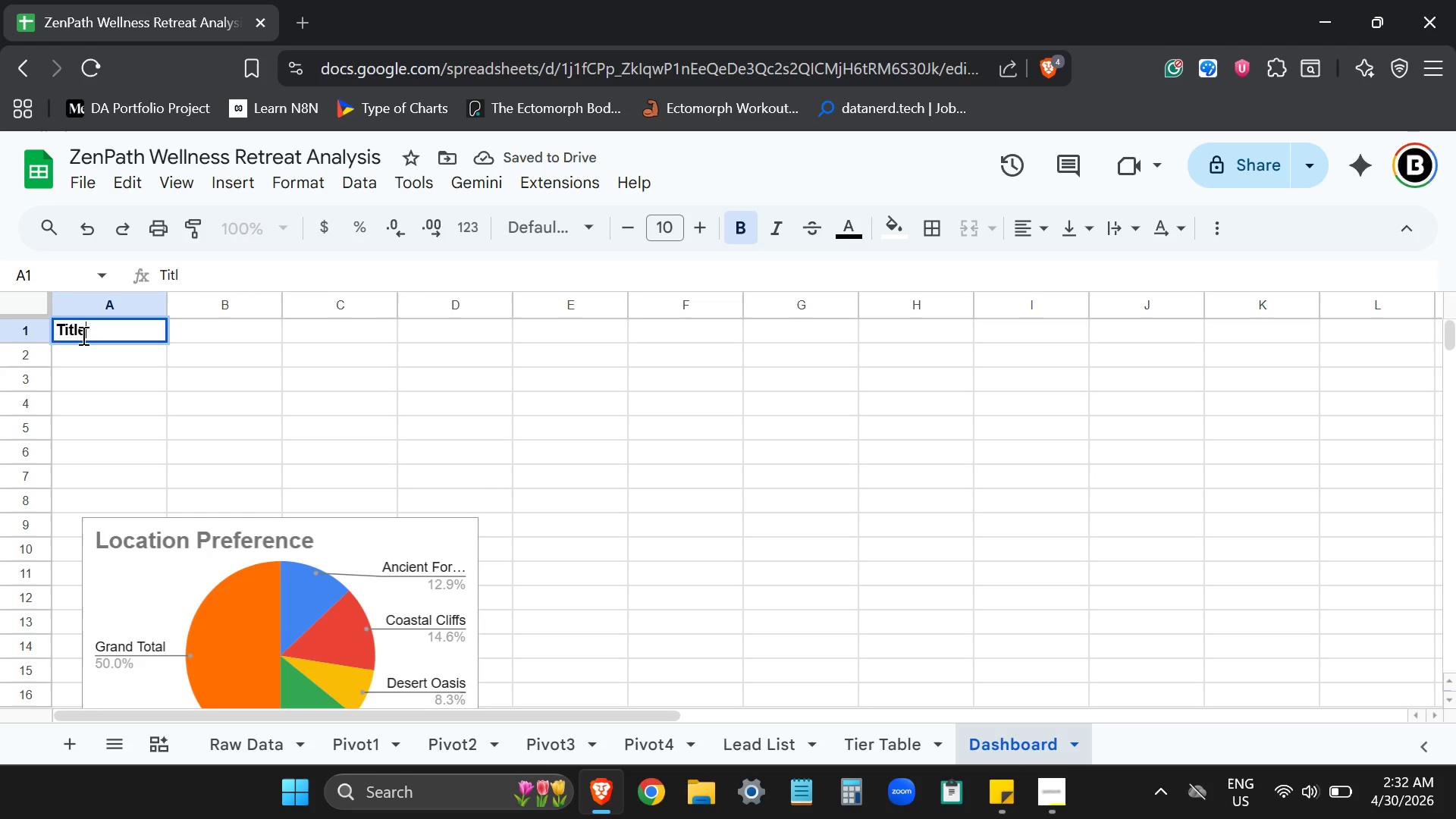 
key(Enter)
 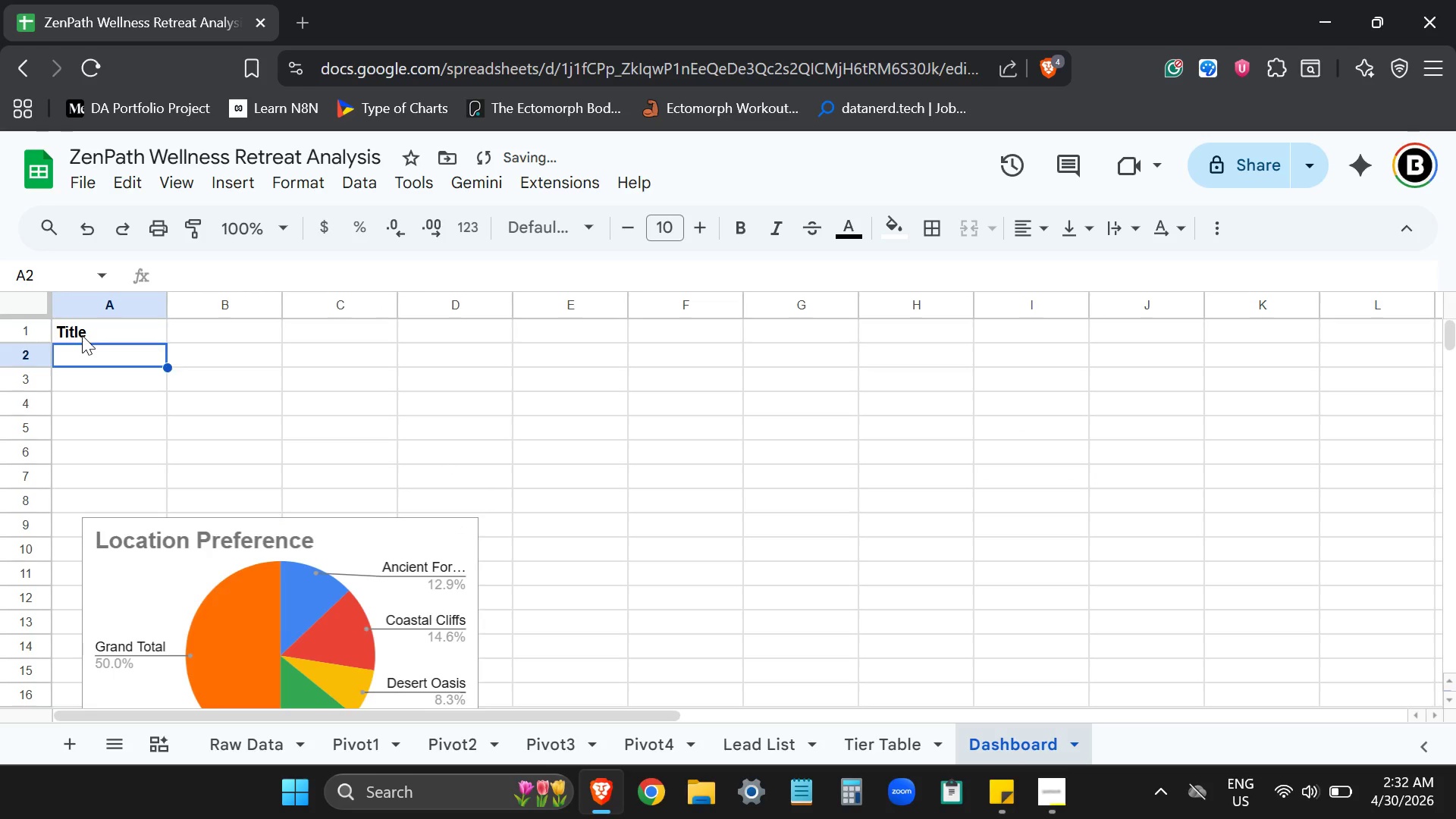 
left_click([82, 335])
 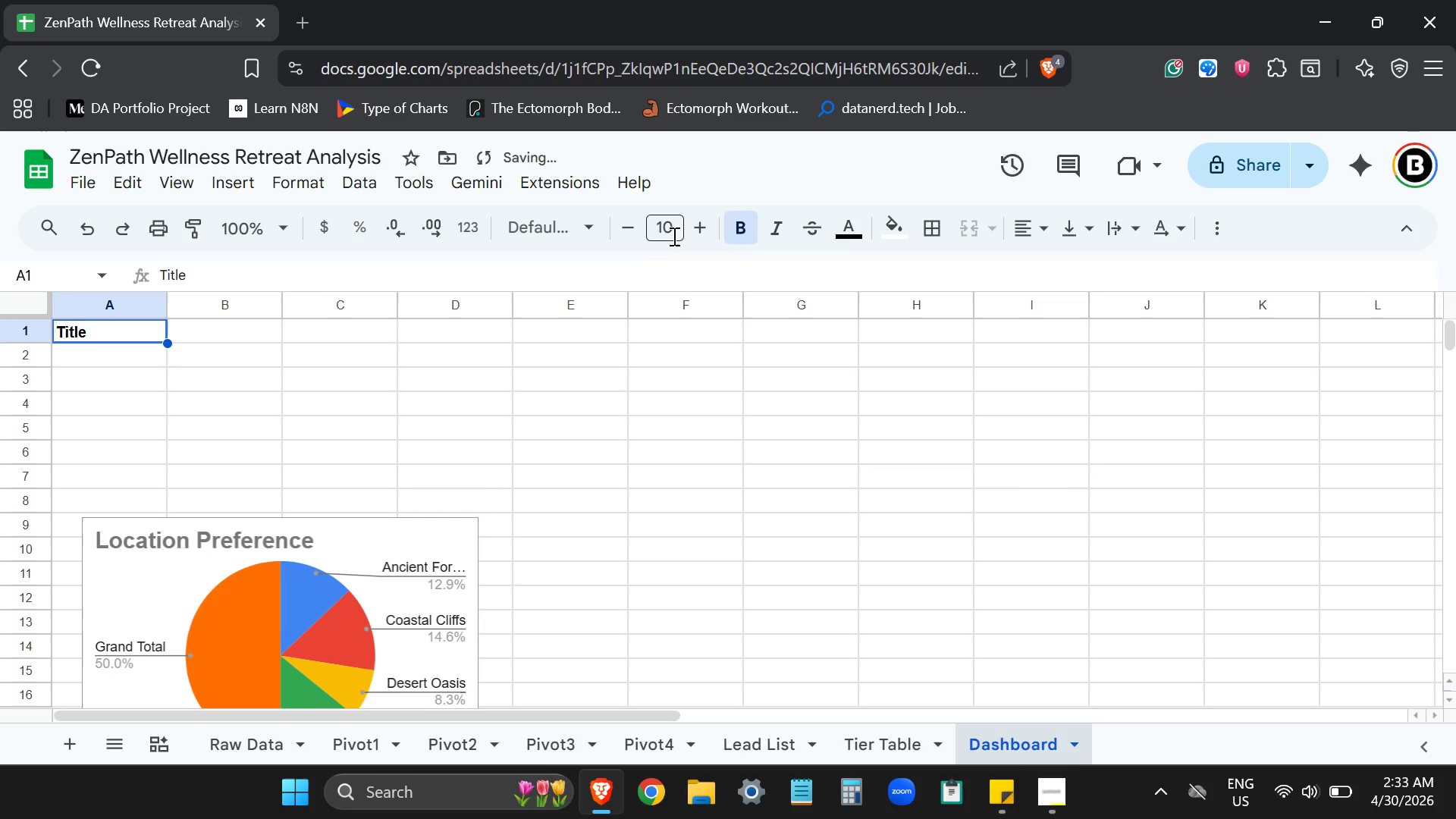 
left_click([672, 231])
 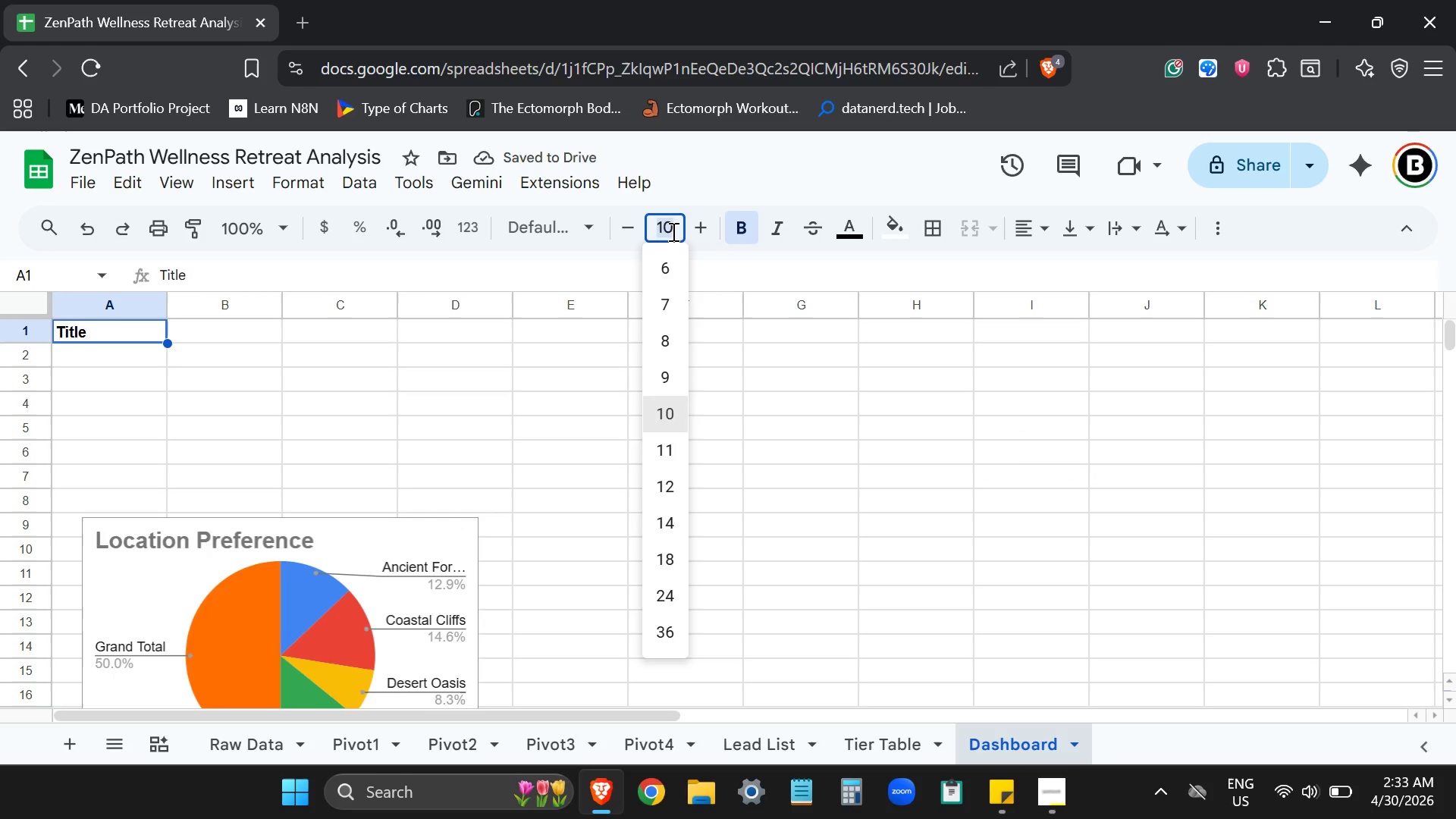 
type(20)
 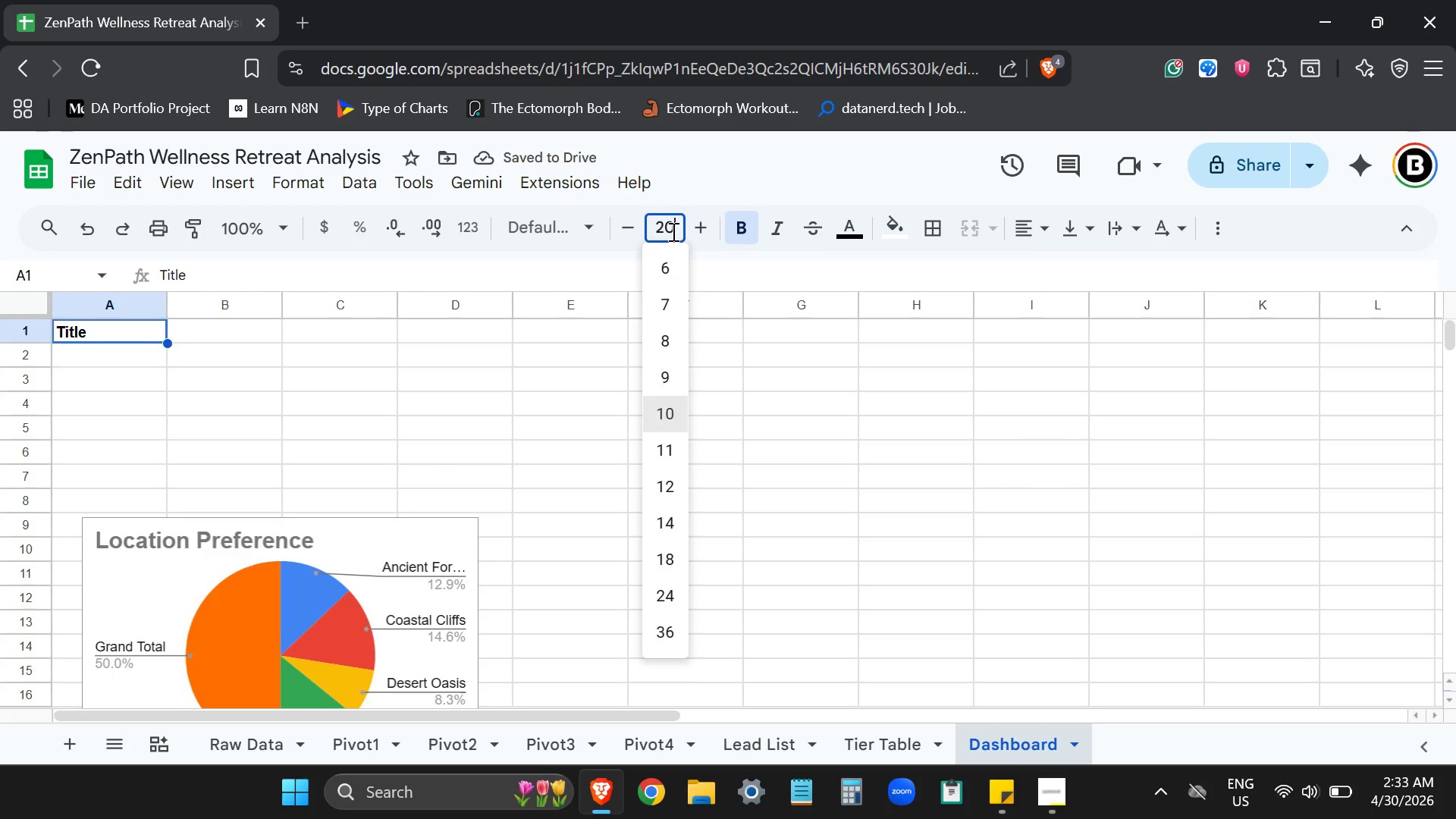 
key(Enter)
 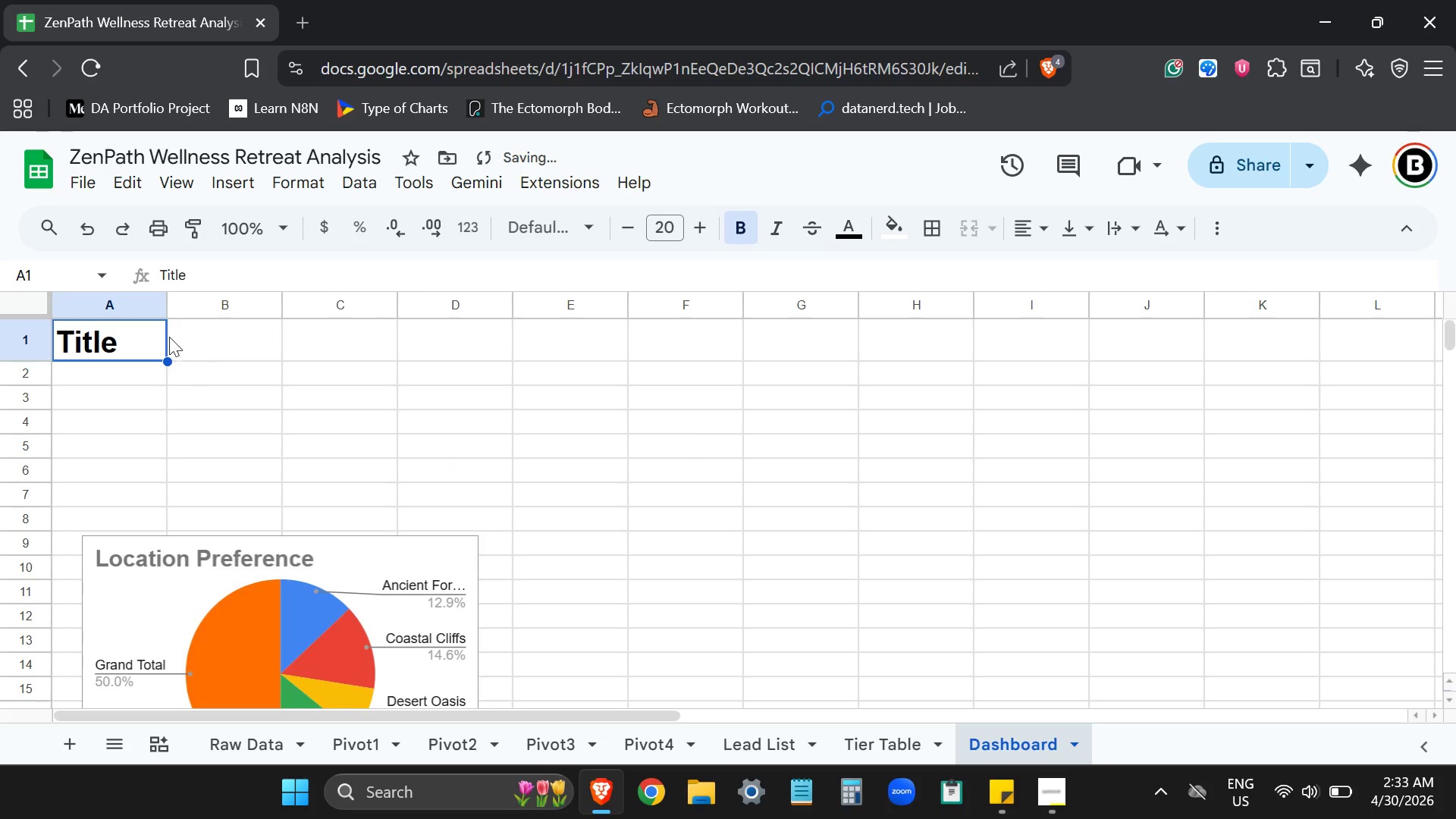 
left_click_drag(start_coordinate=[132, 337], to_coordinate=[1005, 340])
 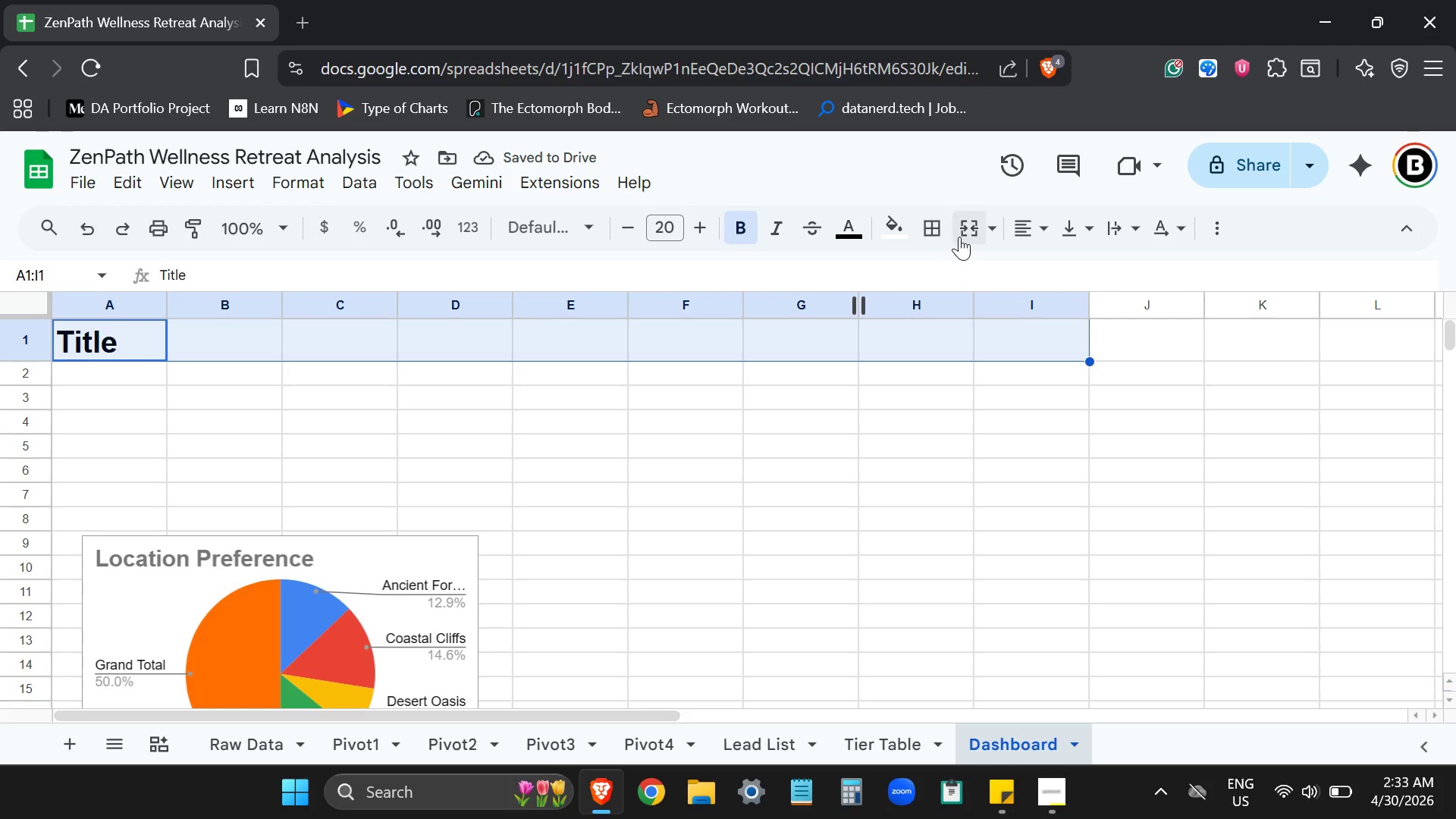 
left_click([959, 237])
 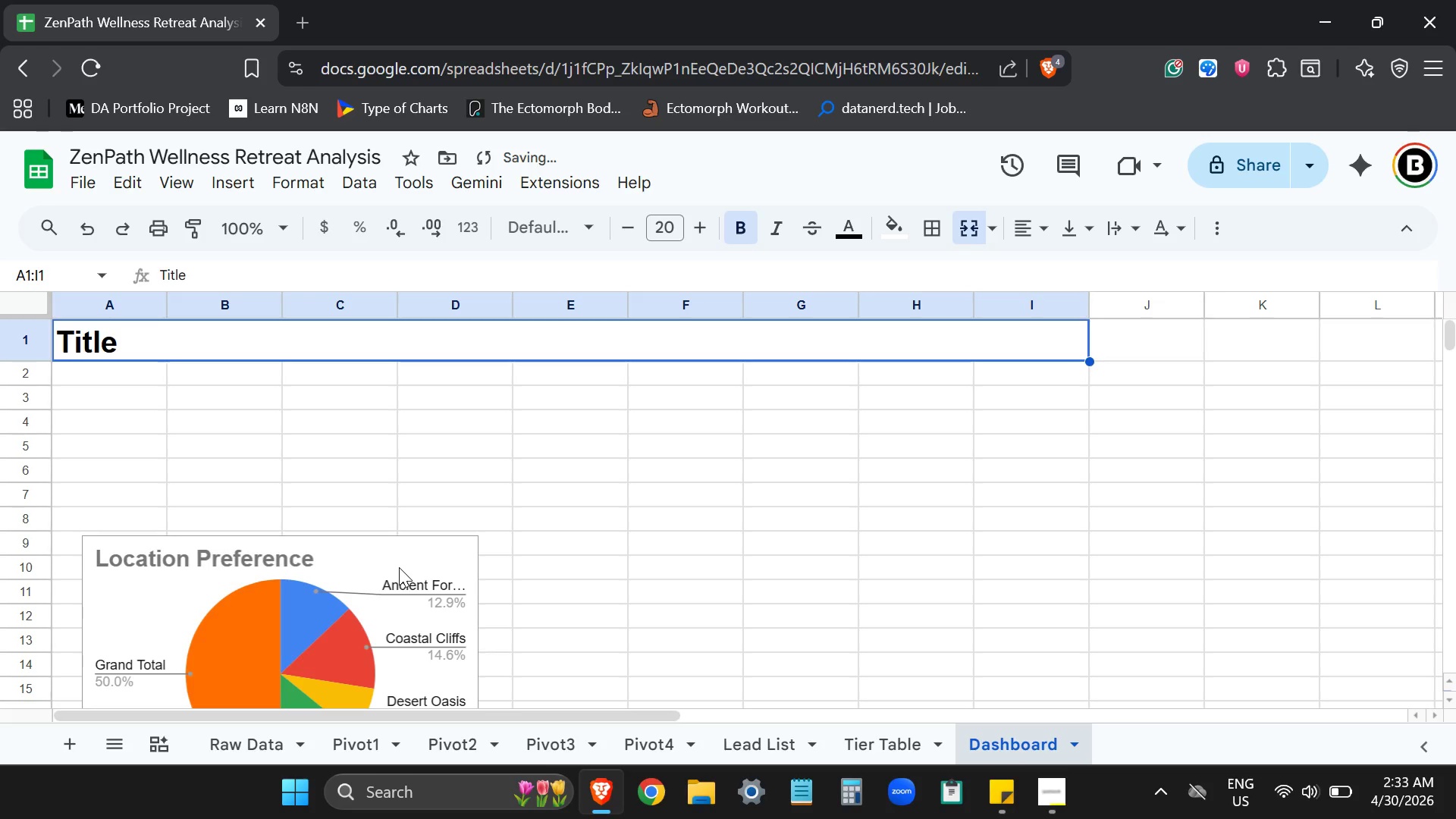 
left_click([399, 559])
 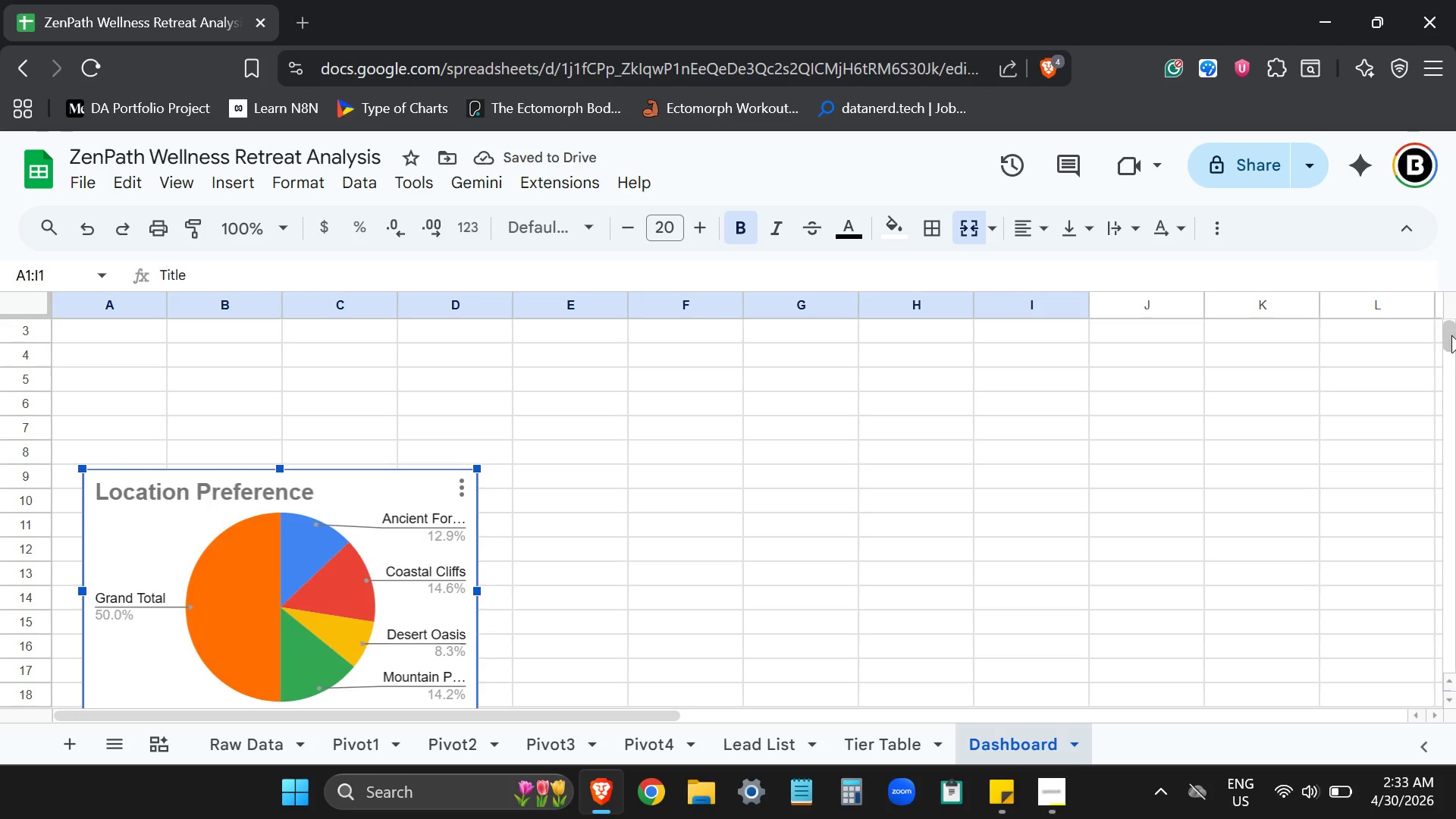 
left_click_drag(start_coordinate=[1451, 326], to_coordinate=[1455, 301])
 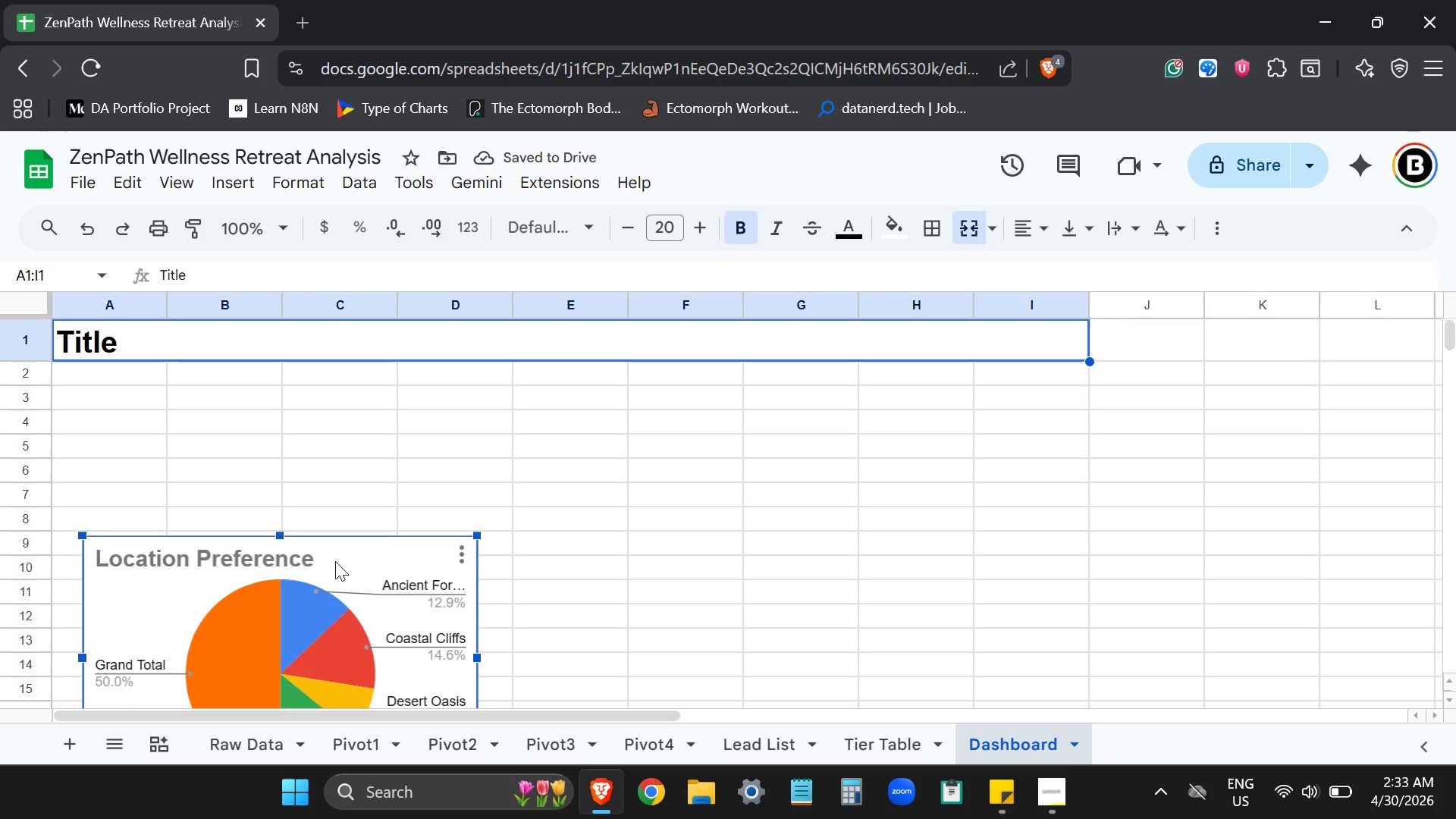 
left_click_drag(start_coordinate=[360, 551], to_coordinate=[306, 395])
 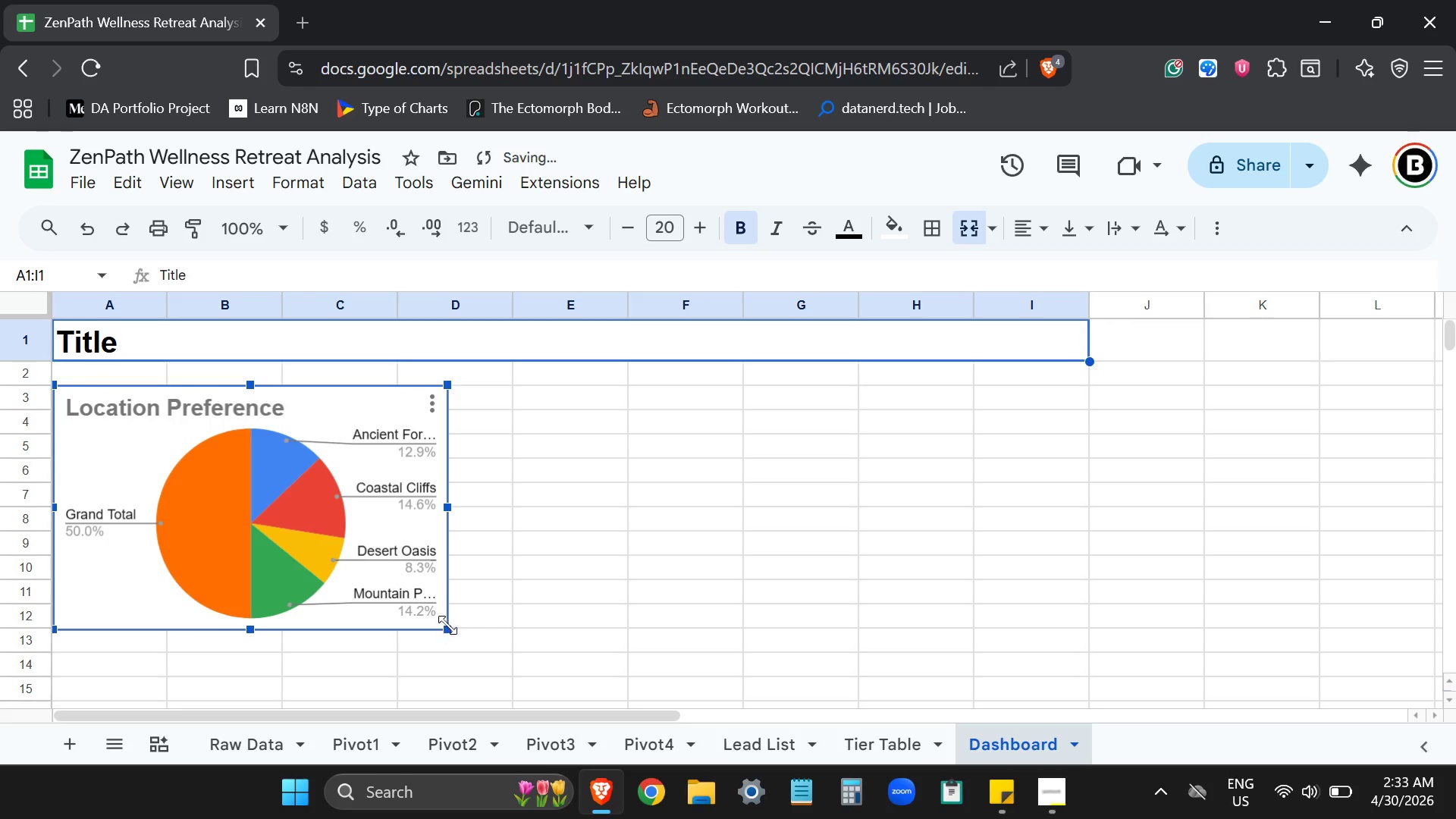 
left_click_drag(start_coordinate=[447, 626], to_coordinate=[560, 689])
 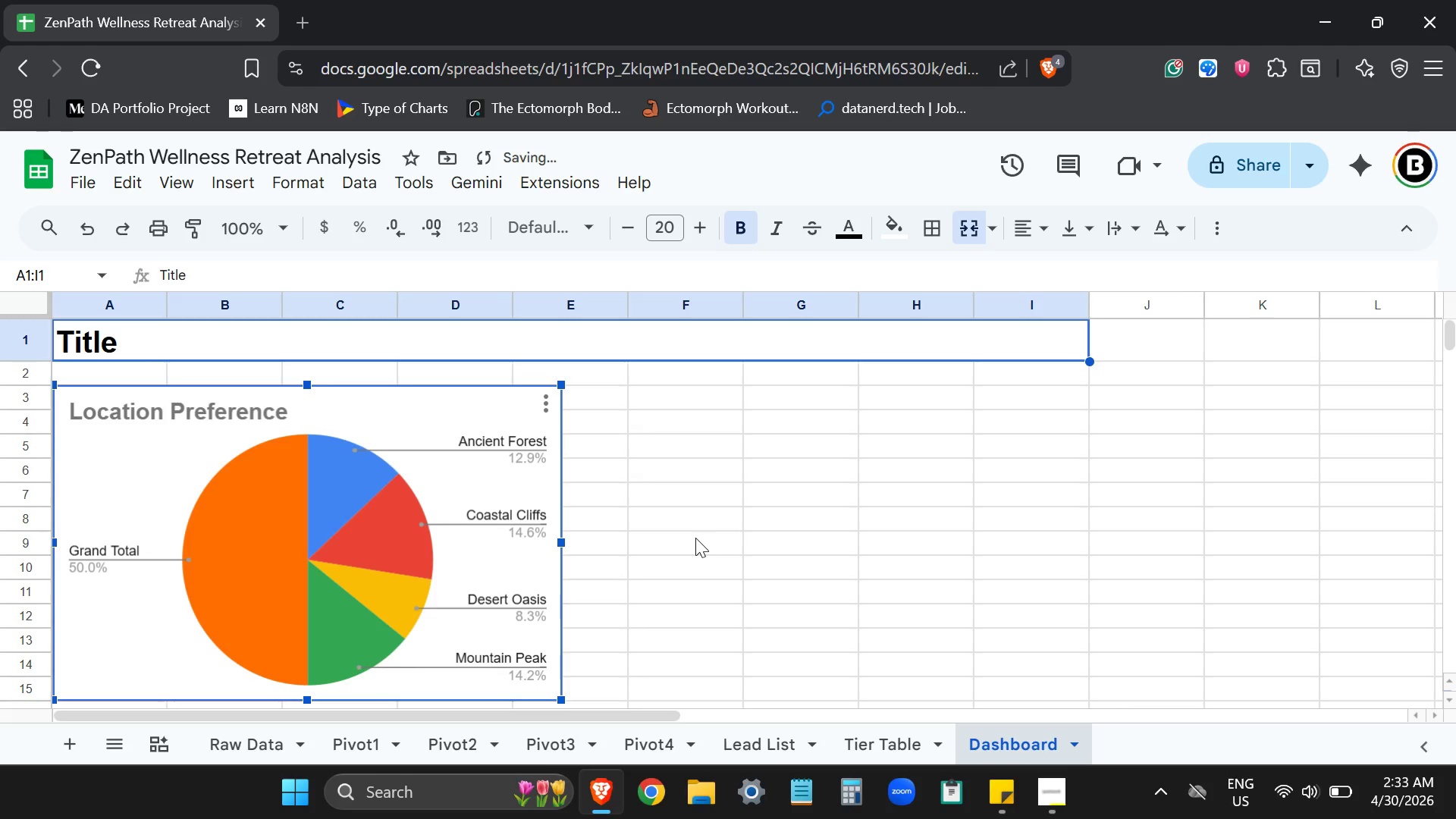 
left_click([695, 538])
 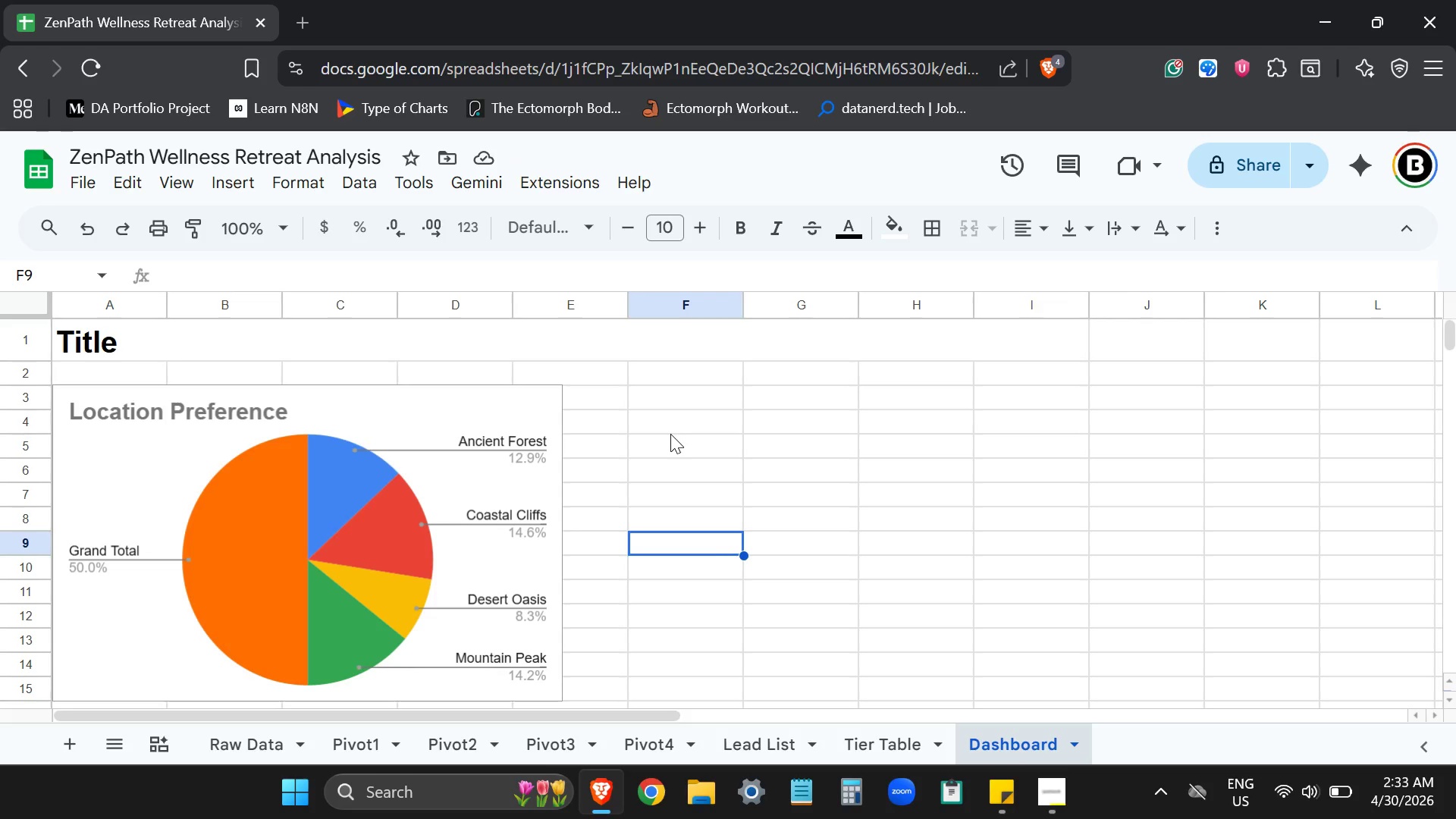 
wait(11.77)
 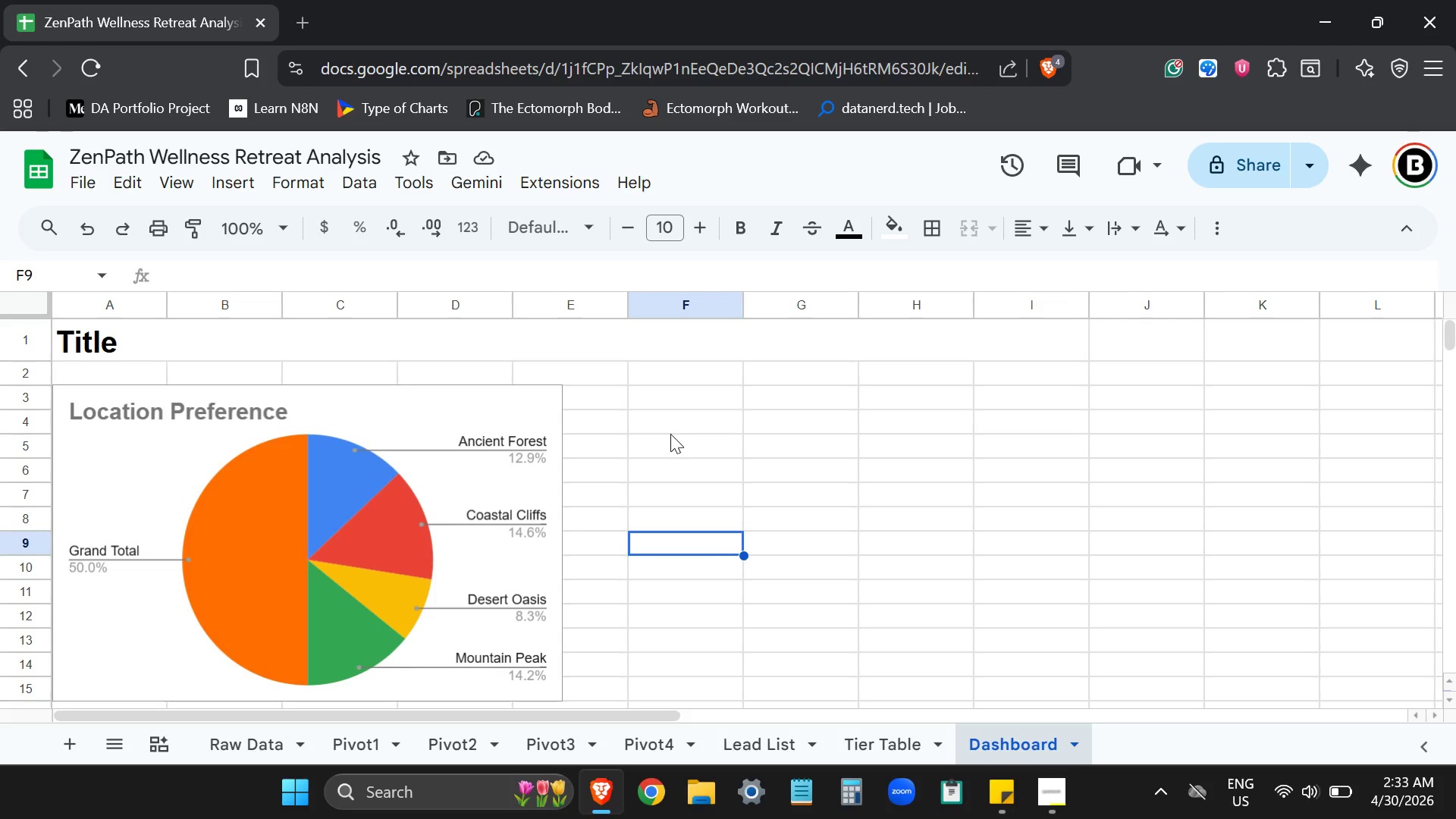 
left_click([465, 741])
 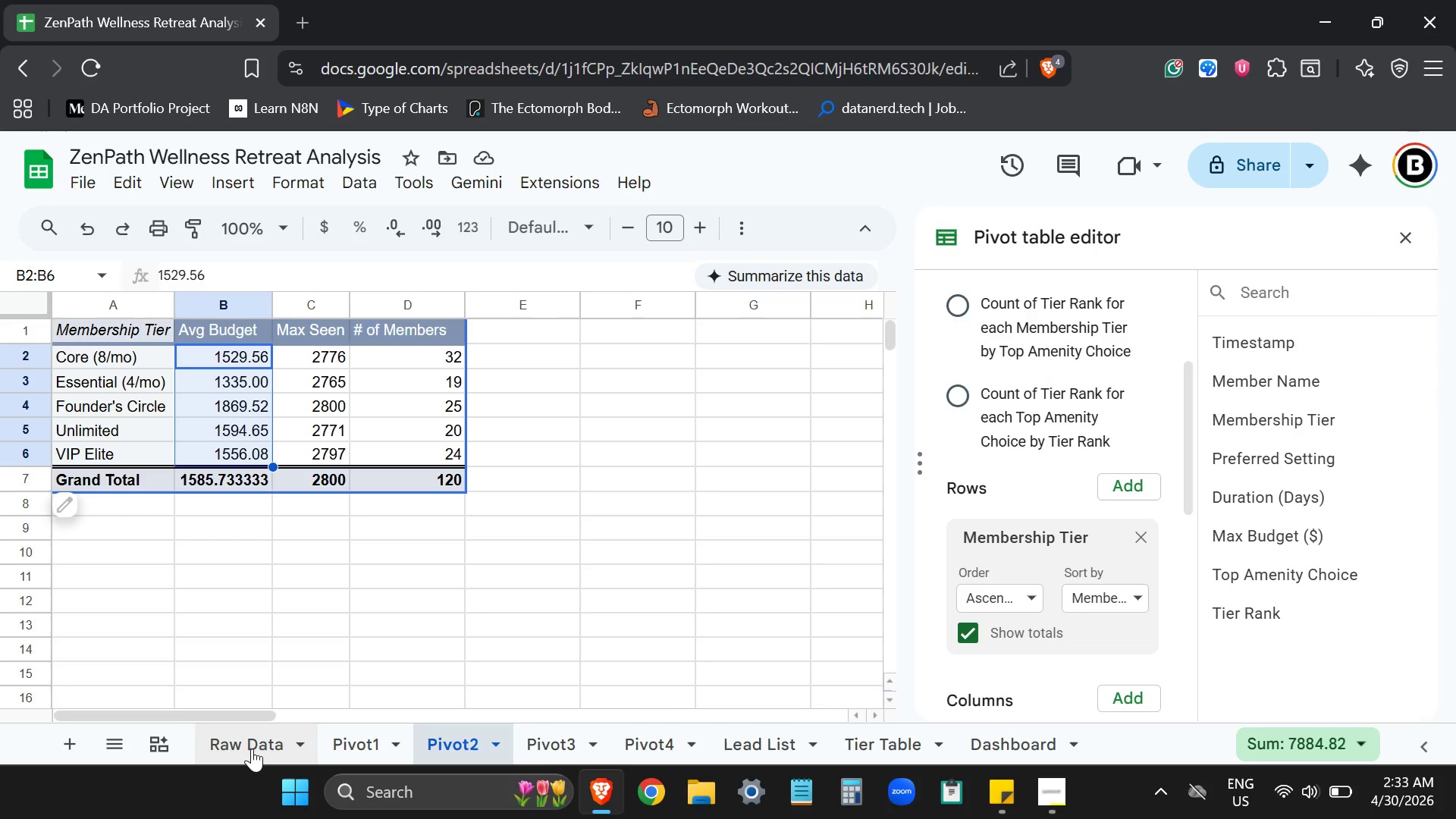 
left_click([250, 748])
 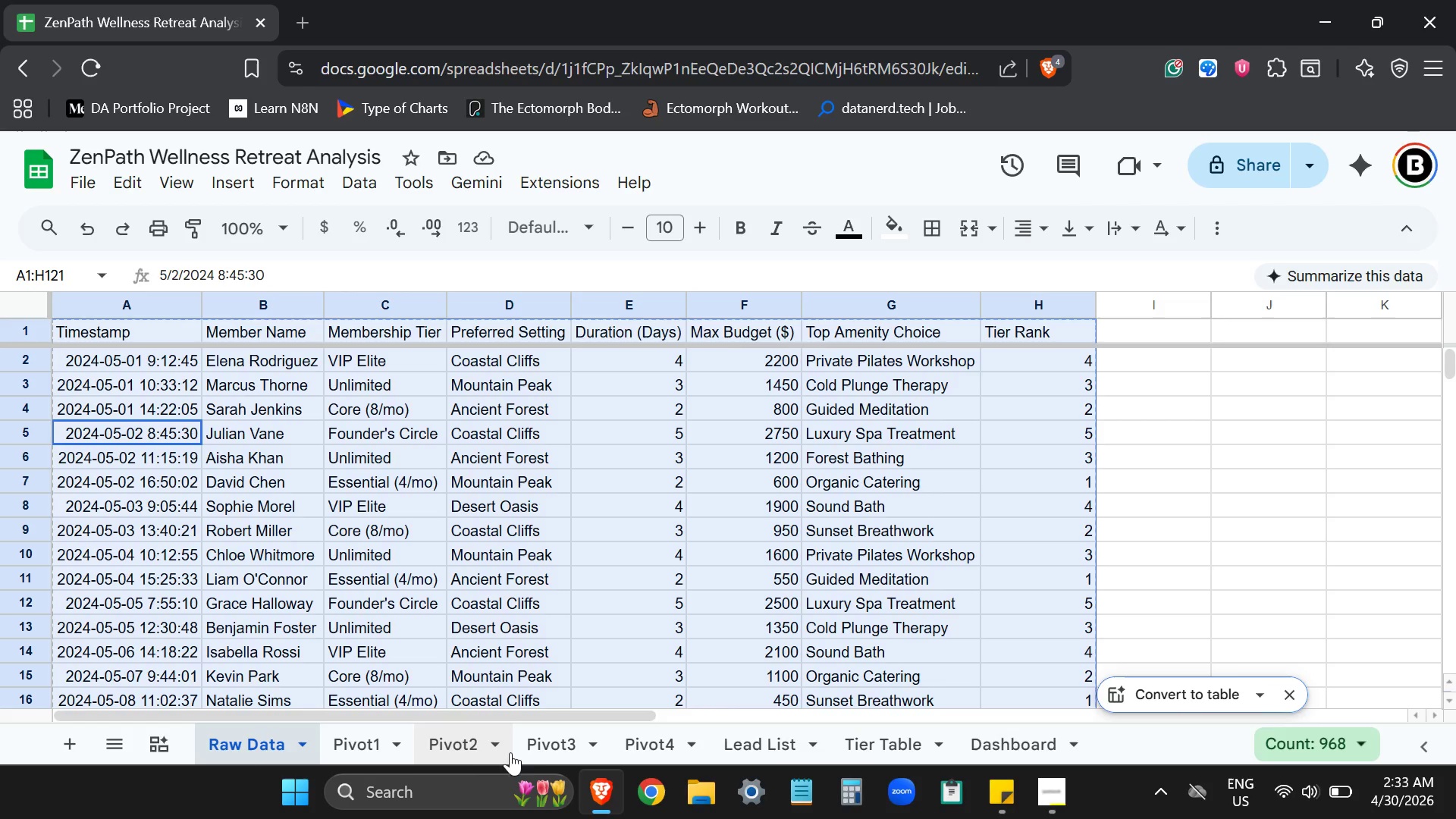 
left_click([472, 752])
 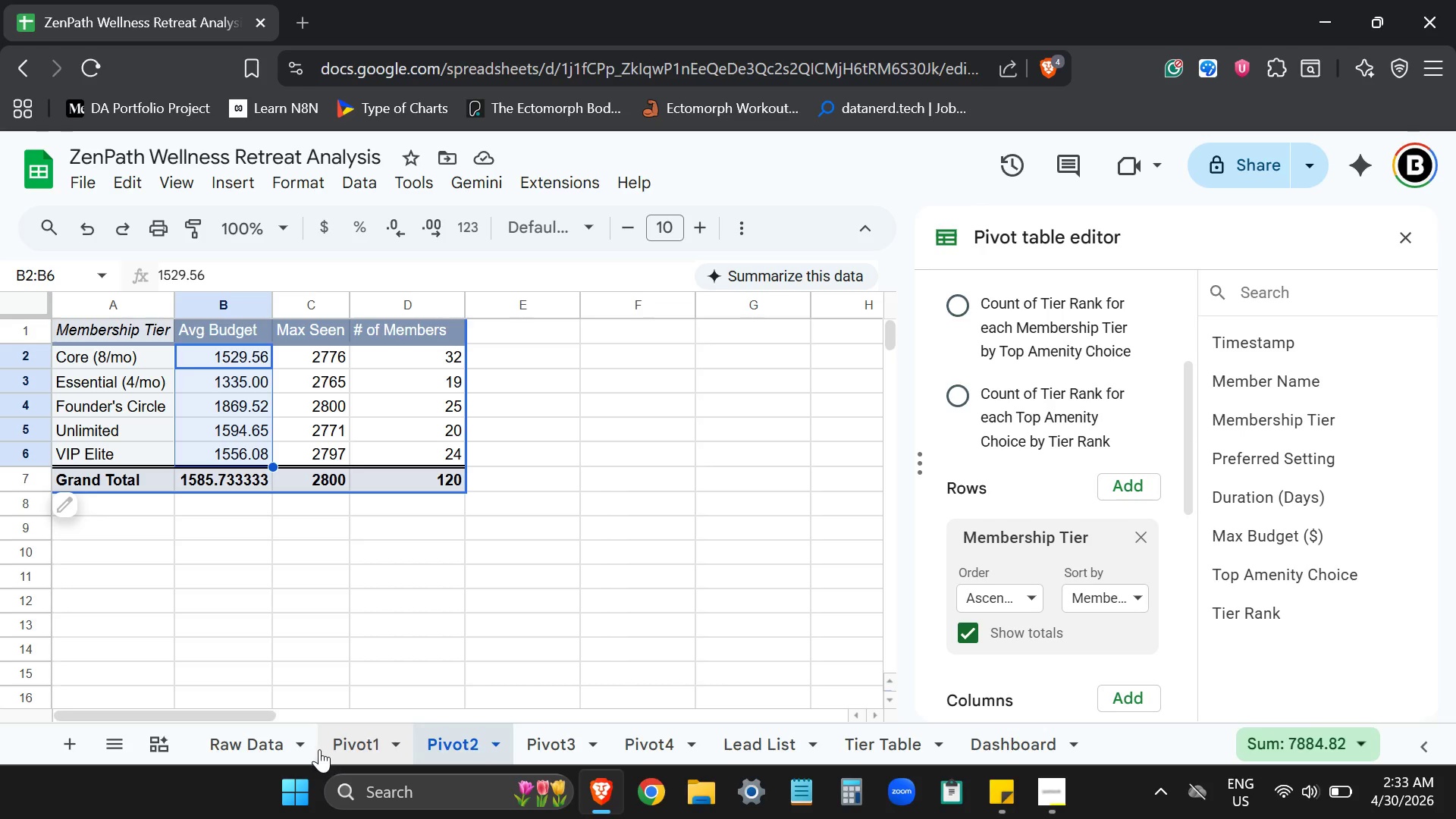 
wait(7.2)
 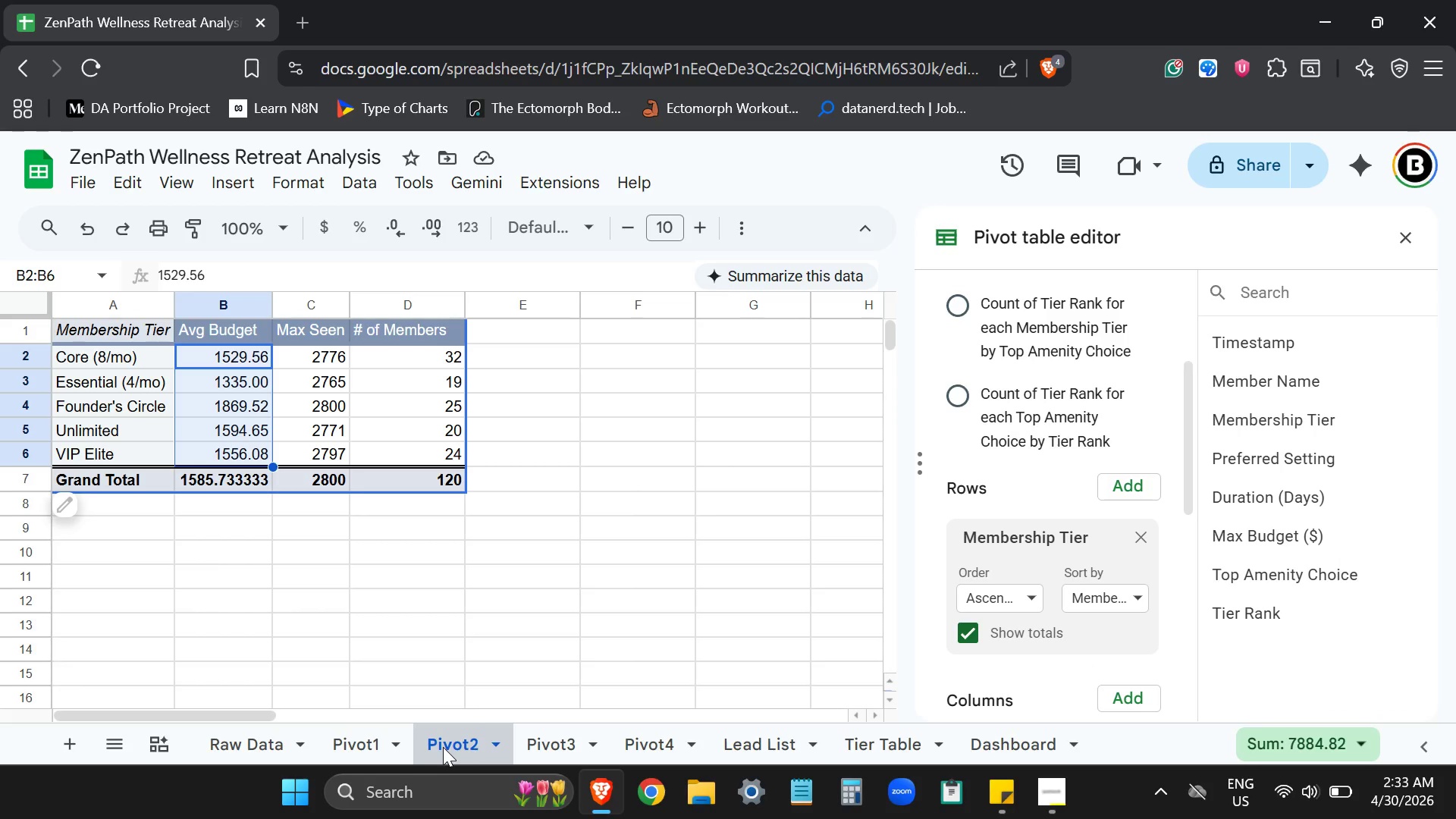 
left_click([228, 749])
 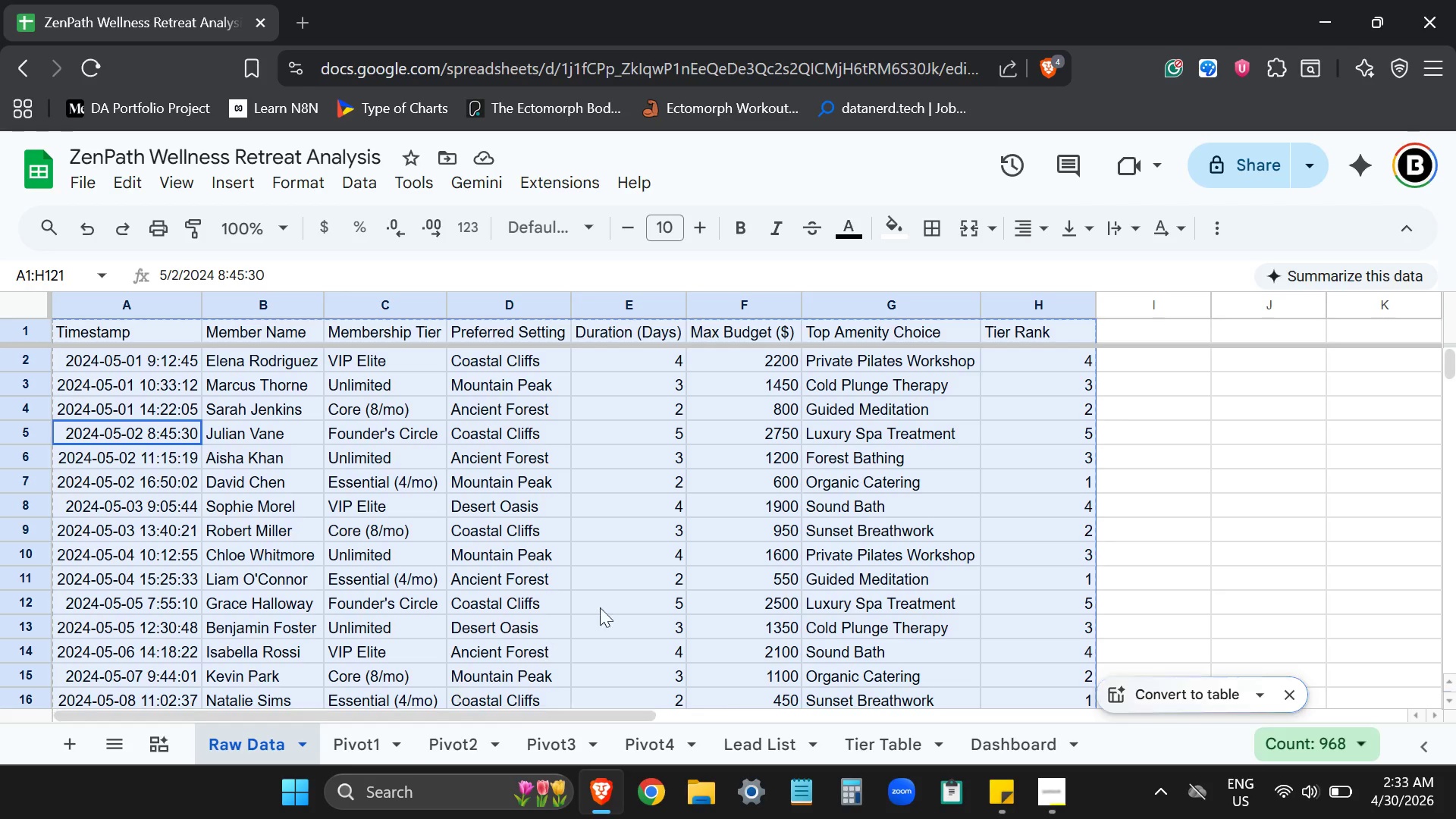 
left_click([629, 548])
 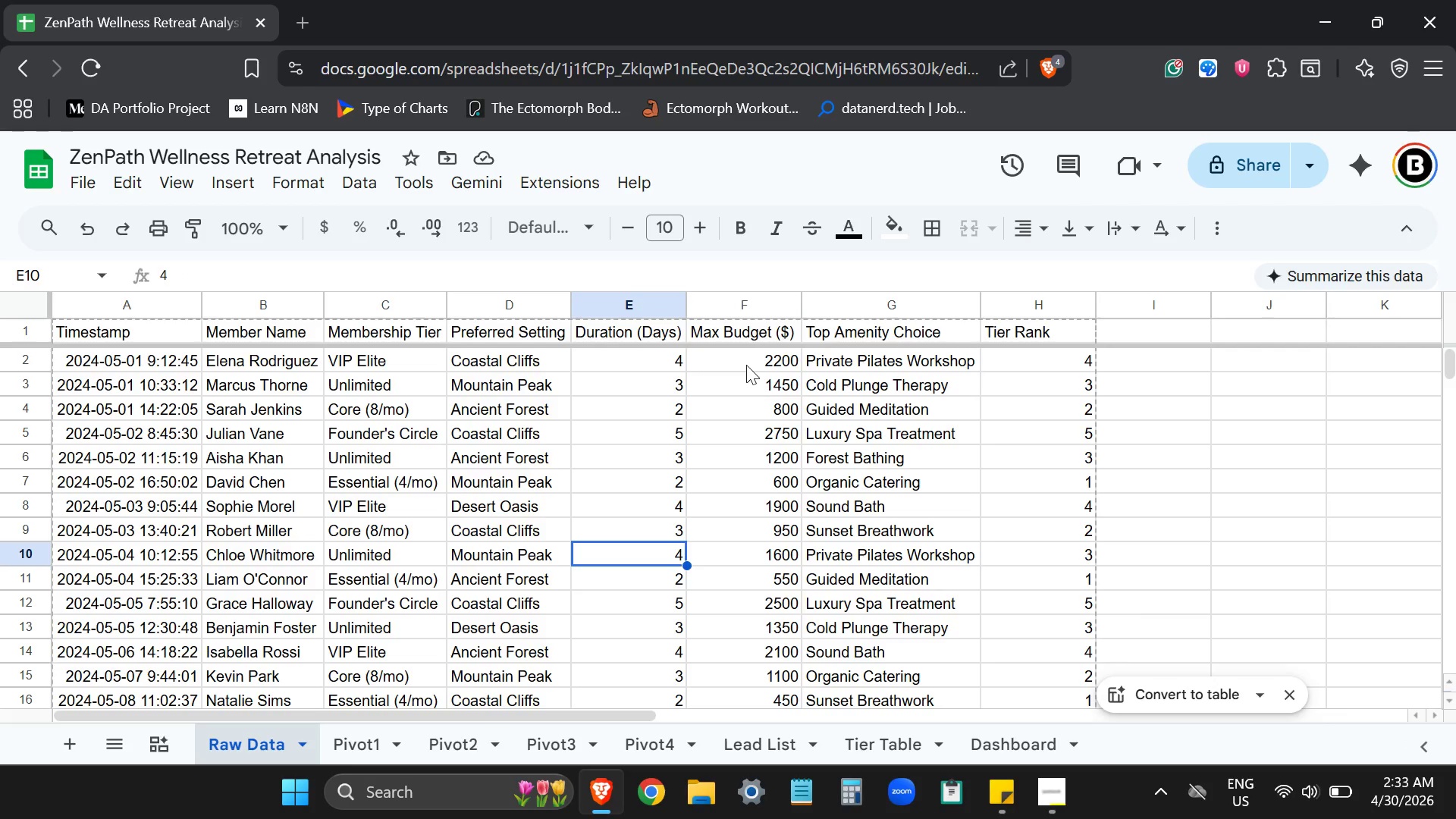 
left_click([746, 365])
 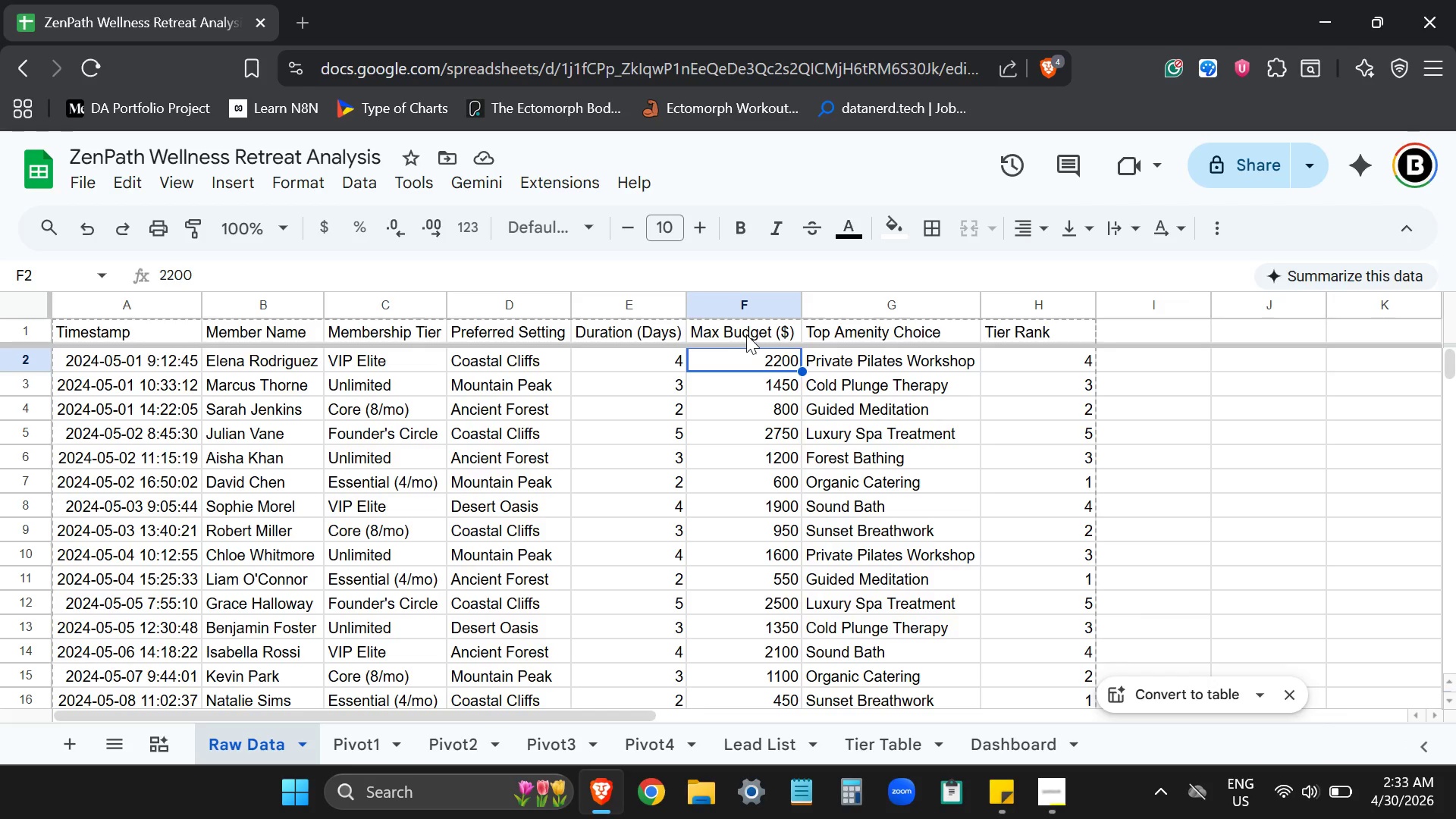 
left_click([746, 334])
 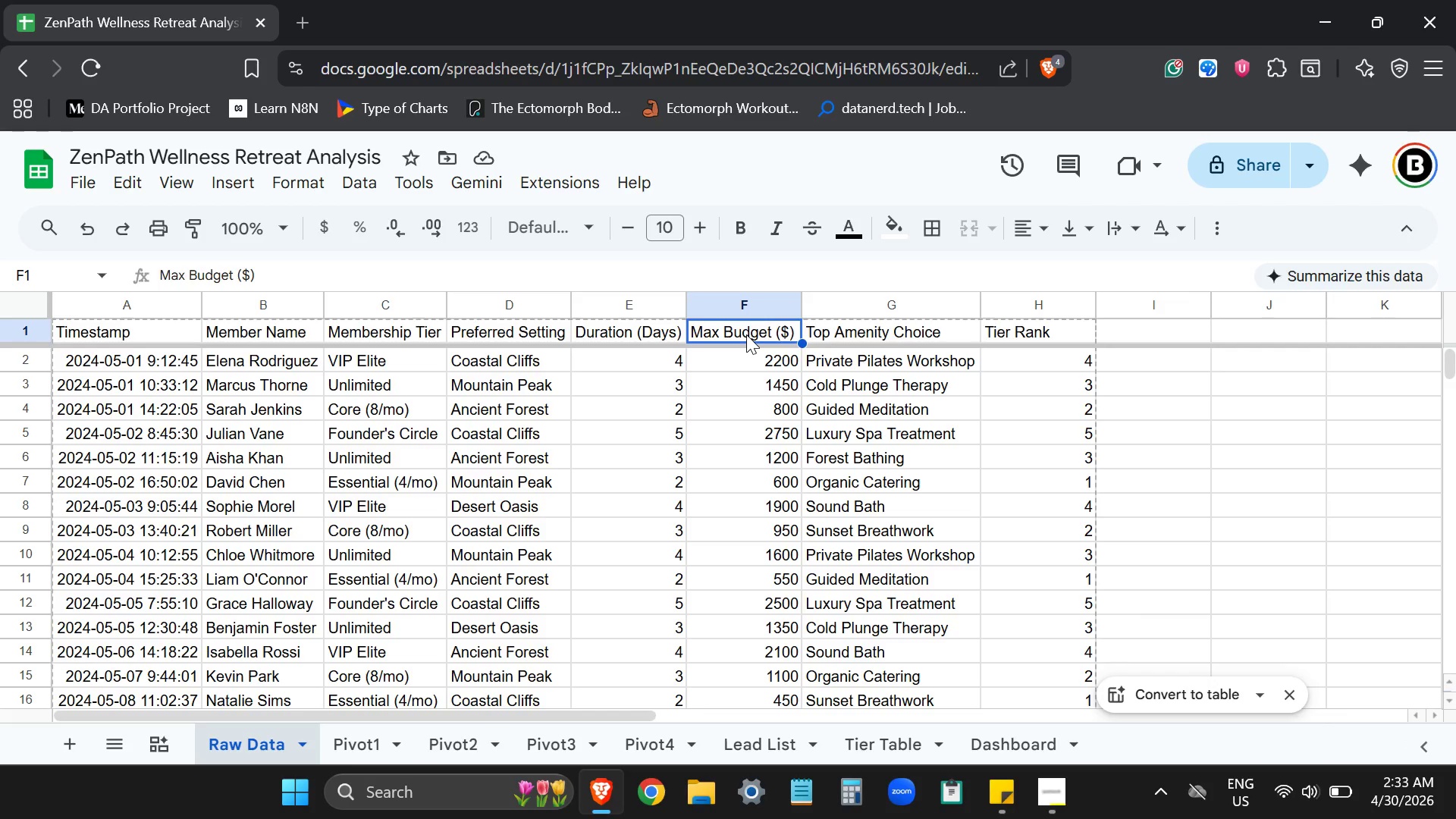 
key(Control+Shift+ArrowDown)
 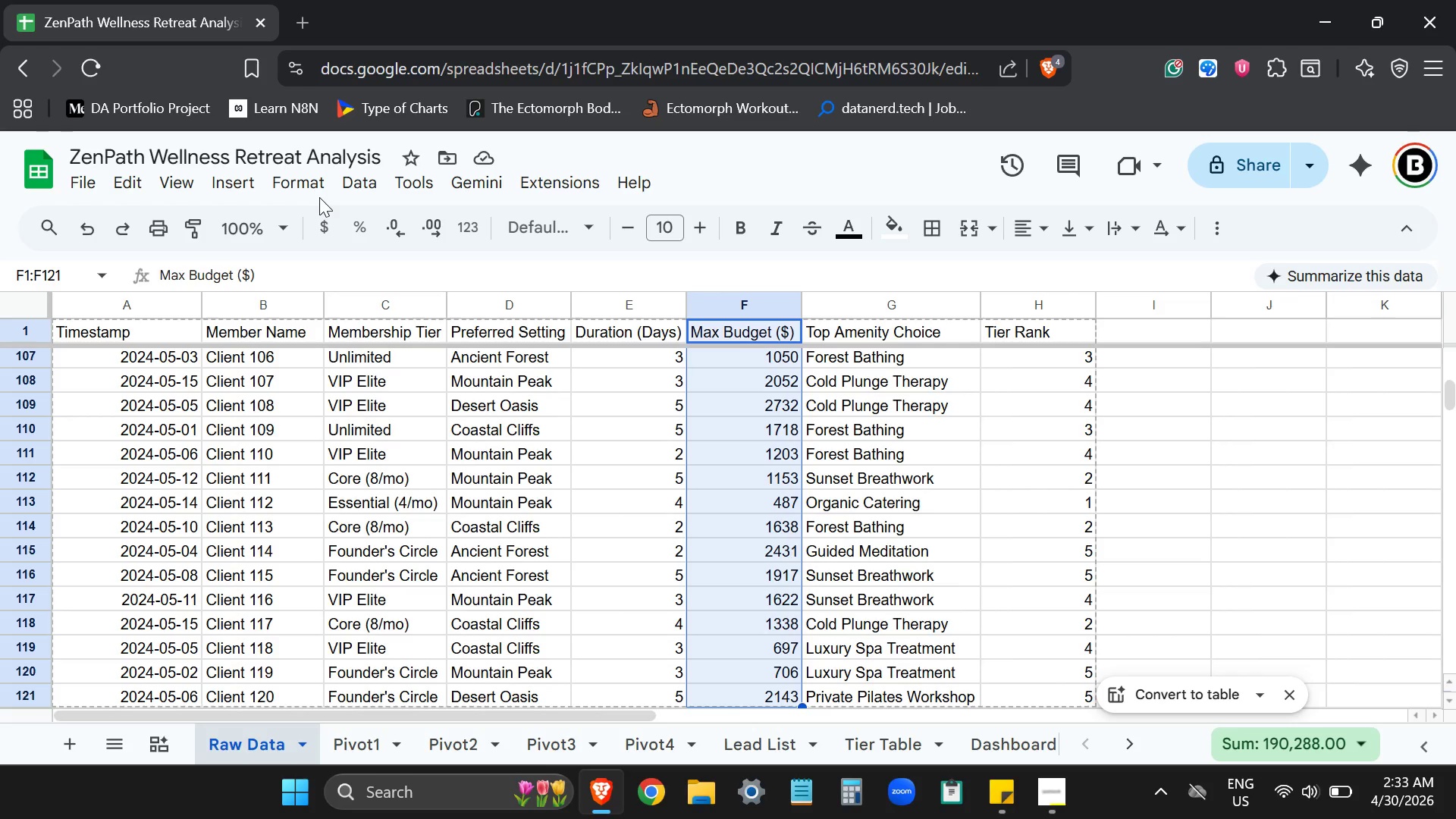 
left_click([233, 188])
 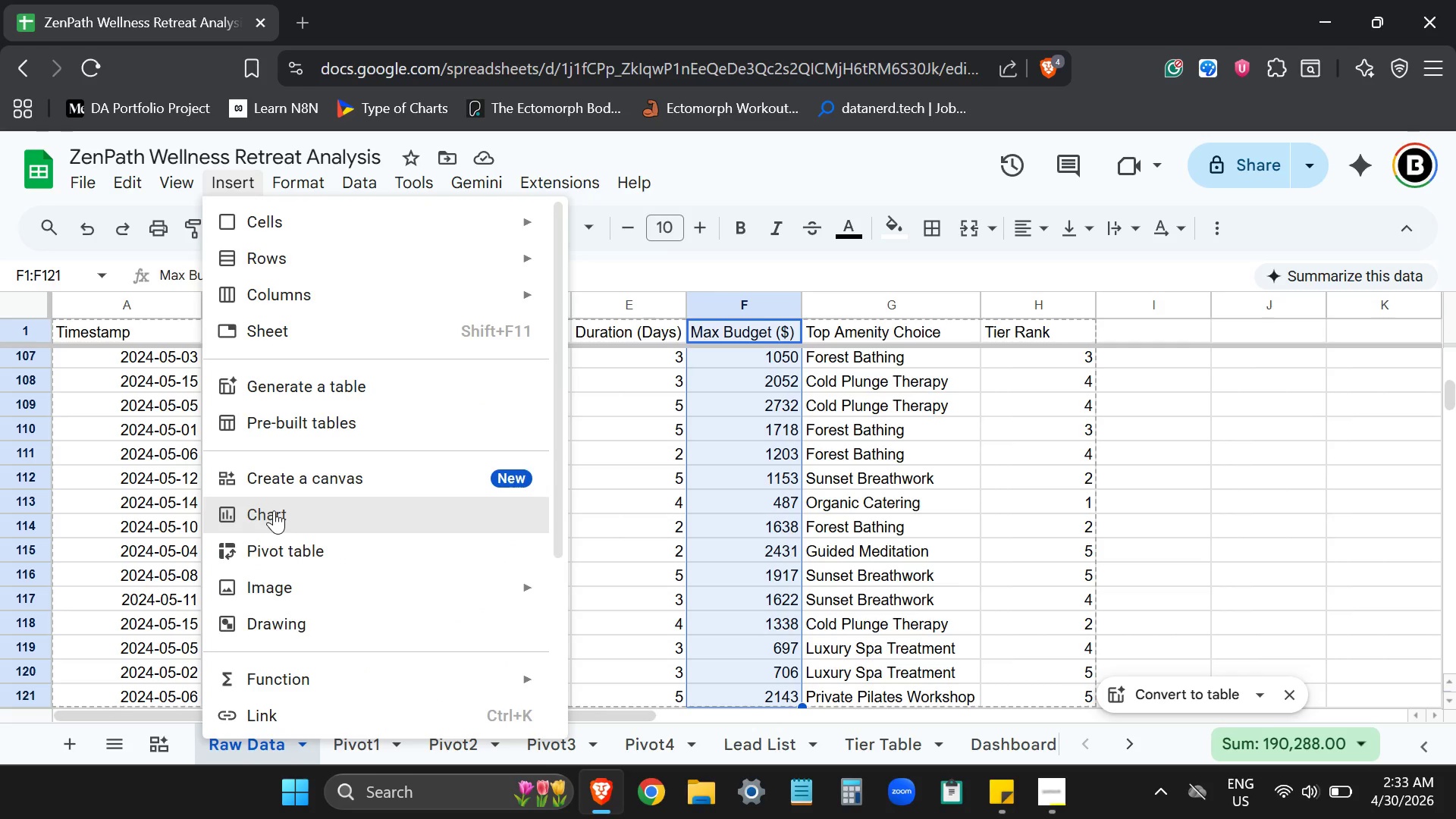 
left_click([274, 510])
 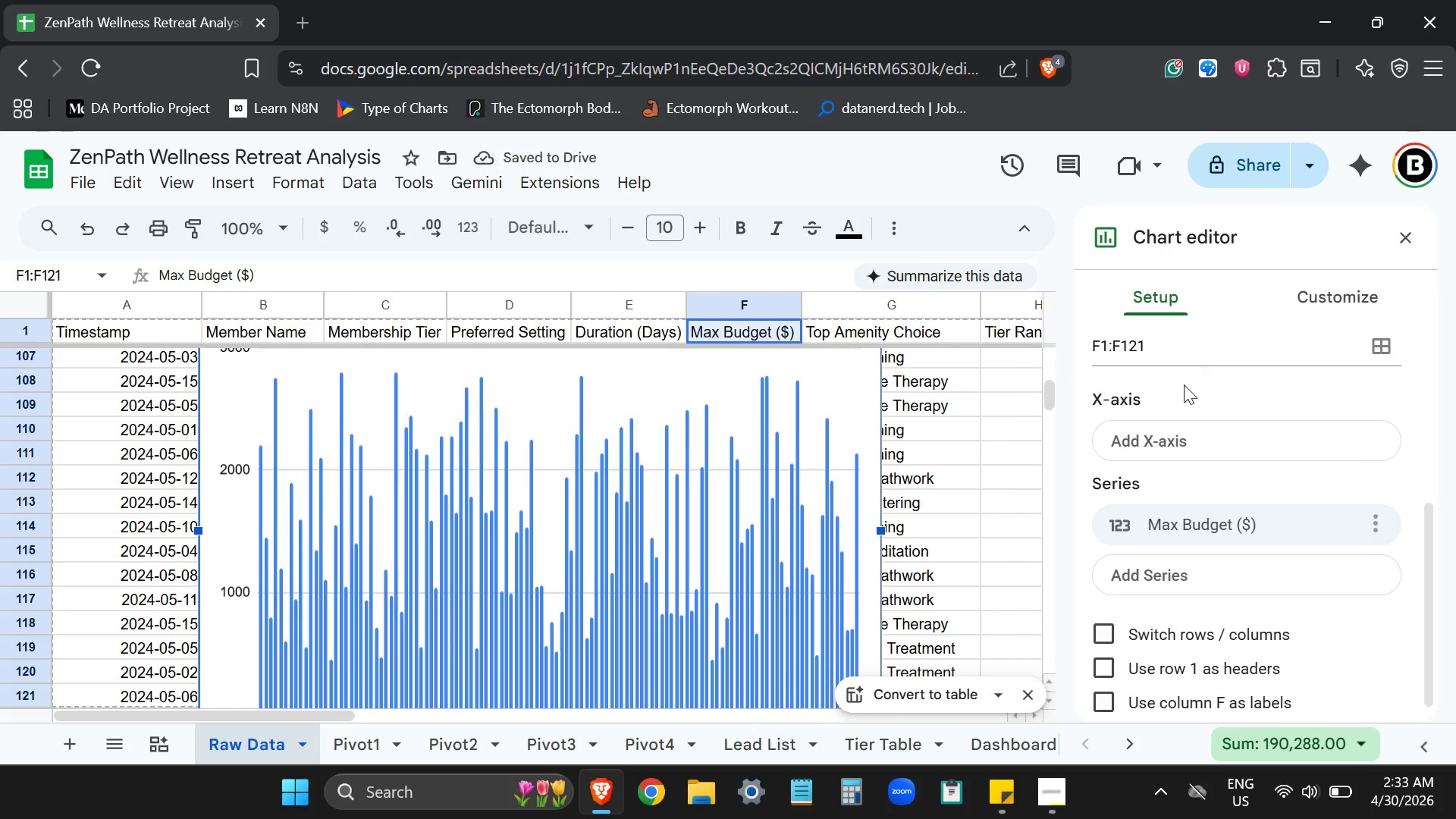 
left_click_drag(start_coordinate=[1423, 526], to_coordinate=[1429, 296])
 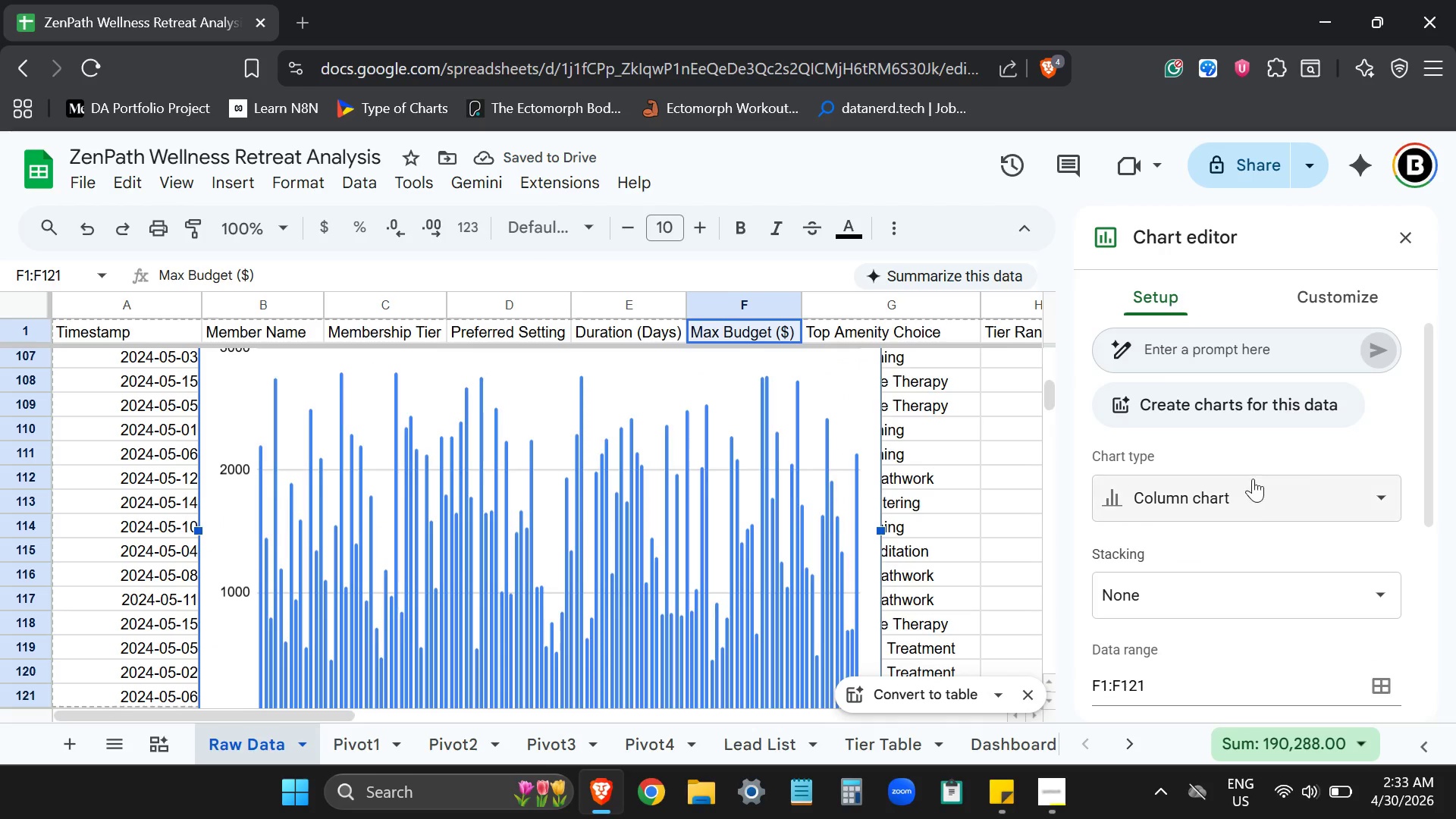 
left_click([1253, 488])
 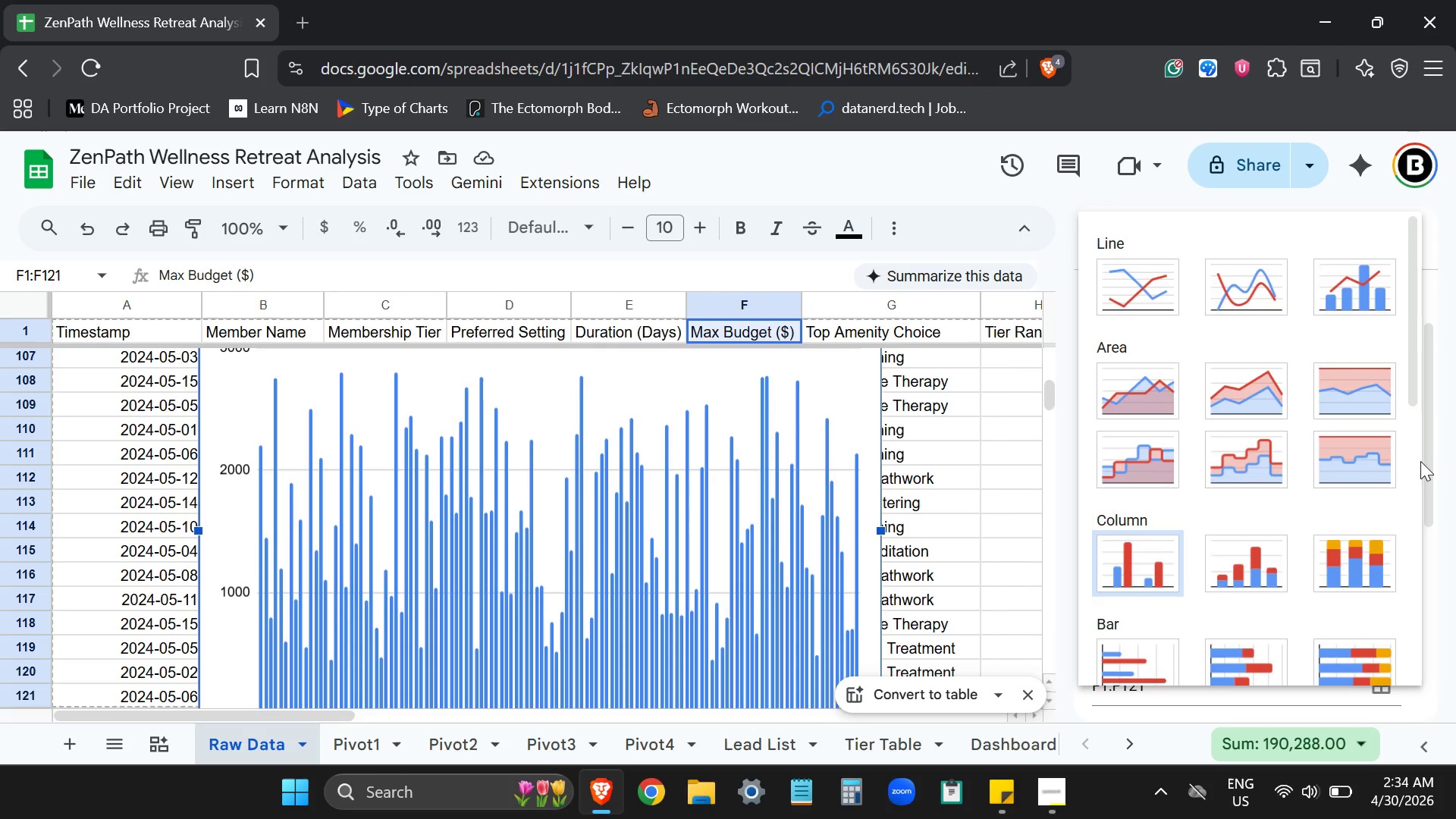 
left_click_drag(start_coordinate=[1414, 392], to_coordinate=[1414, 647])
 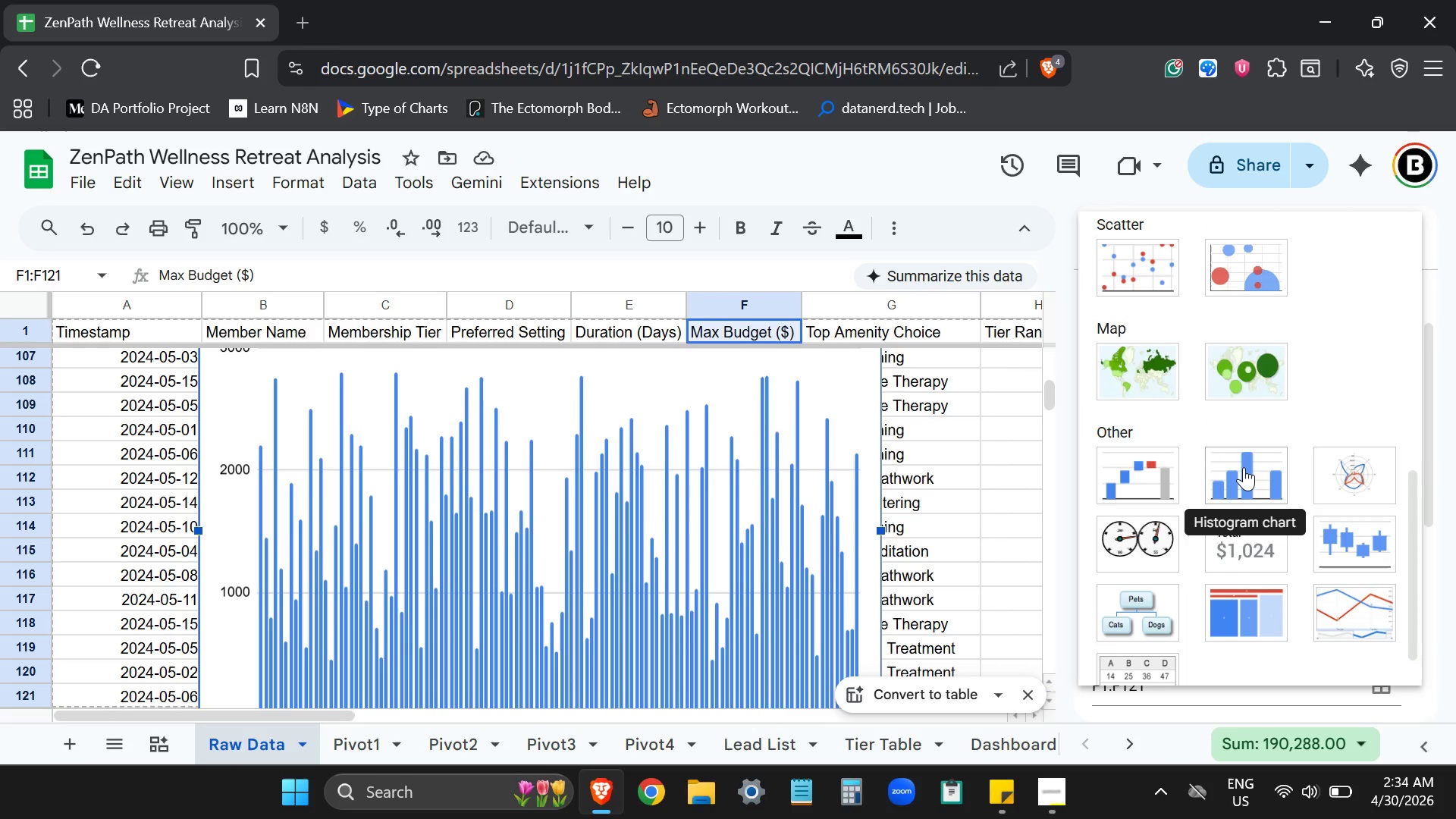 
left_click([1244, 467])
 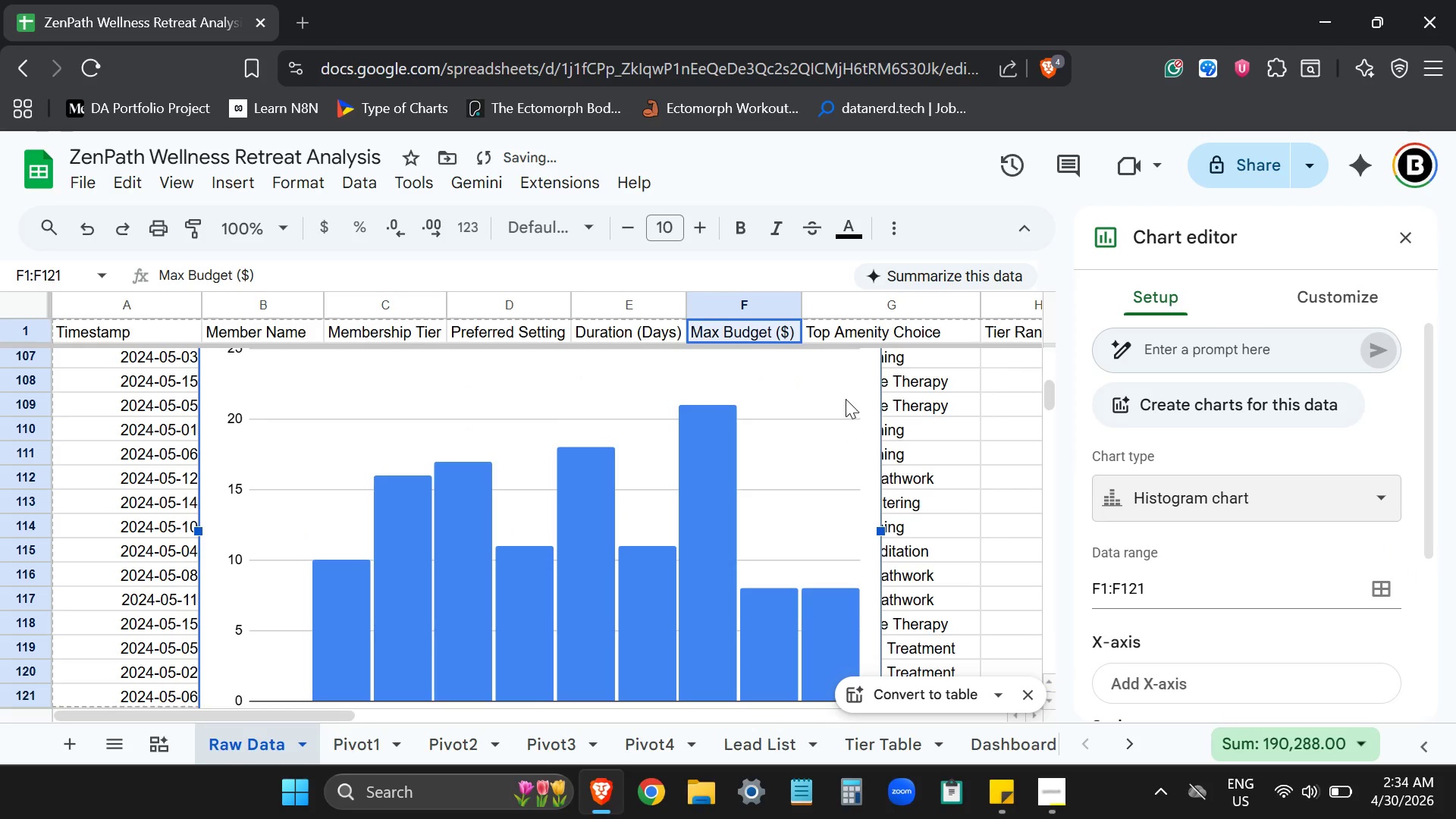 
left_click([868, 495])
 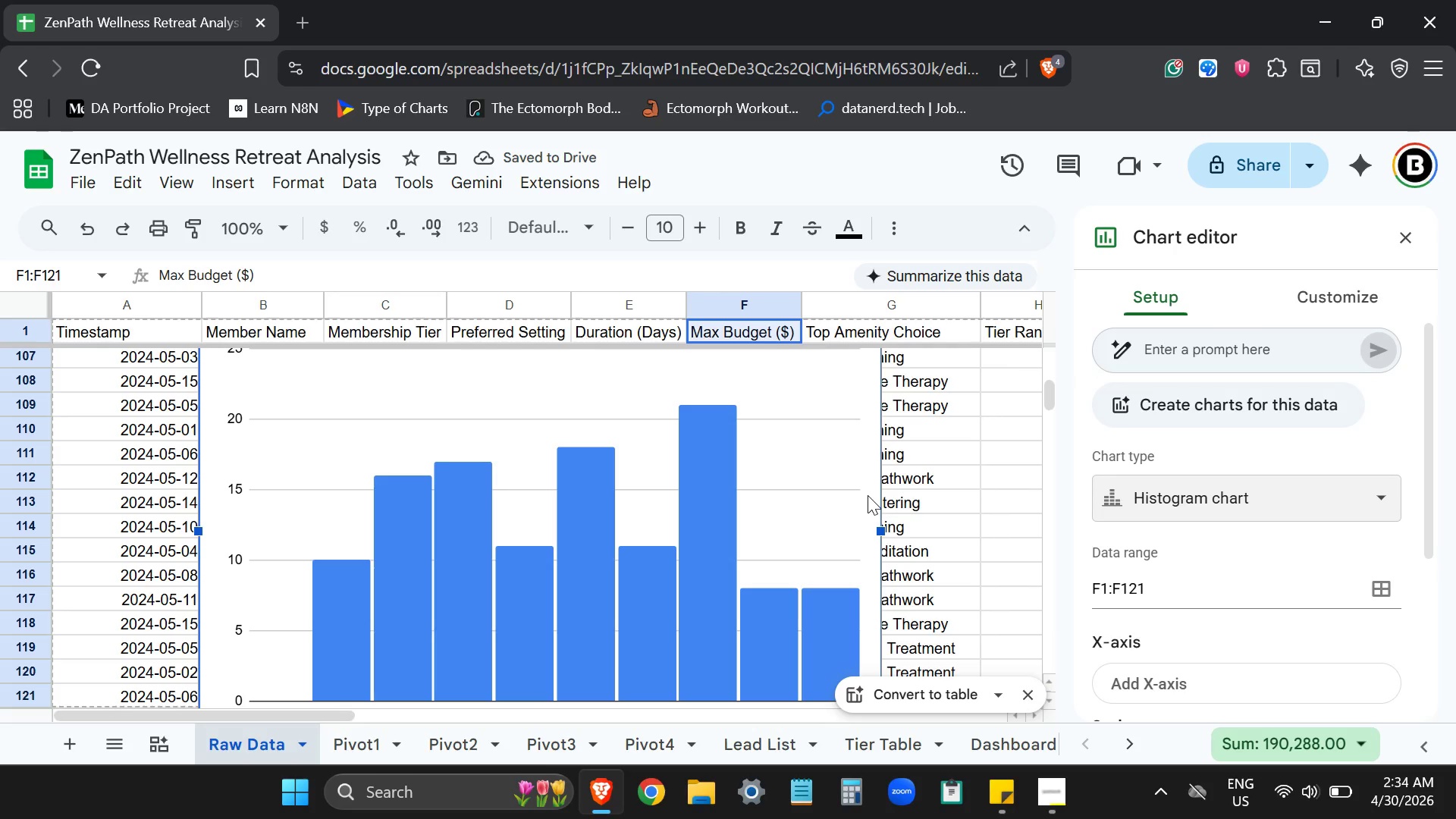 
key(Control+ControlLeft)
 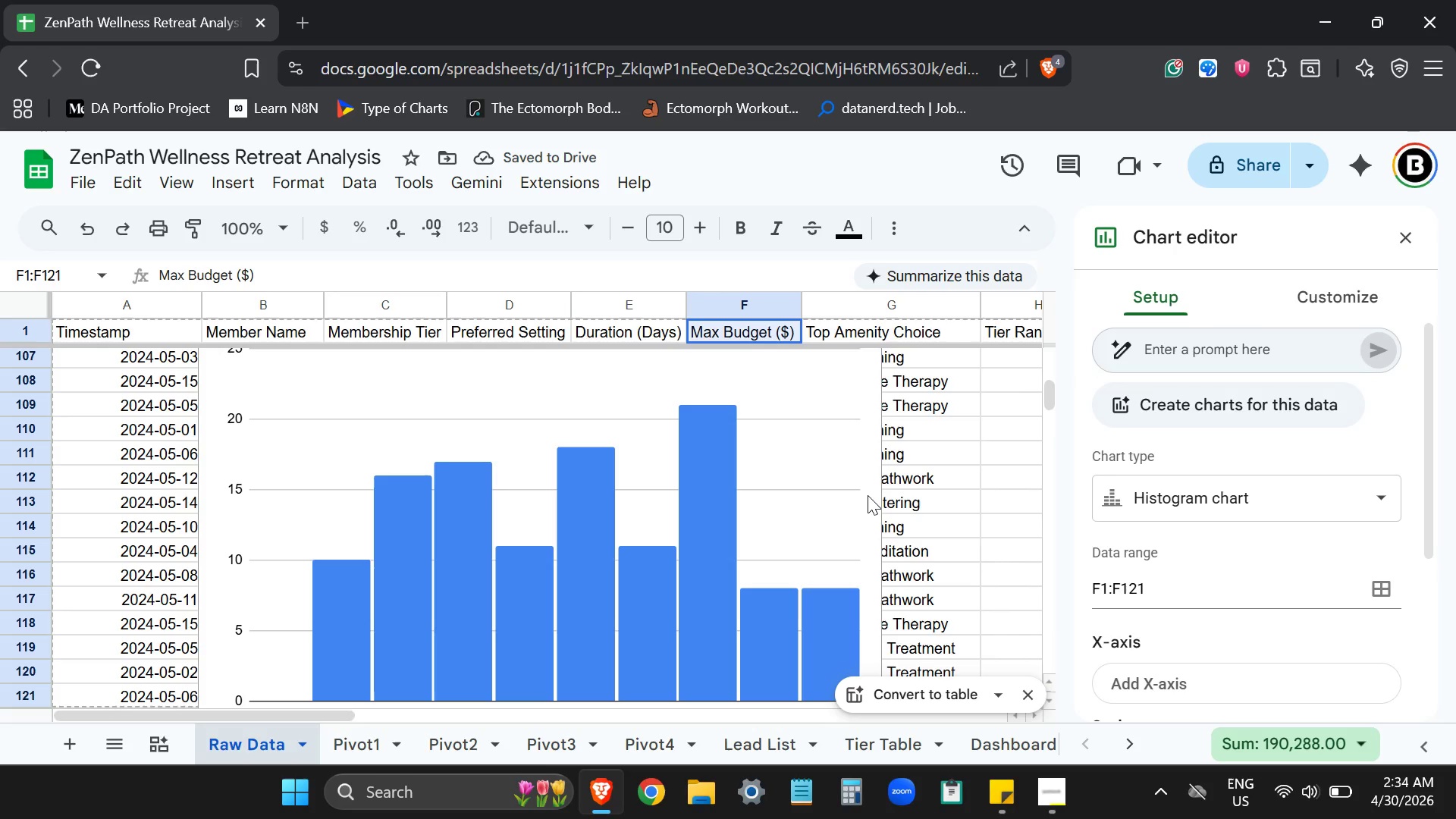 
key(Control+C)
 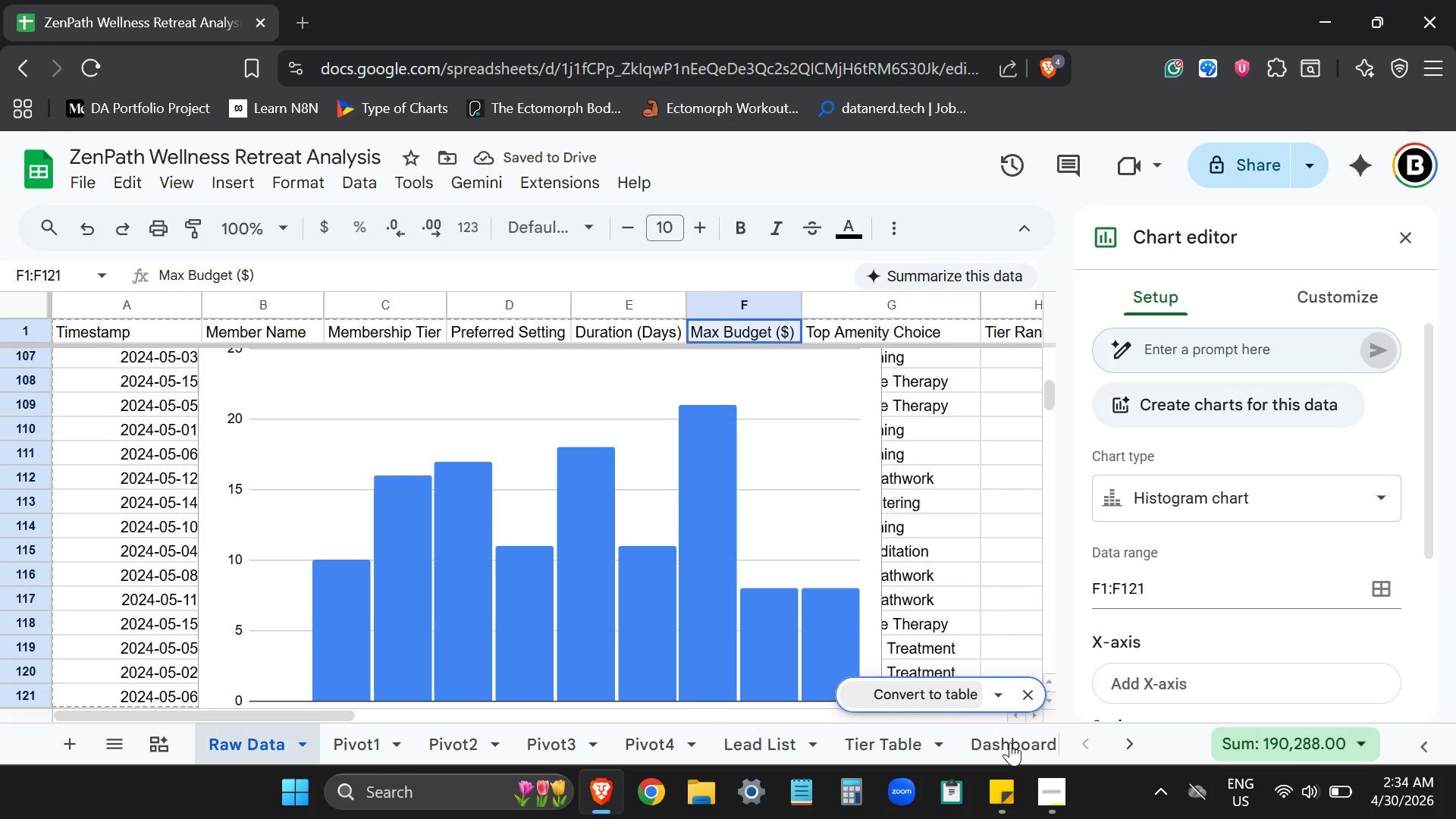 
left_click([1010, 742])
 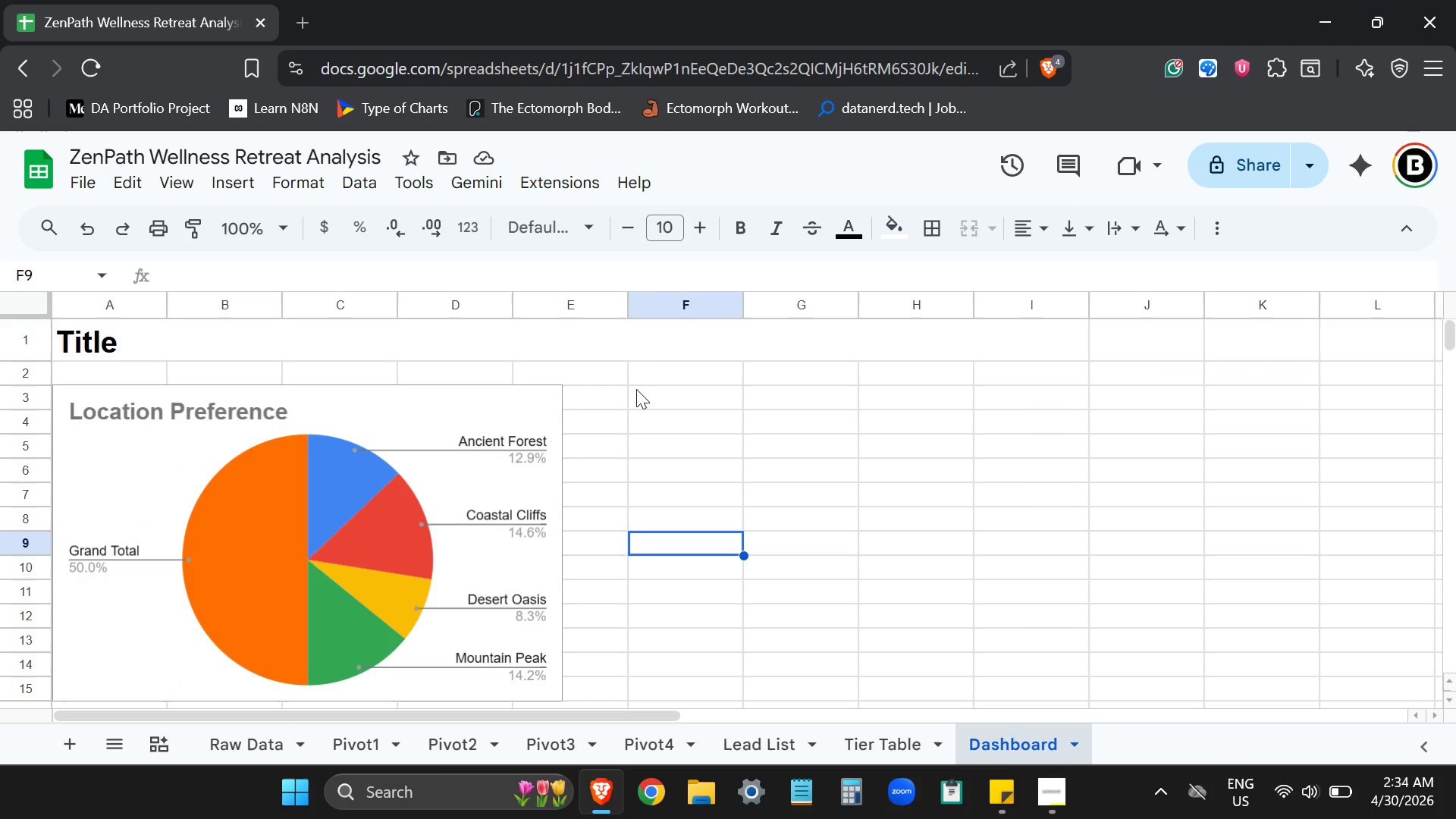 
left_click([647, 396])
 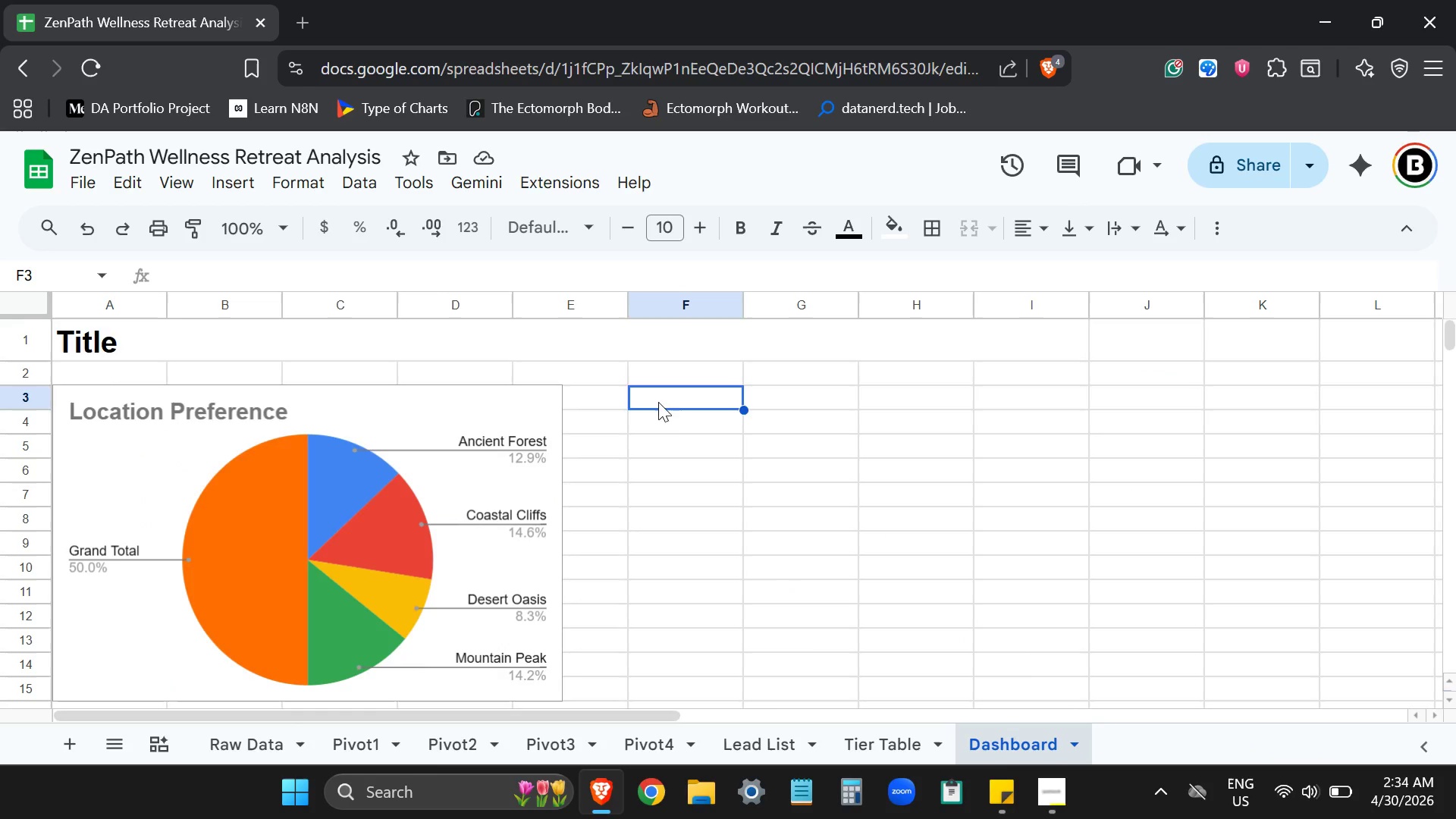 
key(Control+ControlLeft)
 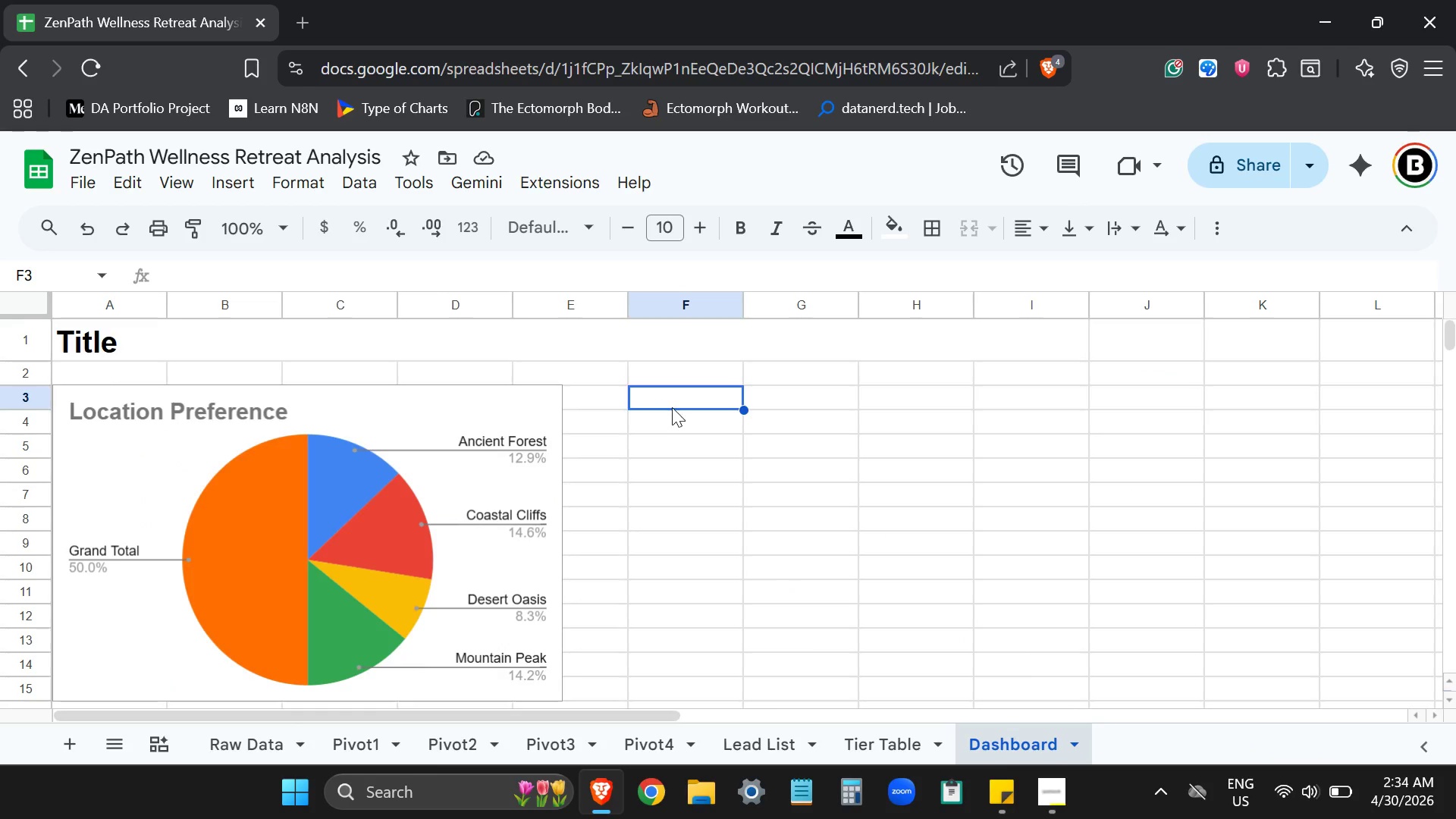 
key(Control+V)
 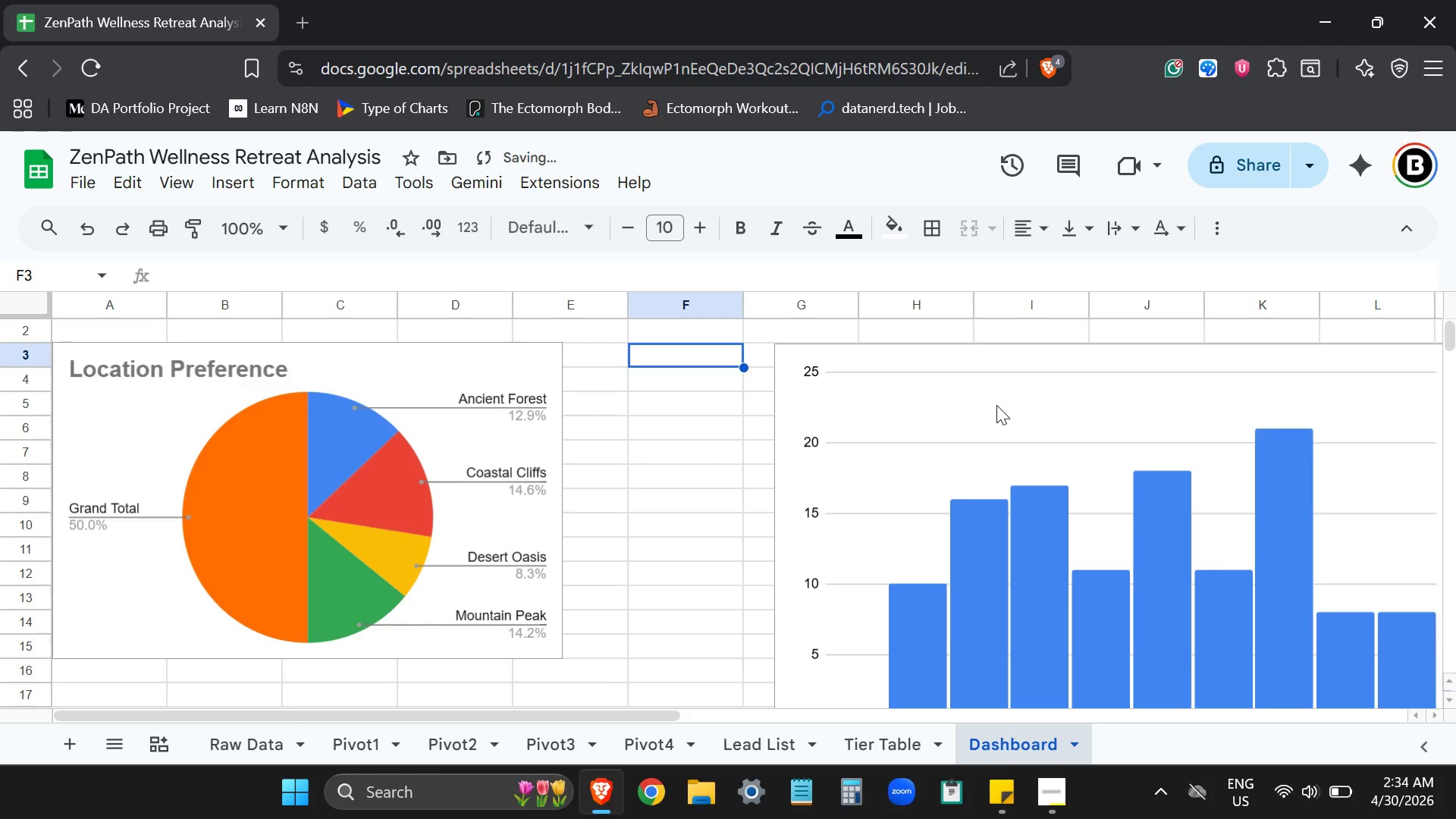 
left_click([996, 405])
 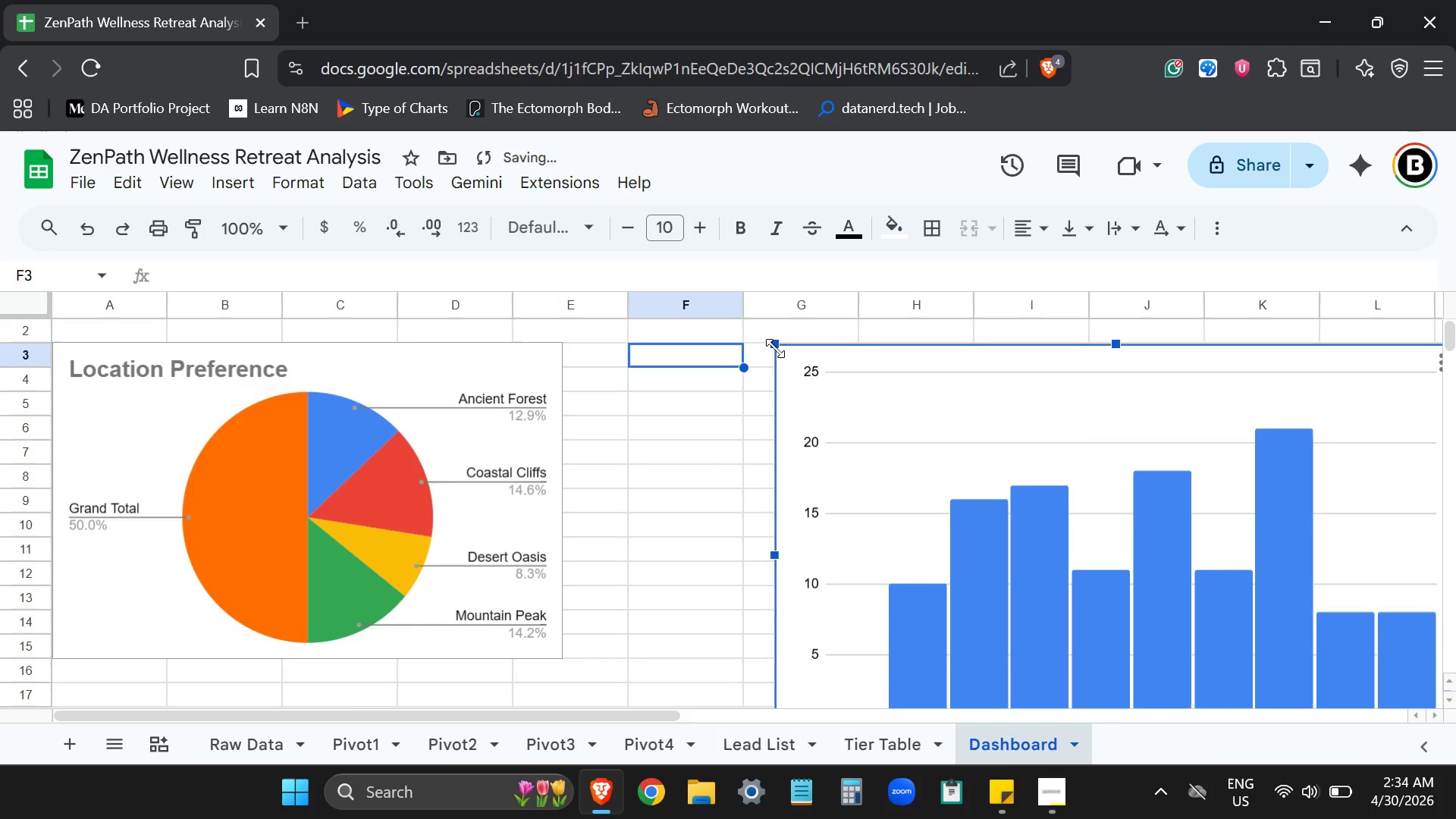 
left_click_drag(start_coordinate=[774, 347], to_coordinate=[945, 463])
 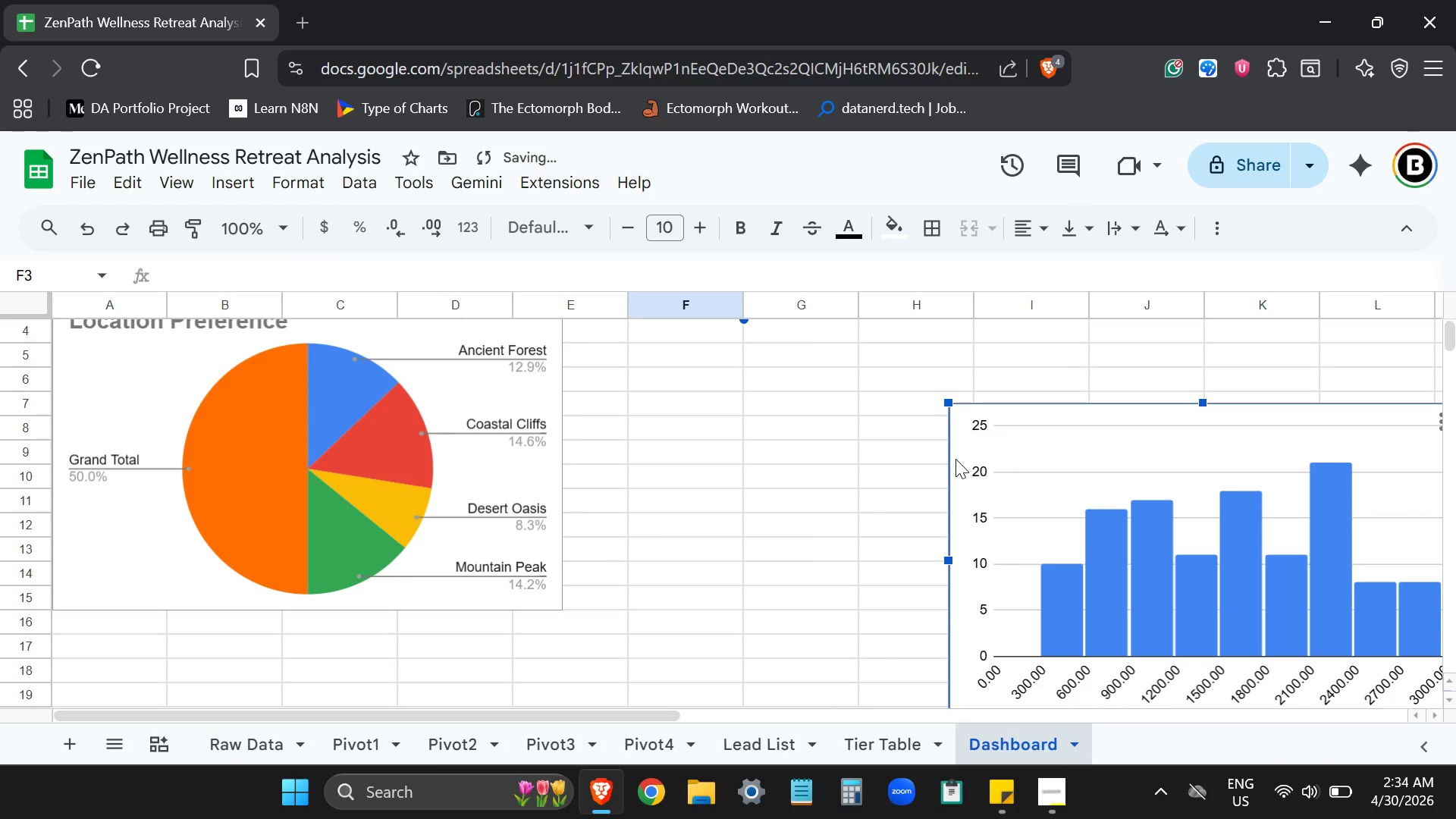 
left_click_drag(start_coordinate=[956, 459], to_coordinate=[708, 372])
 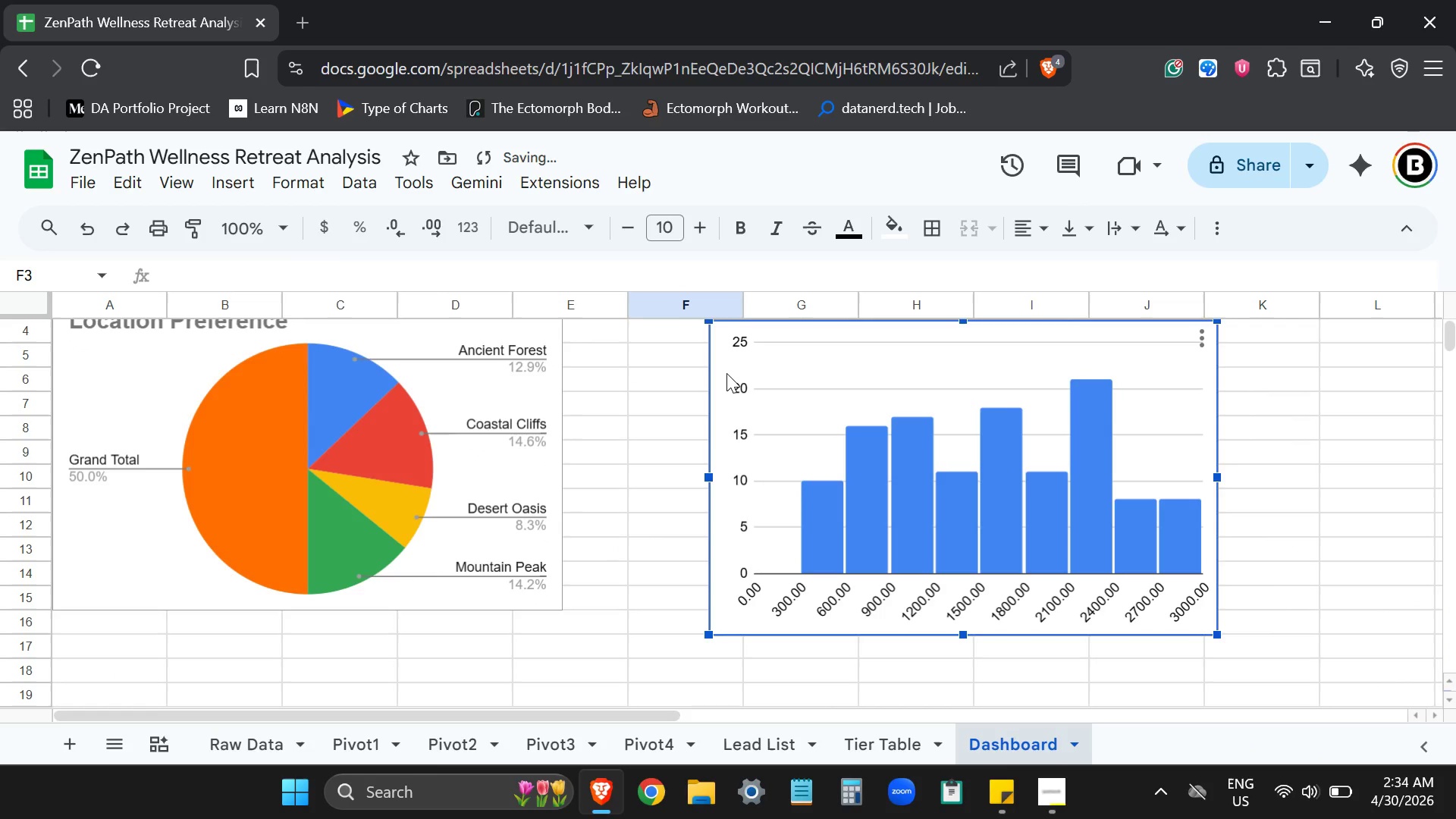 
left_click_drag(start_coordinate=[726, 373], to_coordinate=[661, 403])
 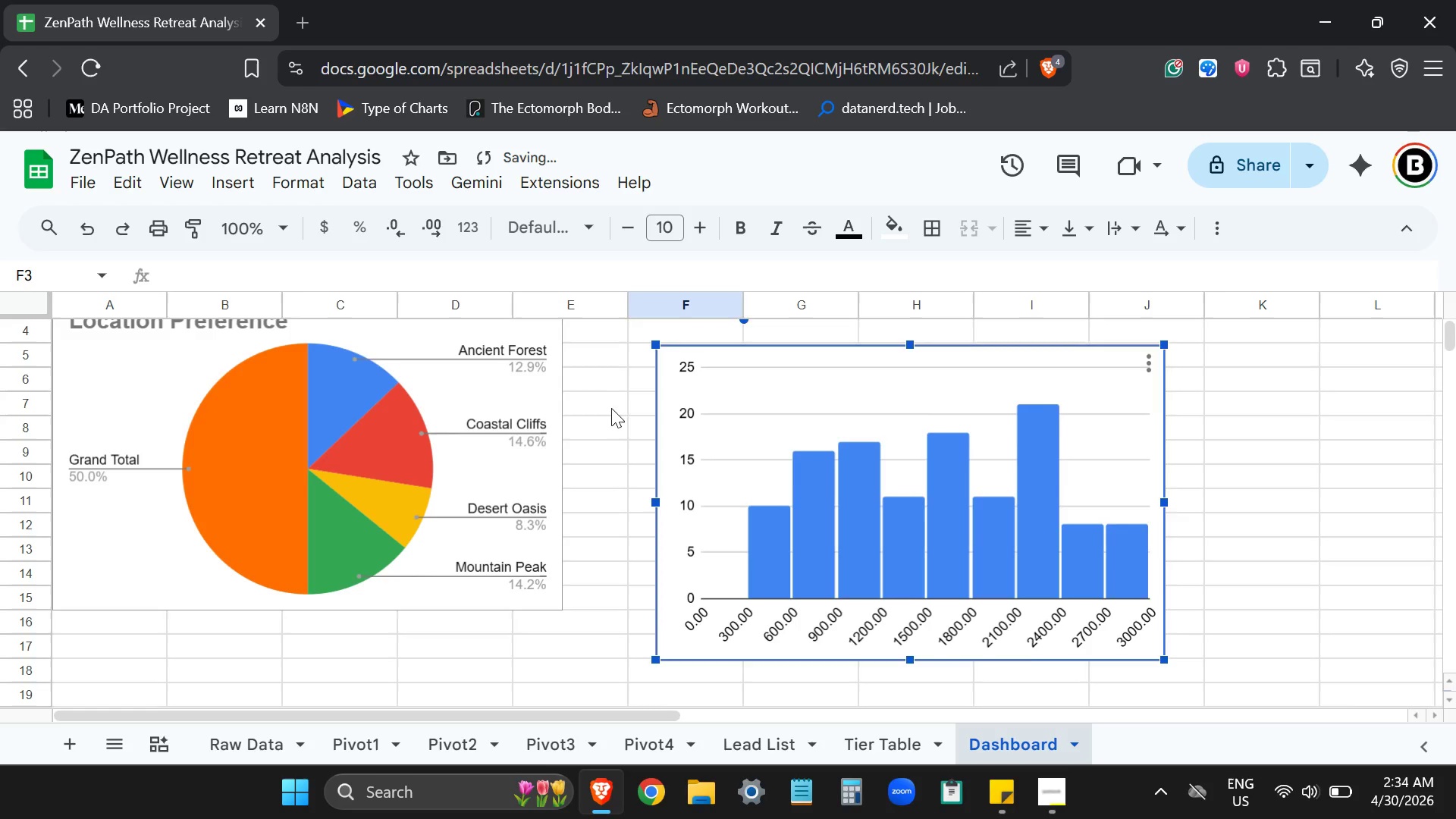 
left_click_drag(start_coordinate=[650, 405], to_coordinate=[610, 408])
 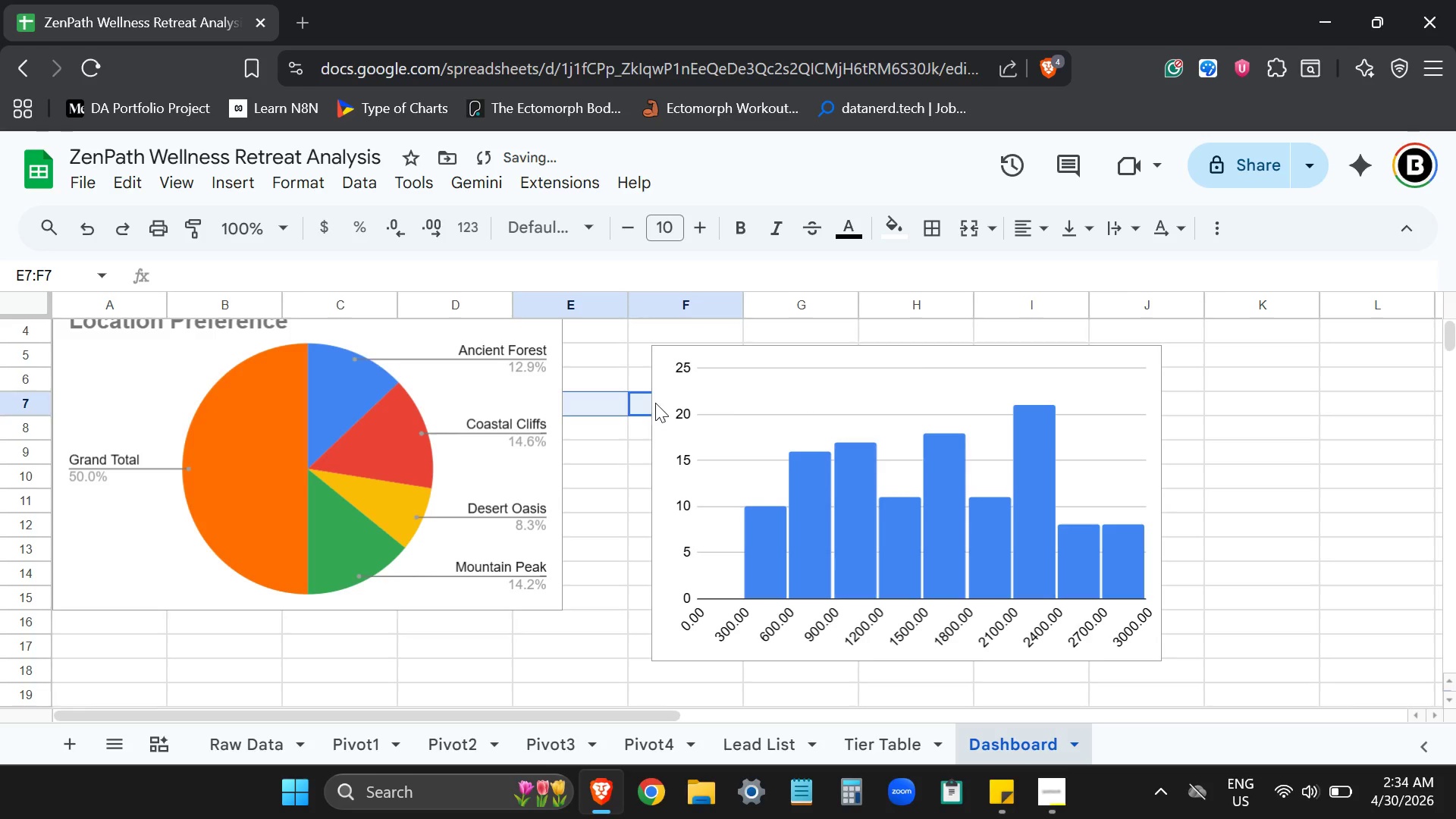 
left_click([655, 403])
 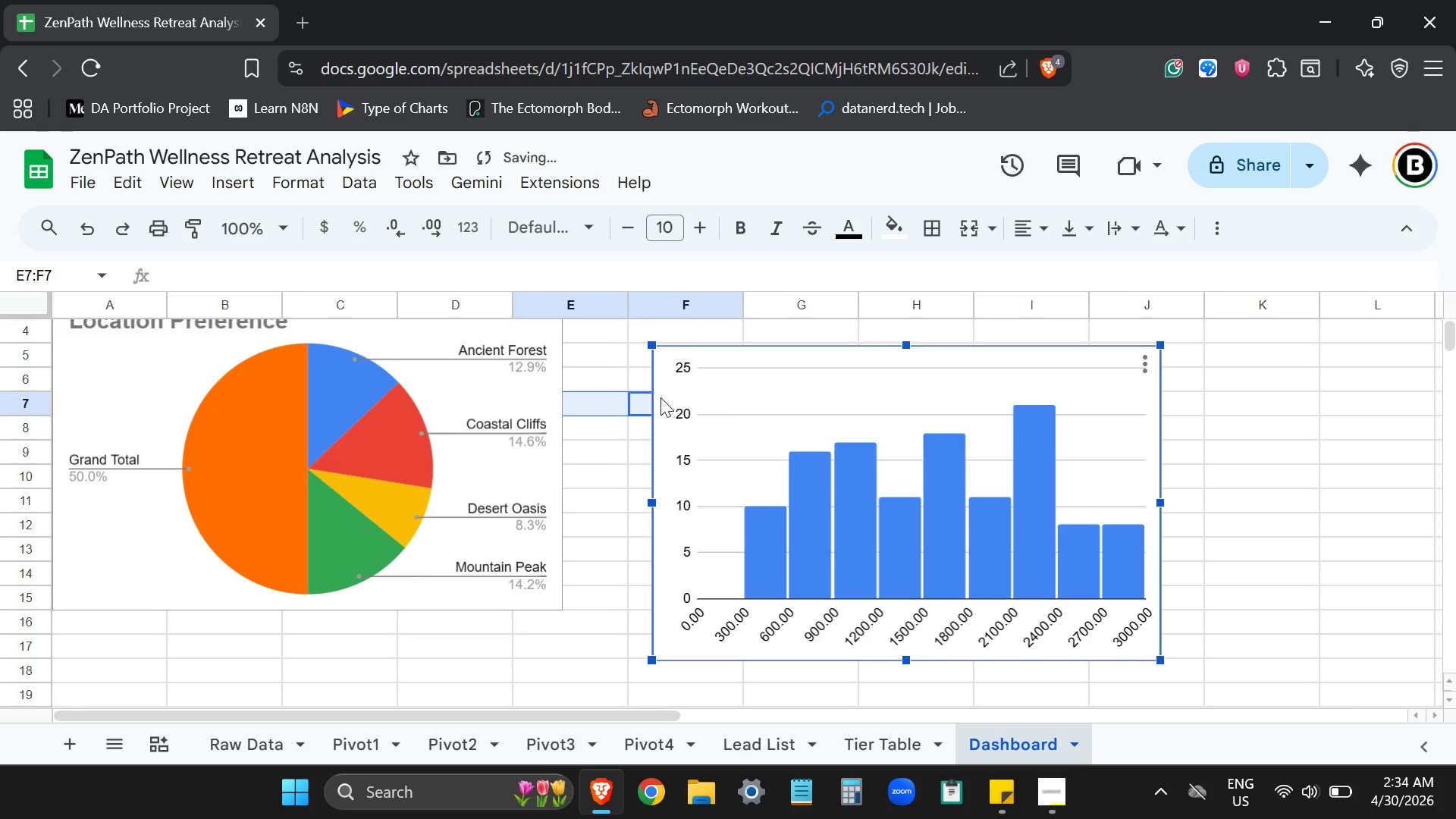 
left_click_drag(start_coordinate=[661, 397], to_coordinate=[622, 396])
 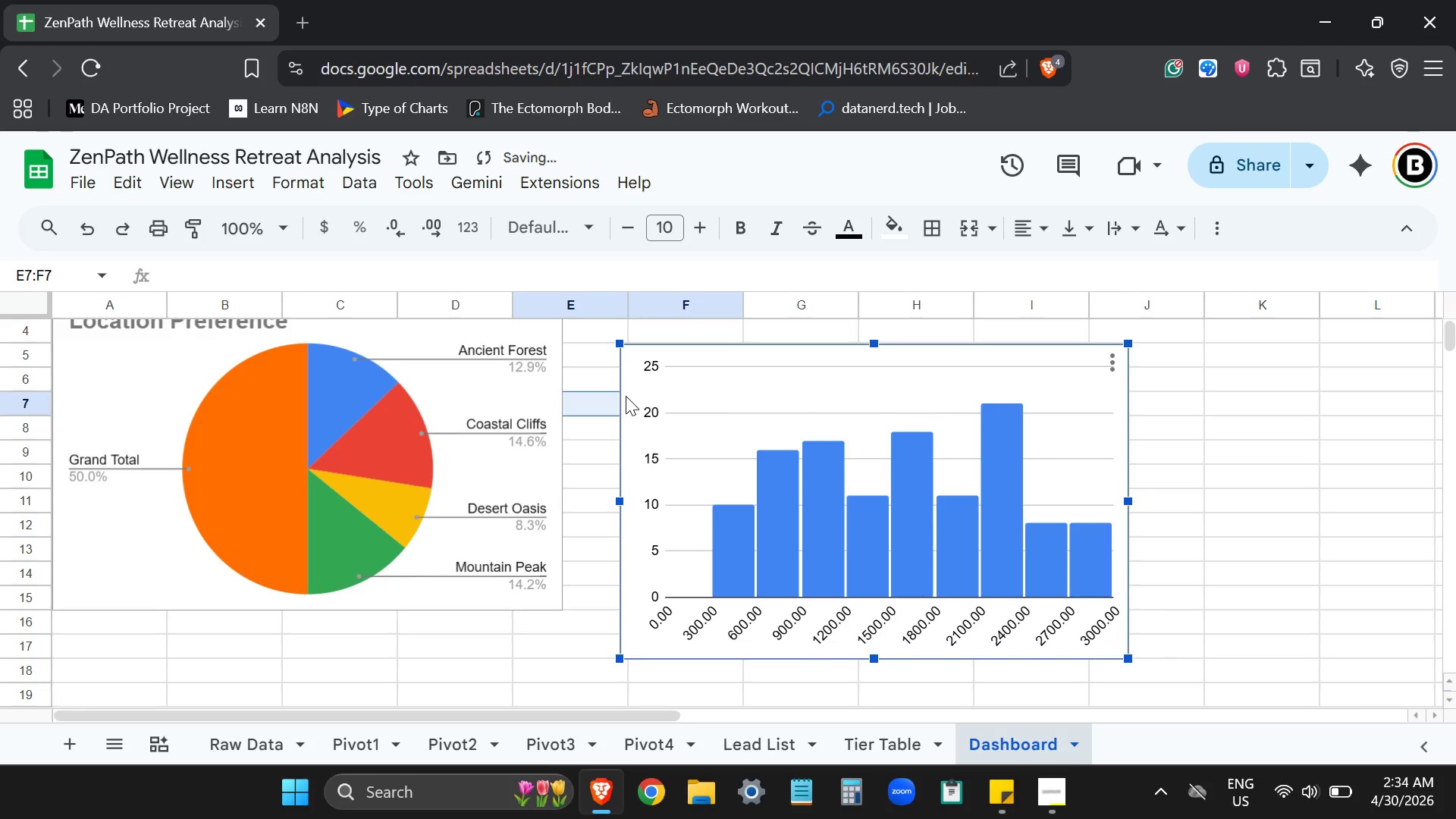 
double_click([626, 396])
 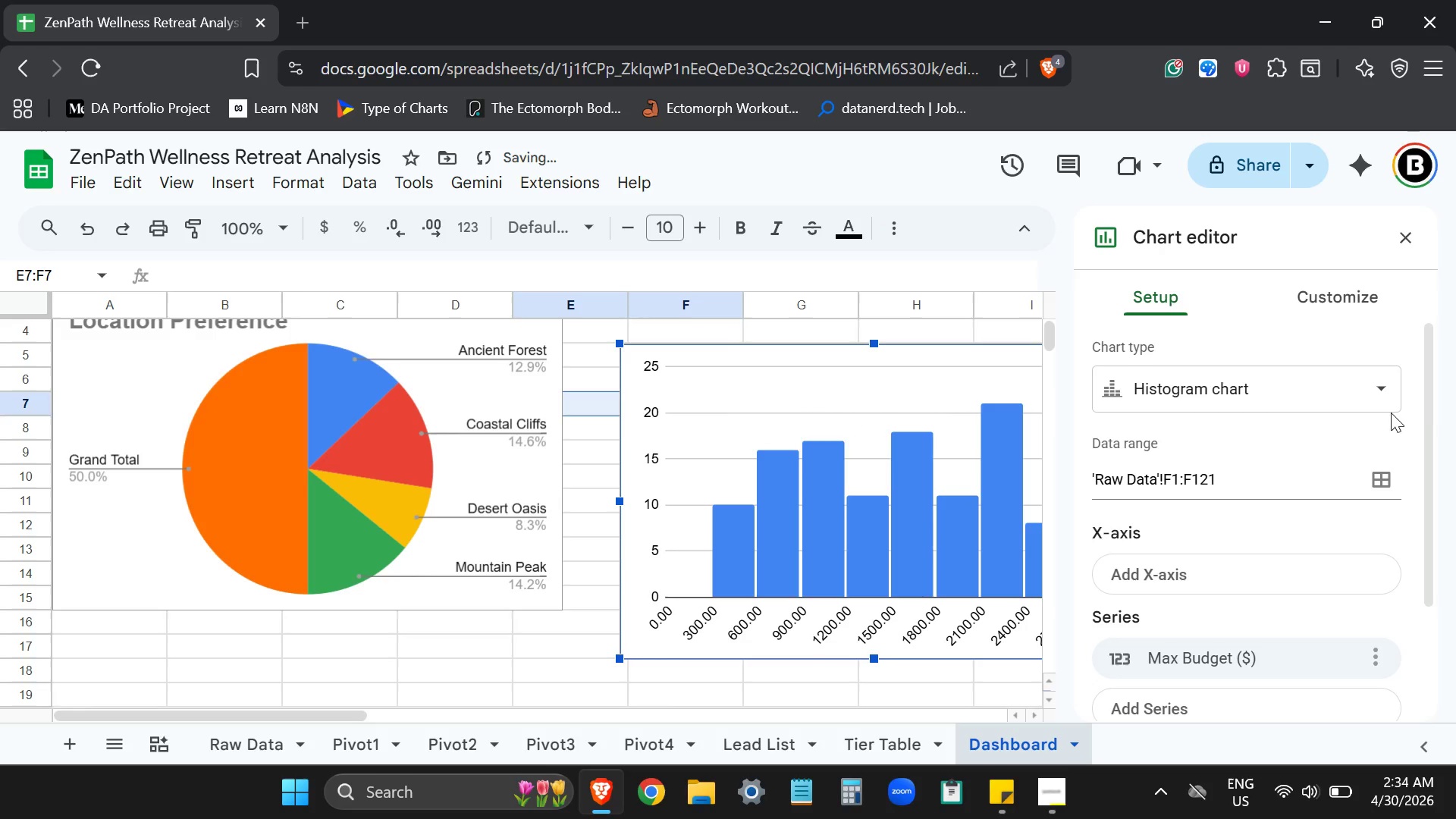 
left_click_drag(start_coordinate=[1422, 411], to_coordinate=[1422, 551])
 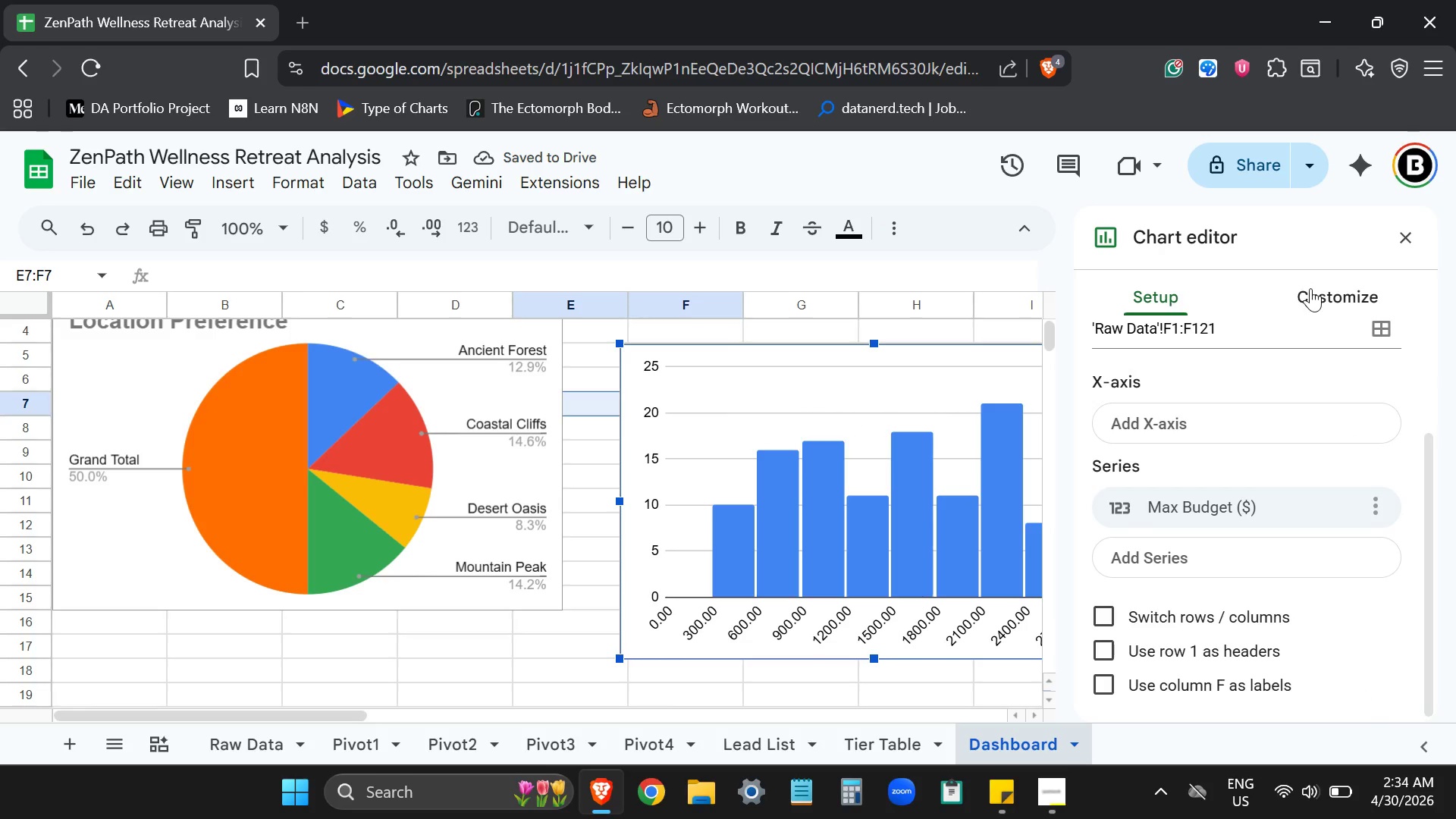 
left_click([1310, 288])
 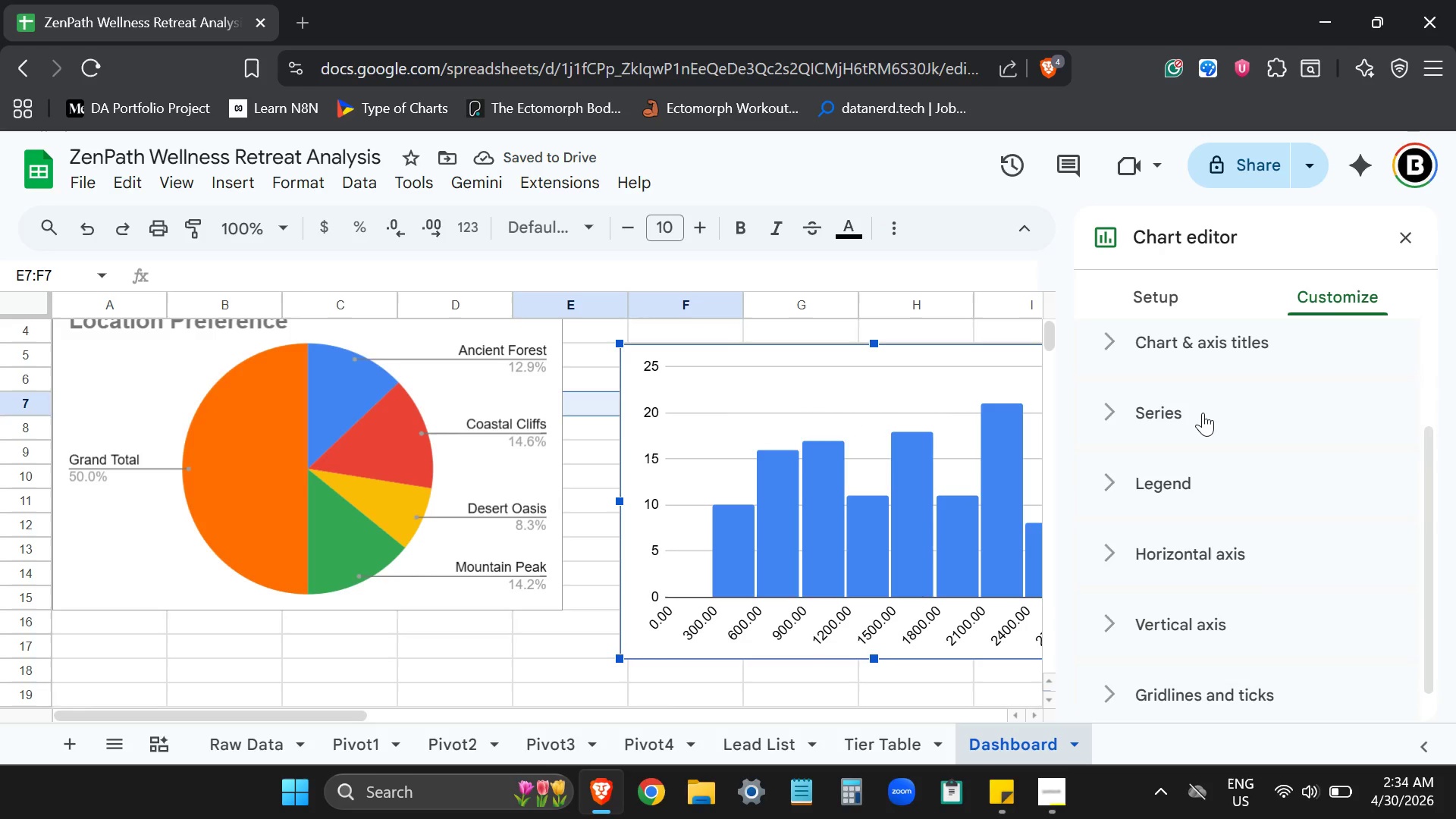 
left_click([1203, 413])
 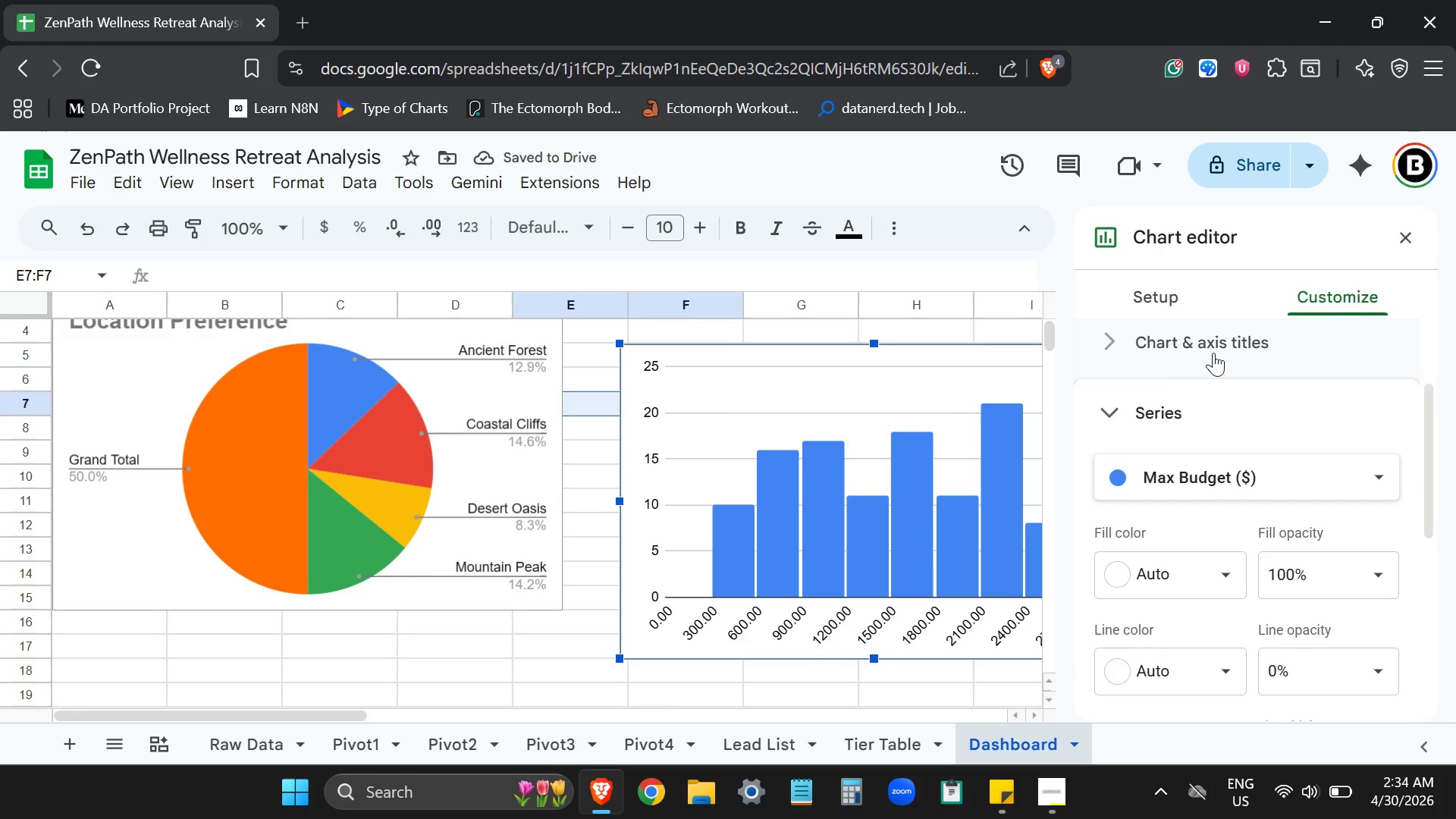 
left_click([1213, 353])
 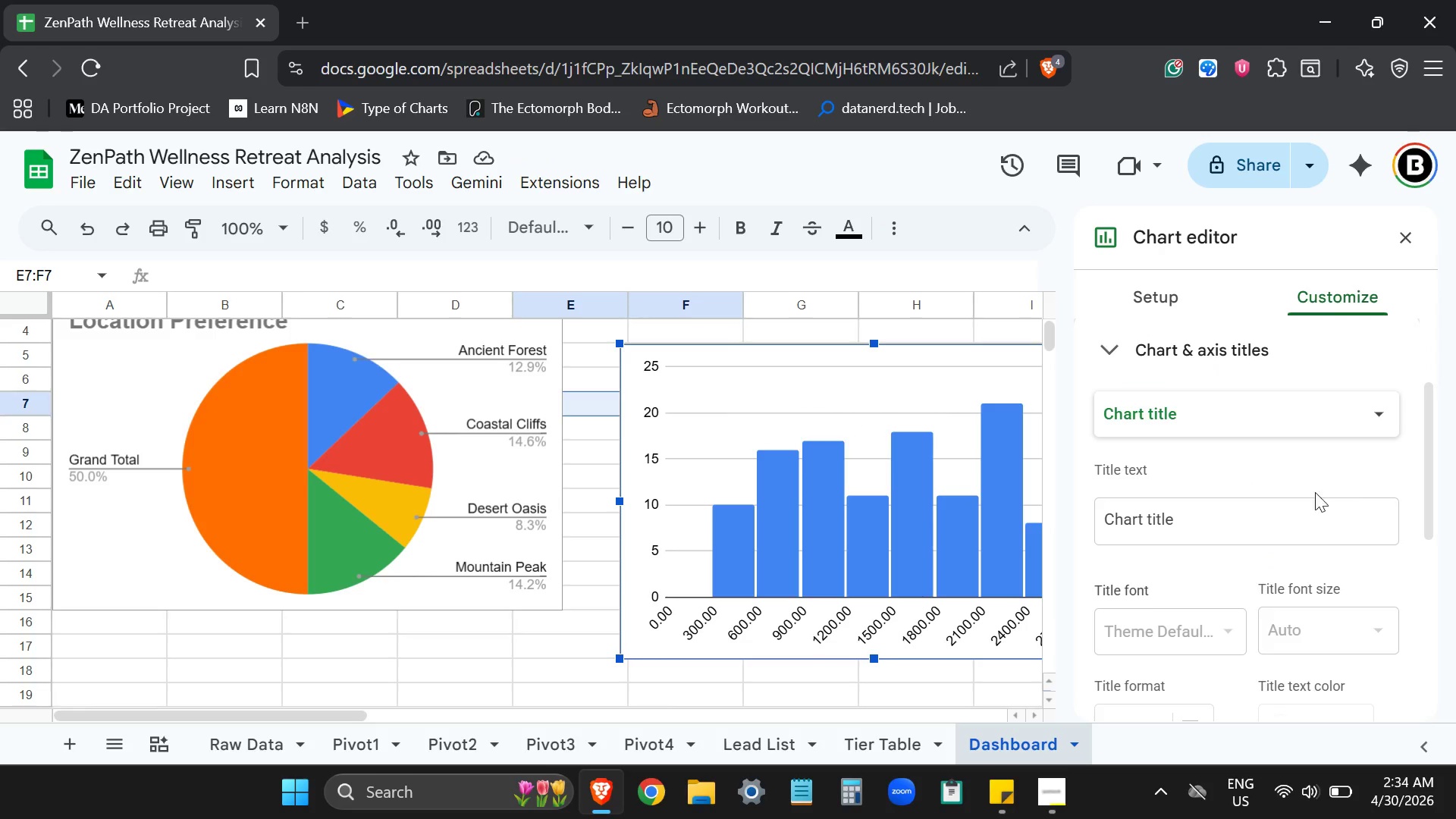 
double_click([1288, 525])
 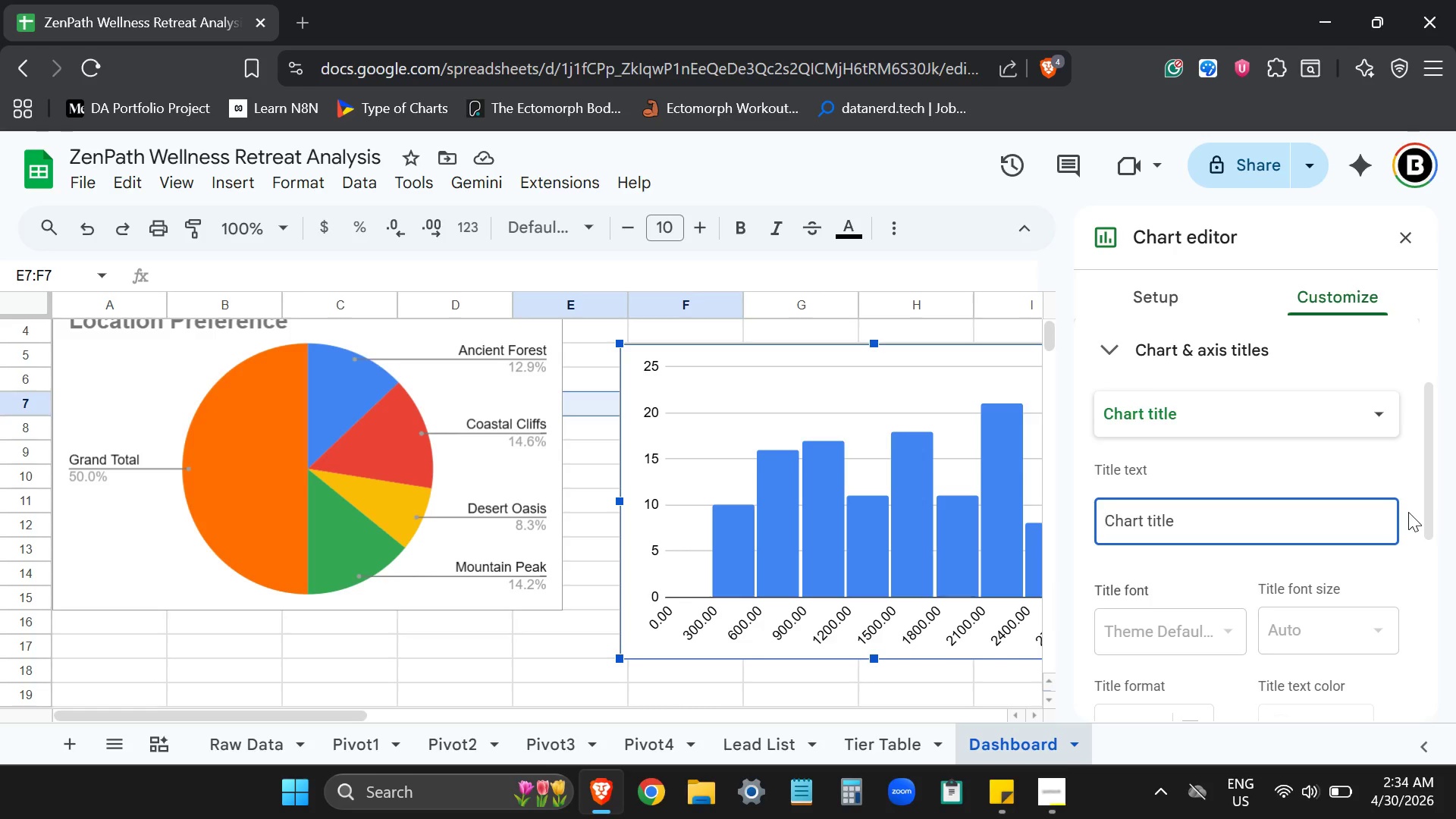 
left_click([1324, 523])
 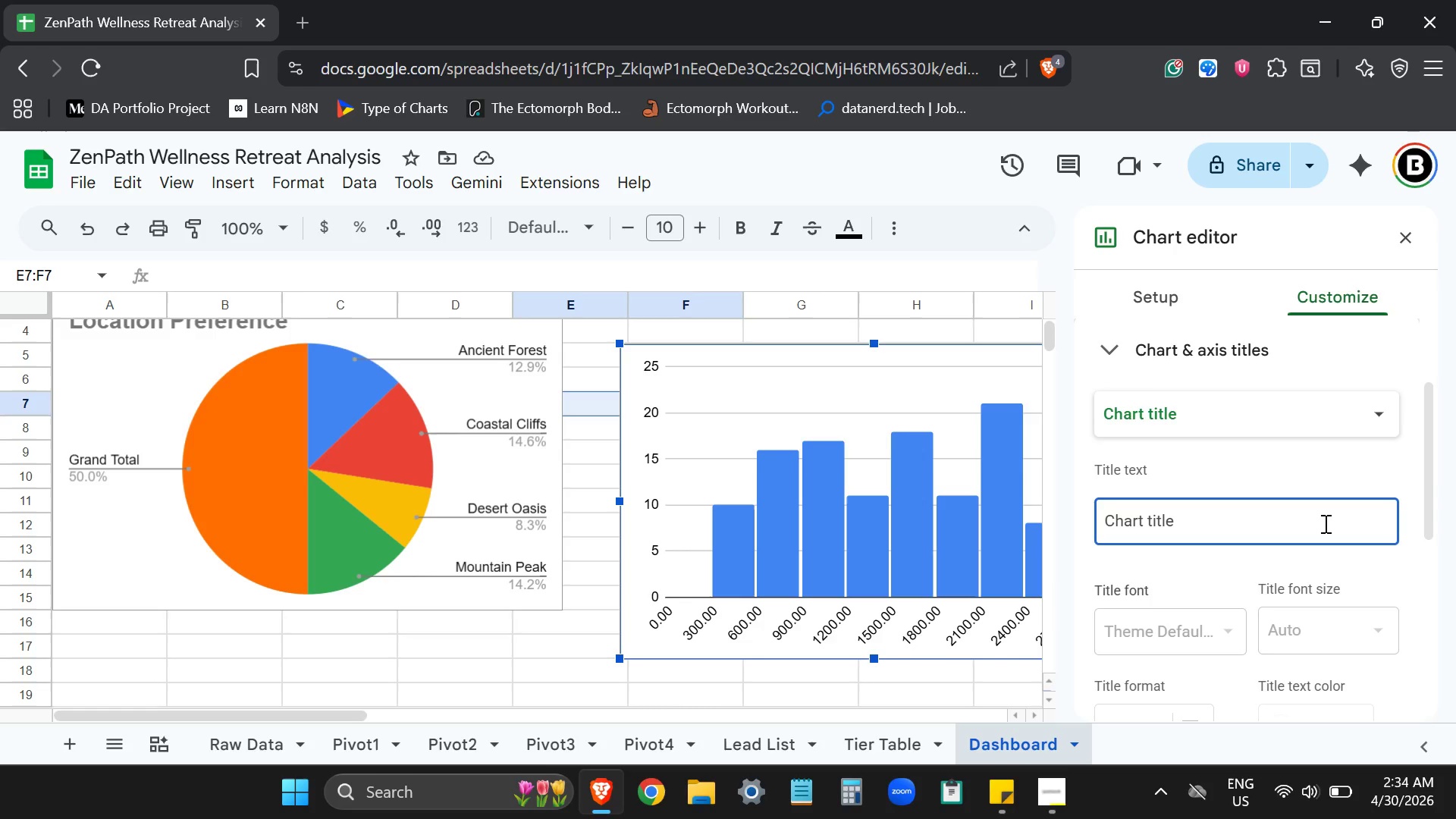 
type(Budget Distribution)
 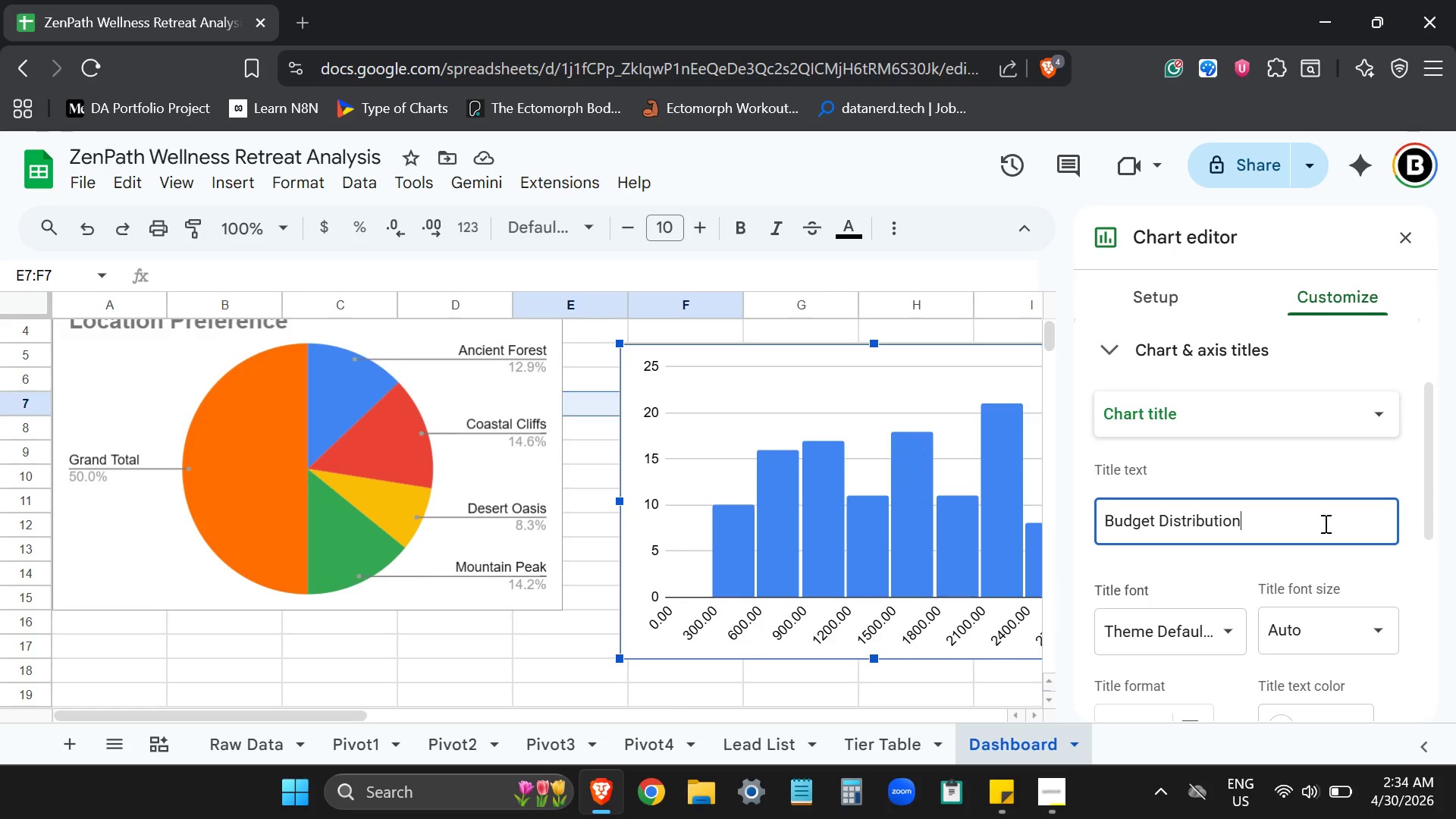 
key(Enter)
 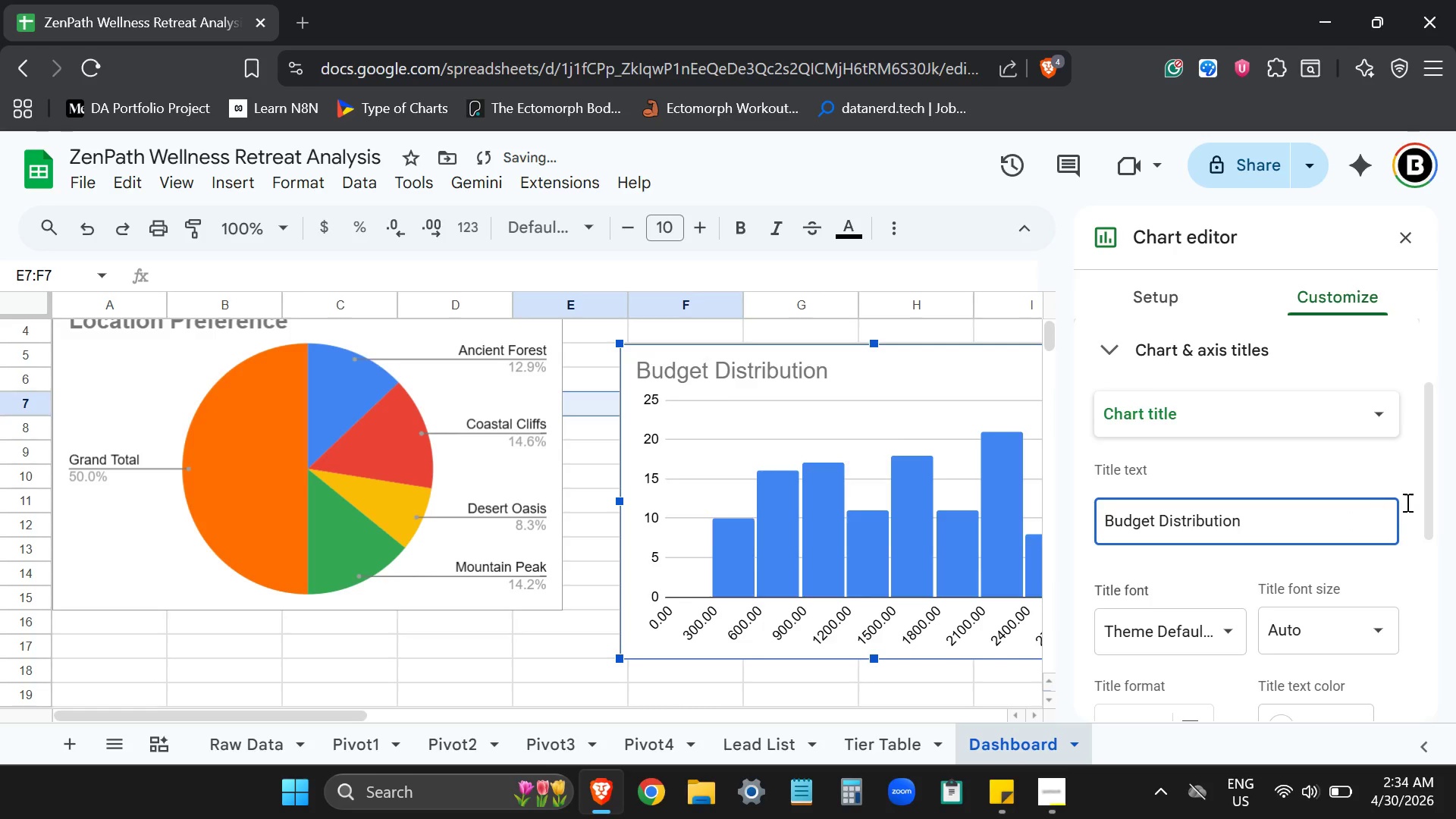 
left_click_drag(start_coordinate=[1429, 490], to_coordinate=[1432, 642])
 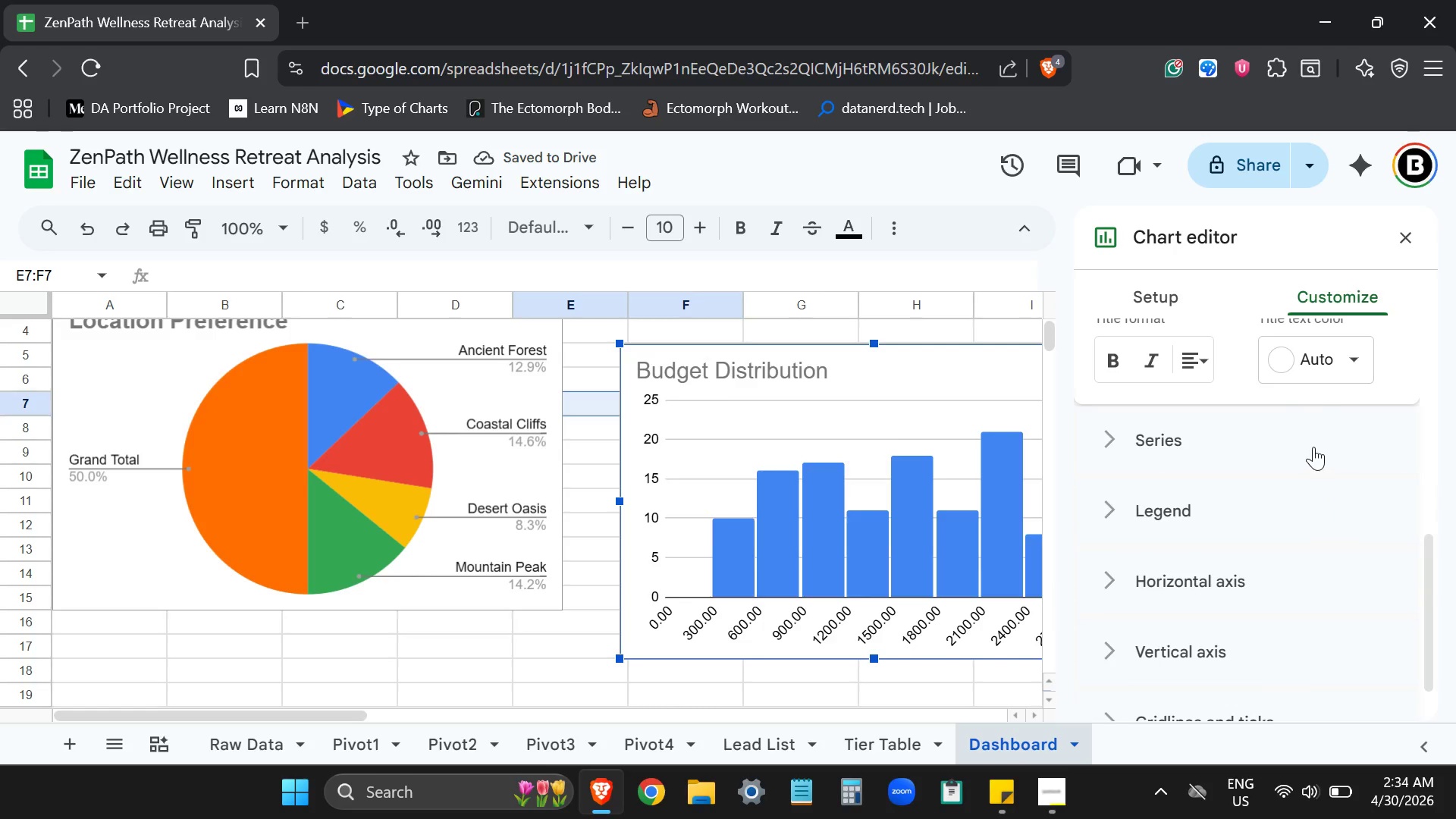 
left_click([1313, 447])
 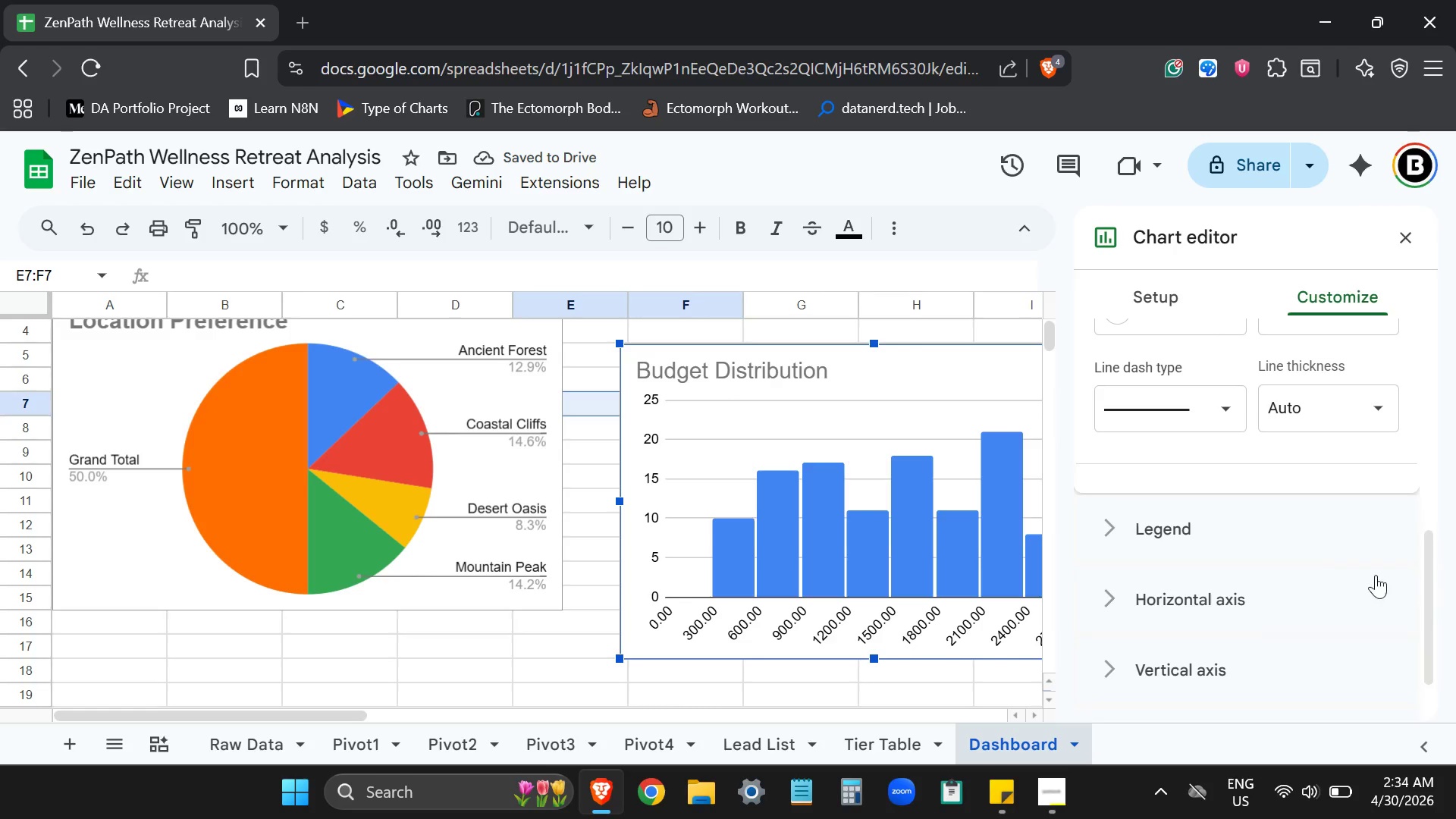 
left_click([1288, 546])
 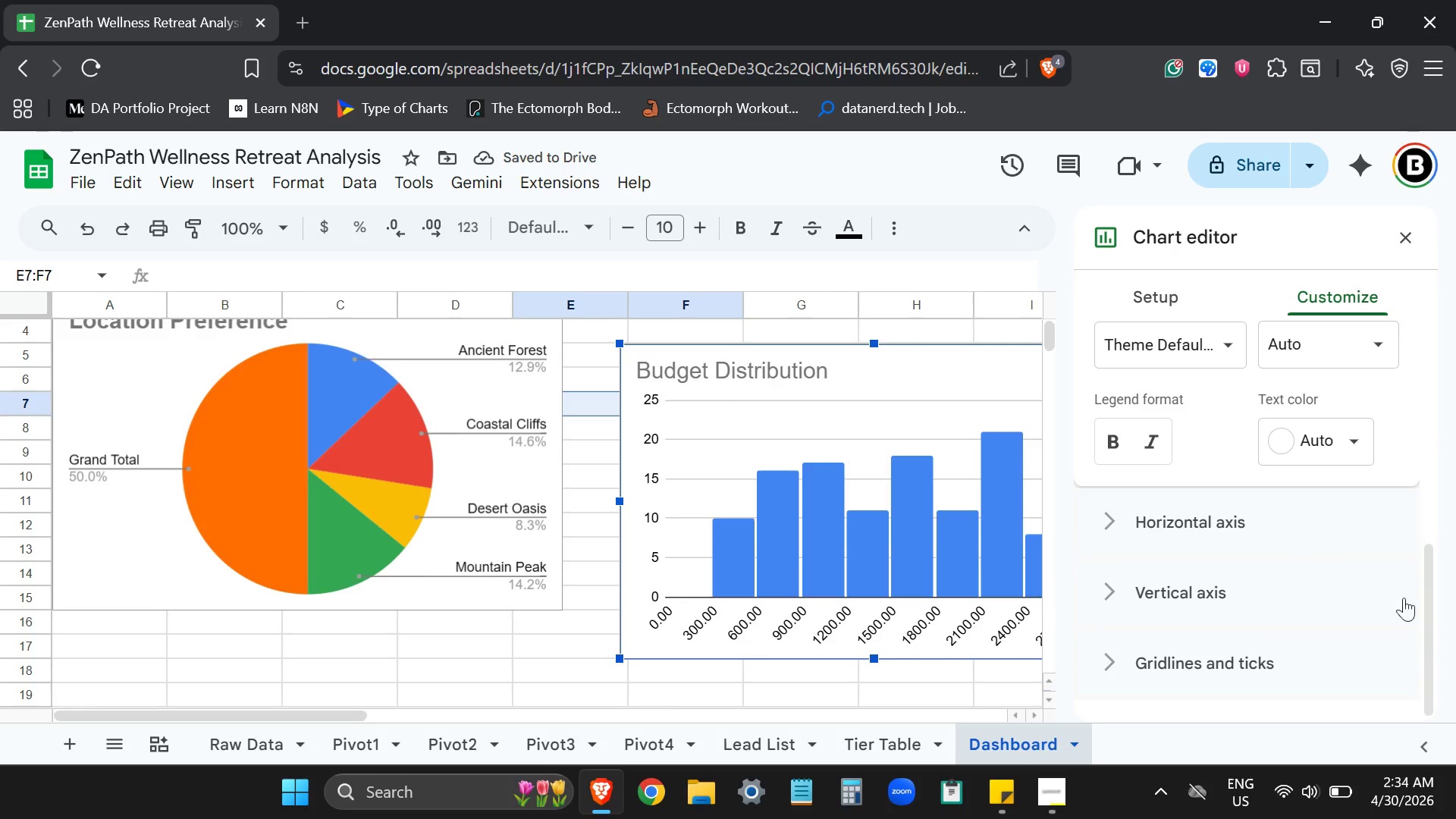 
left_click_drag(start_coordinate=[1423, 607], to_coordinate=[1440, 346])
 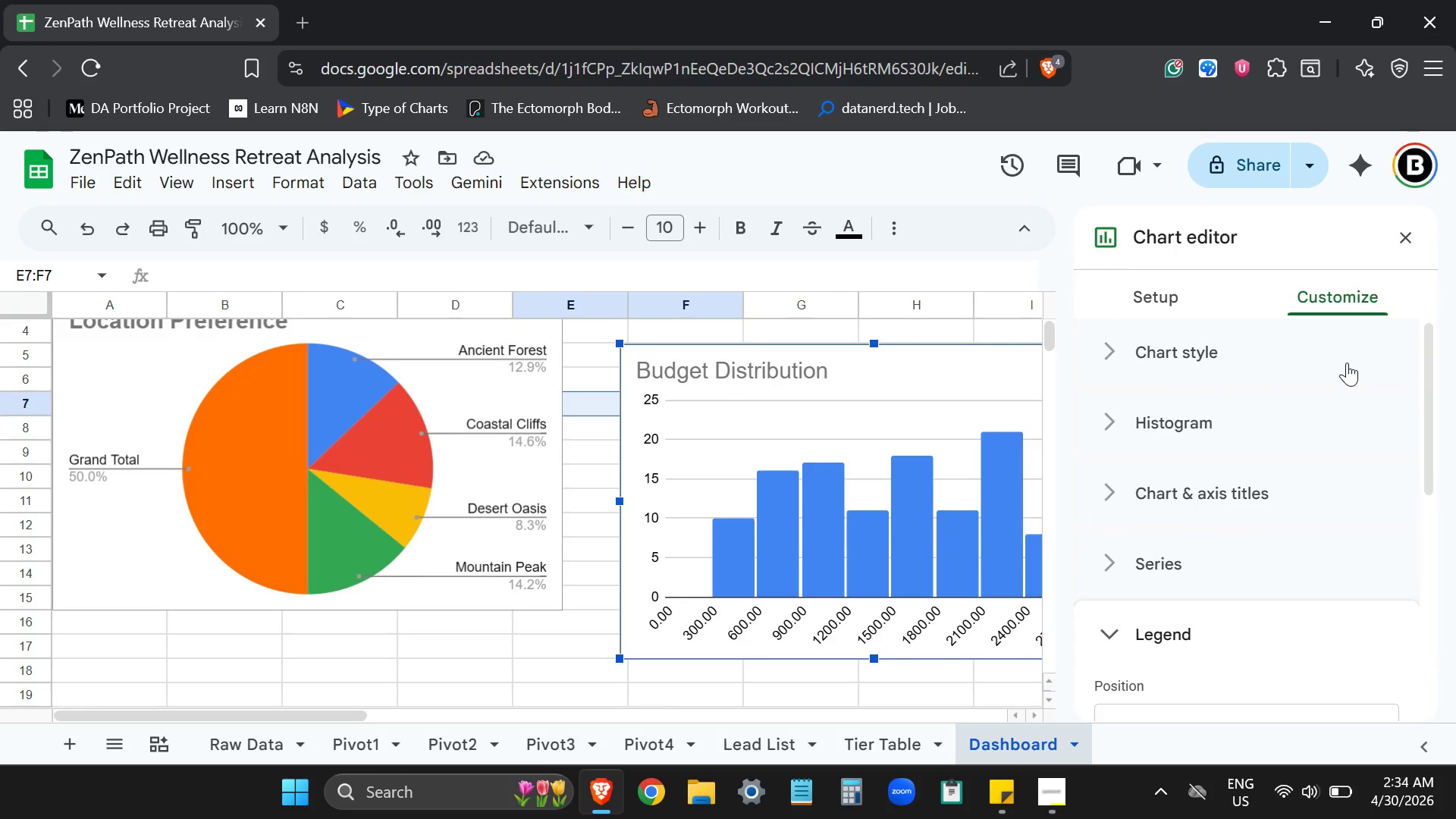 
left_click([1347, 362])
 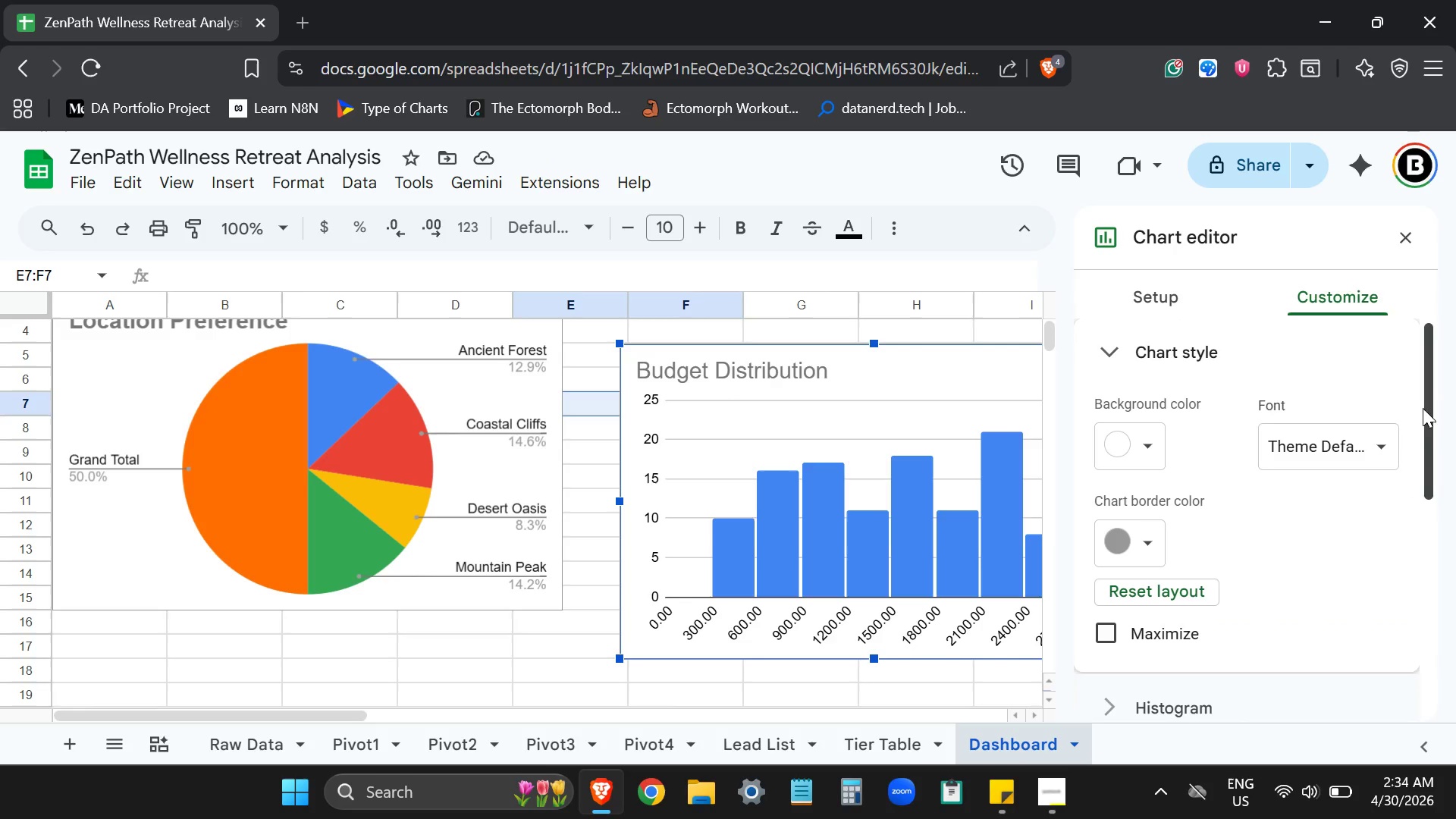 
left_click_drag(start_coordinate=[1424, 408], to_coordinate=[1423, 494])
 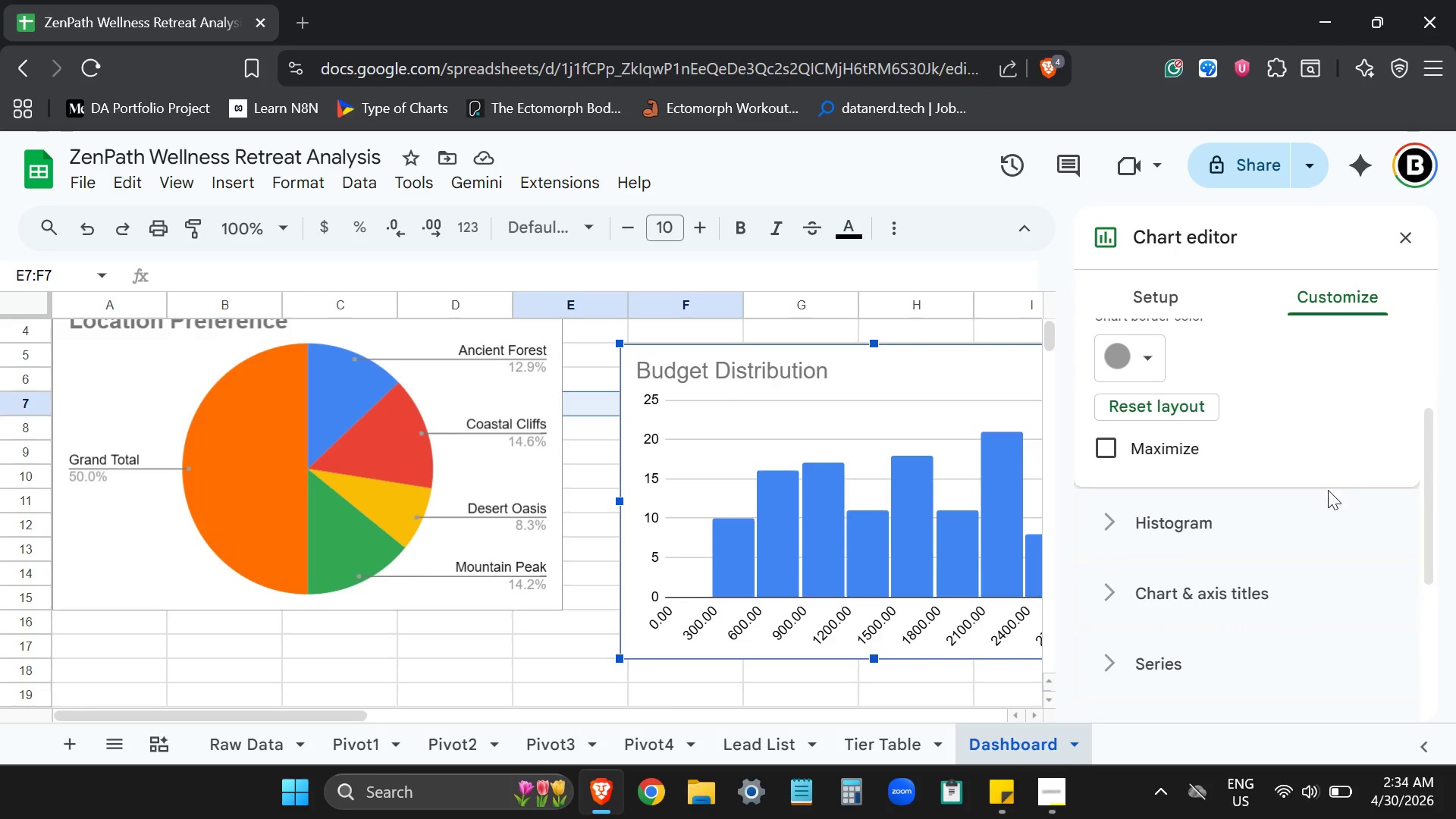 
left_click([1328, 491])
 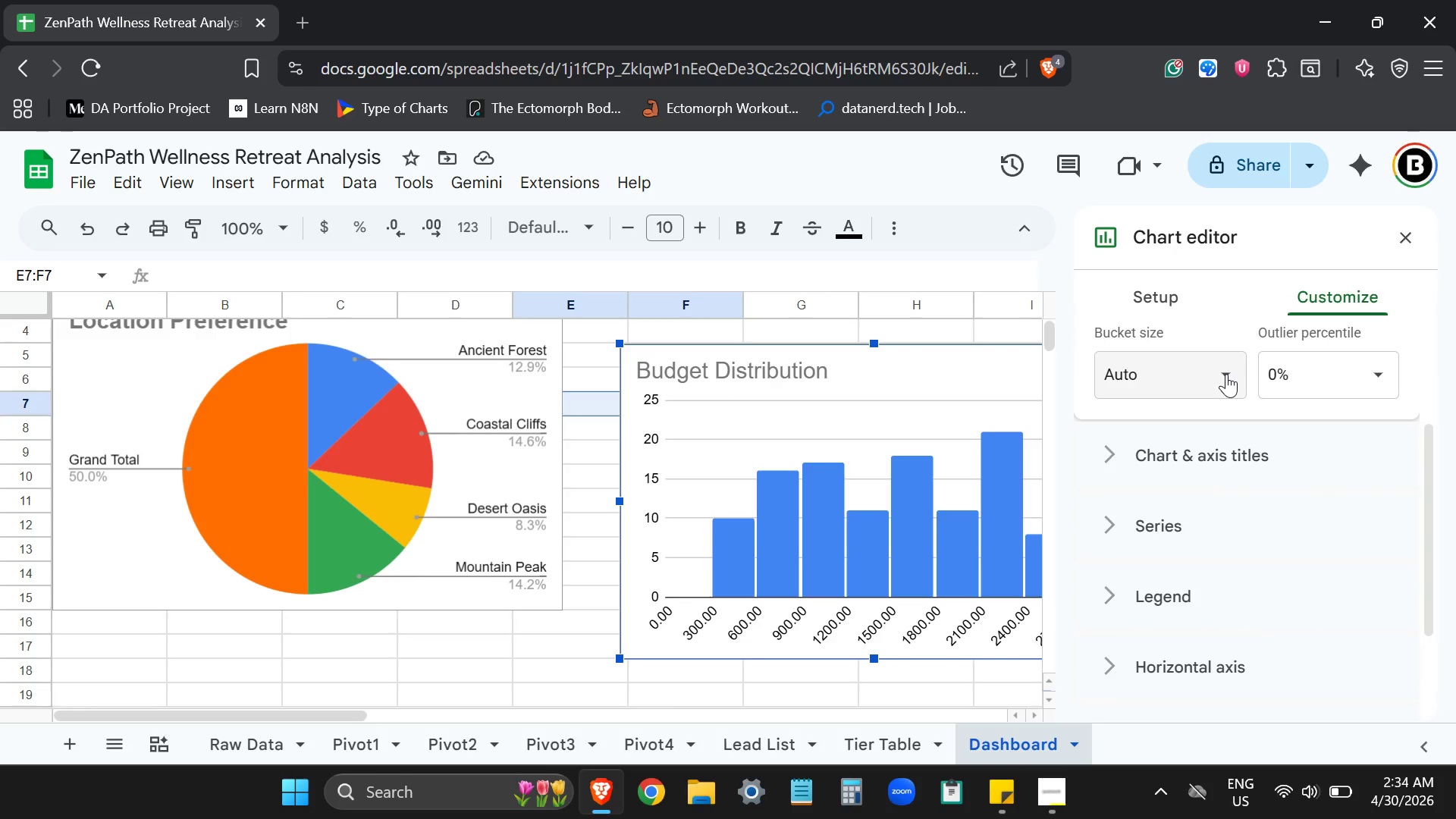 
left_click([1209, 373])
 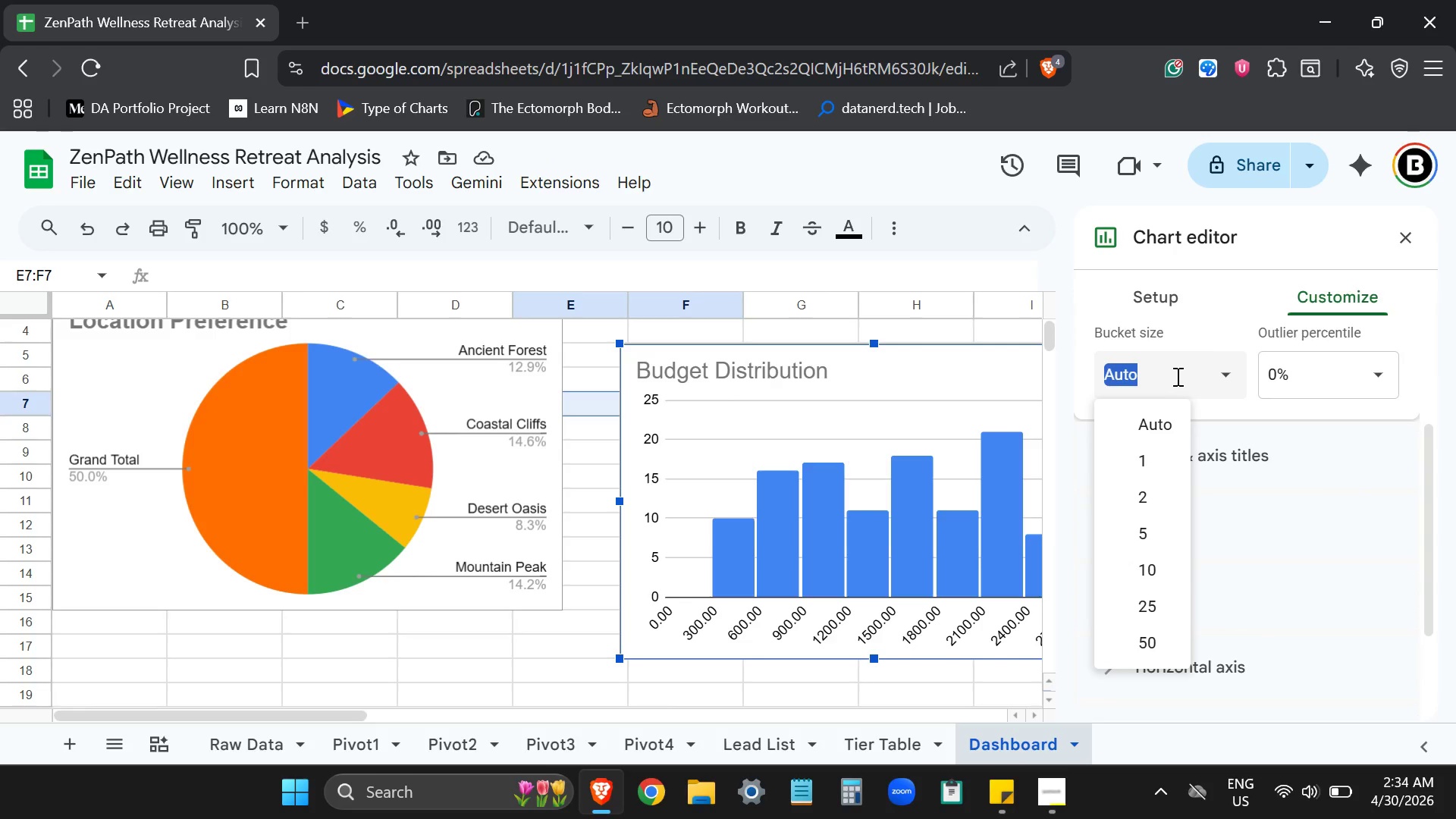 
type(250)
 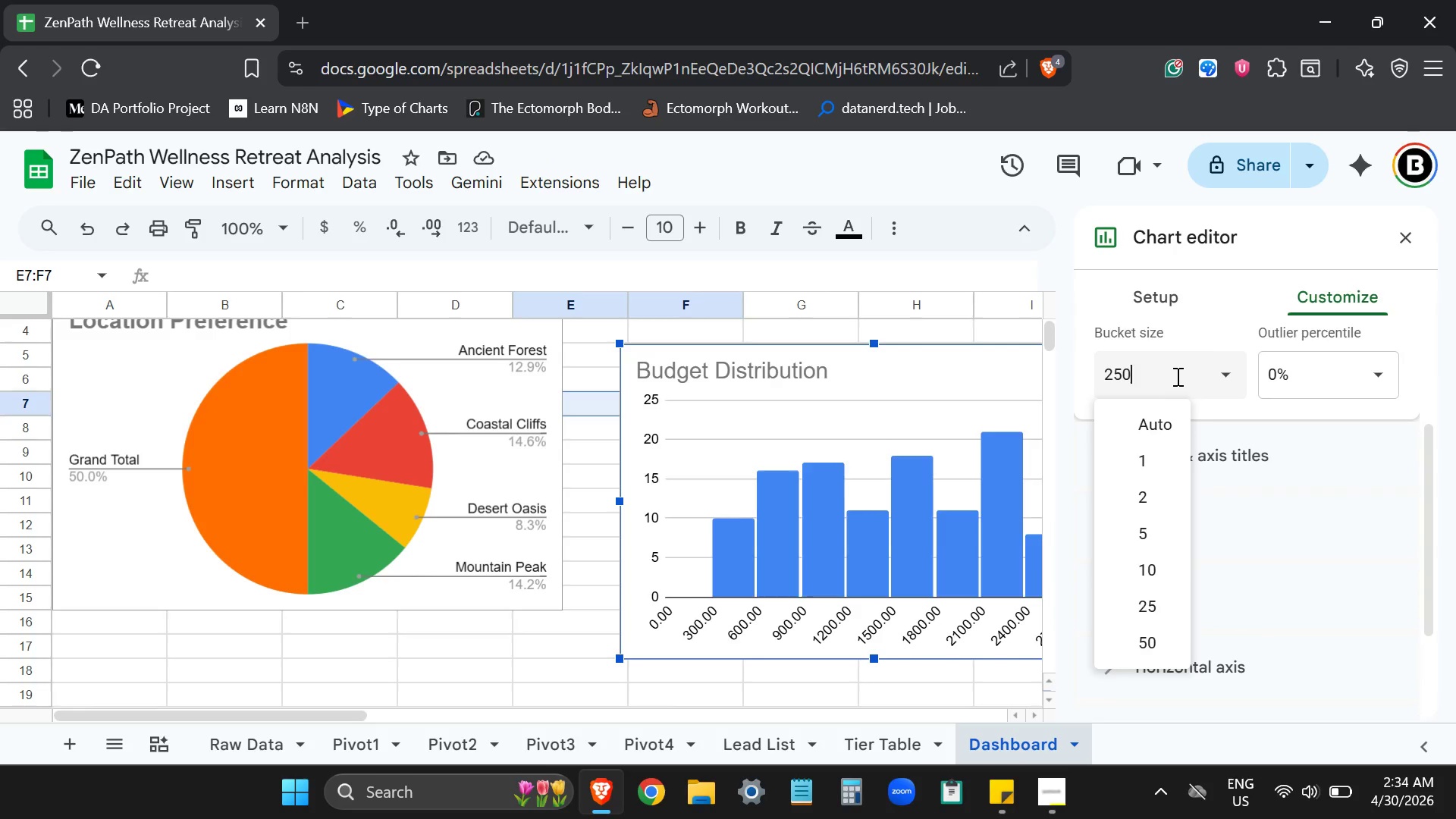 
key(Enter)
 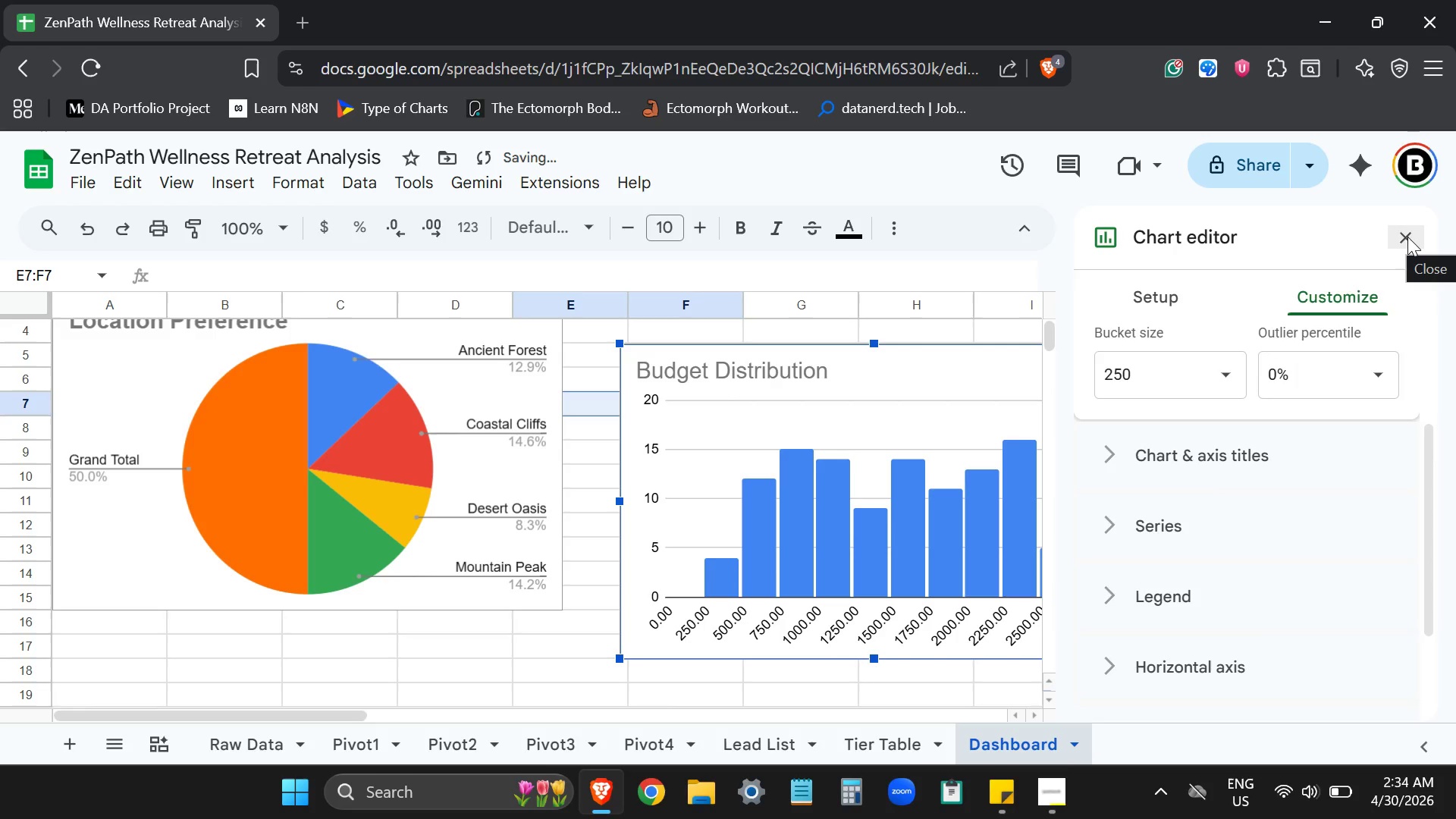 
left_click([1407, 237])
 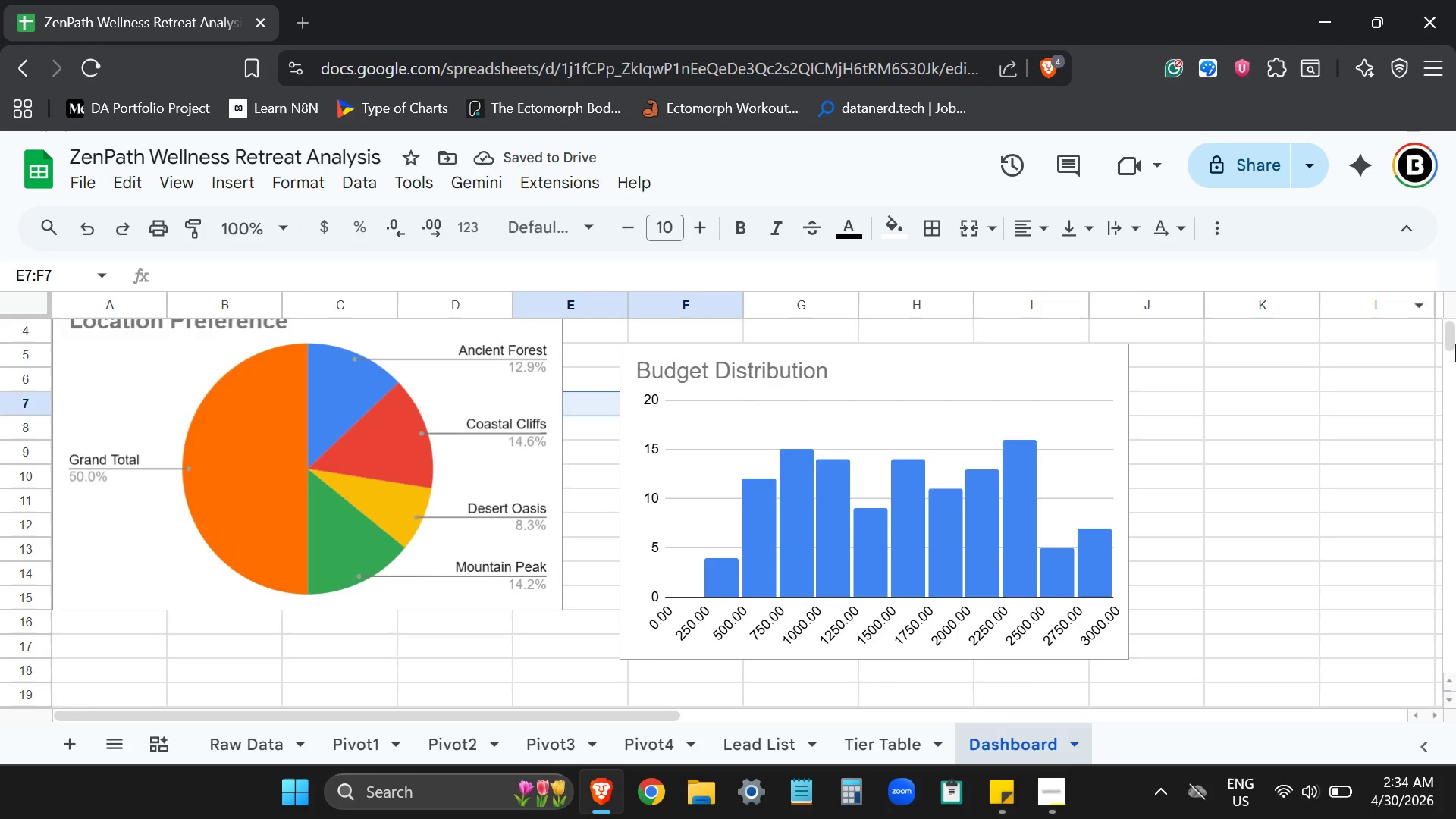 
left_click_drag(start_coordinate=[1454, 333], to_coordinate=[1454, 327])
 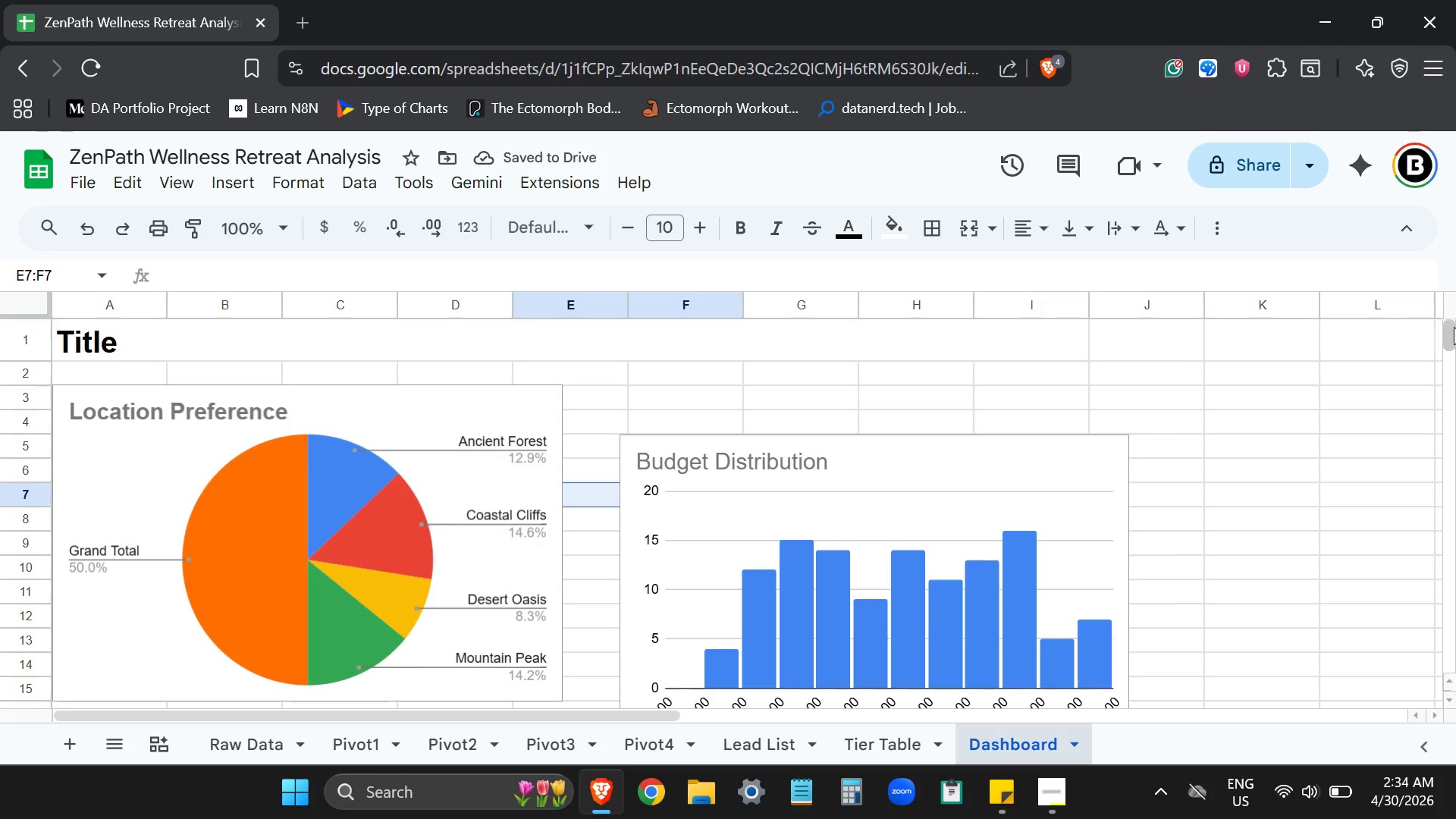 
double_click([1454, 327])
 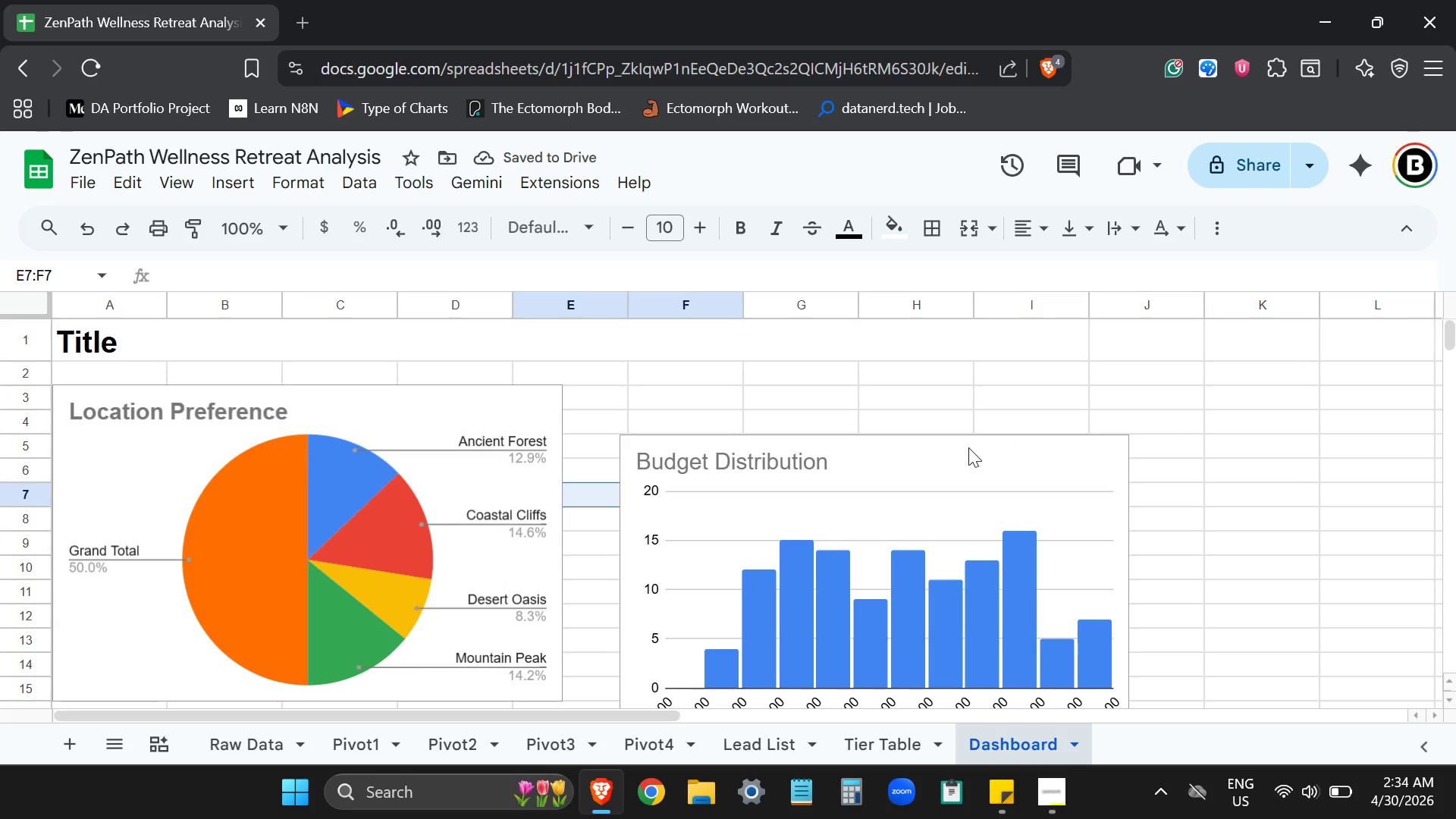 
left_click([968, 447])
 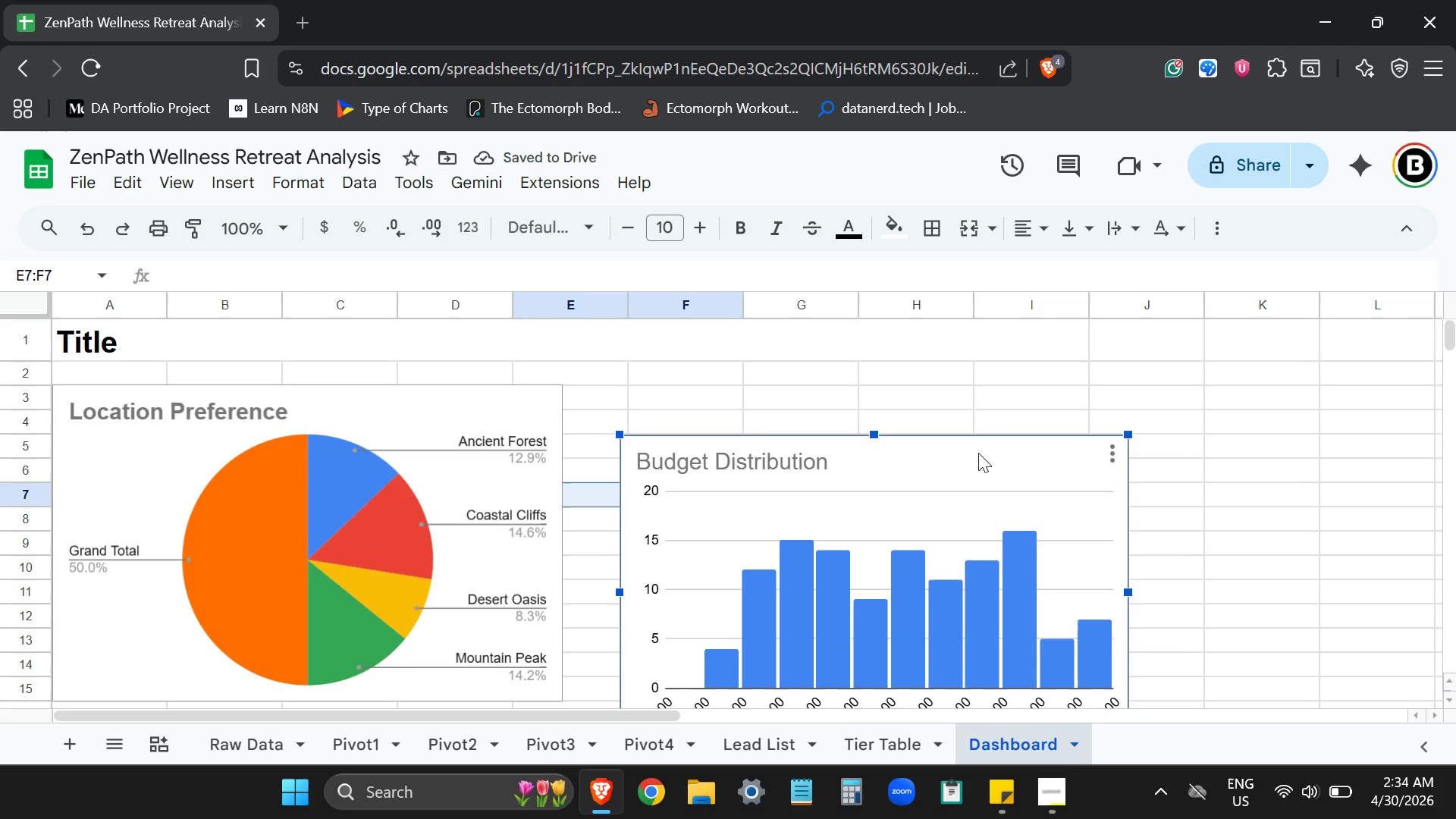 
left_click_drag(start_coordinate=[978, 453], to_coordinate=[910, 402])
 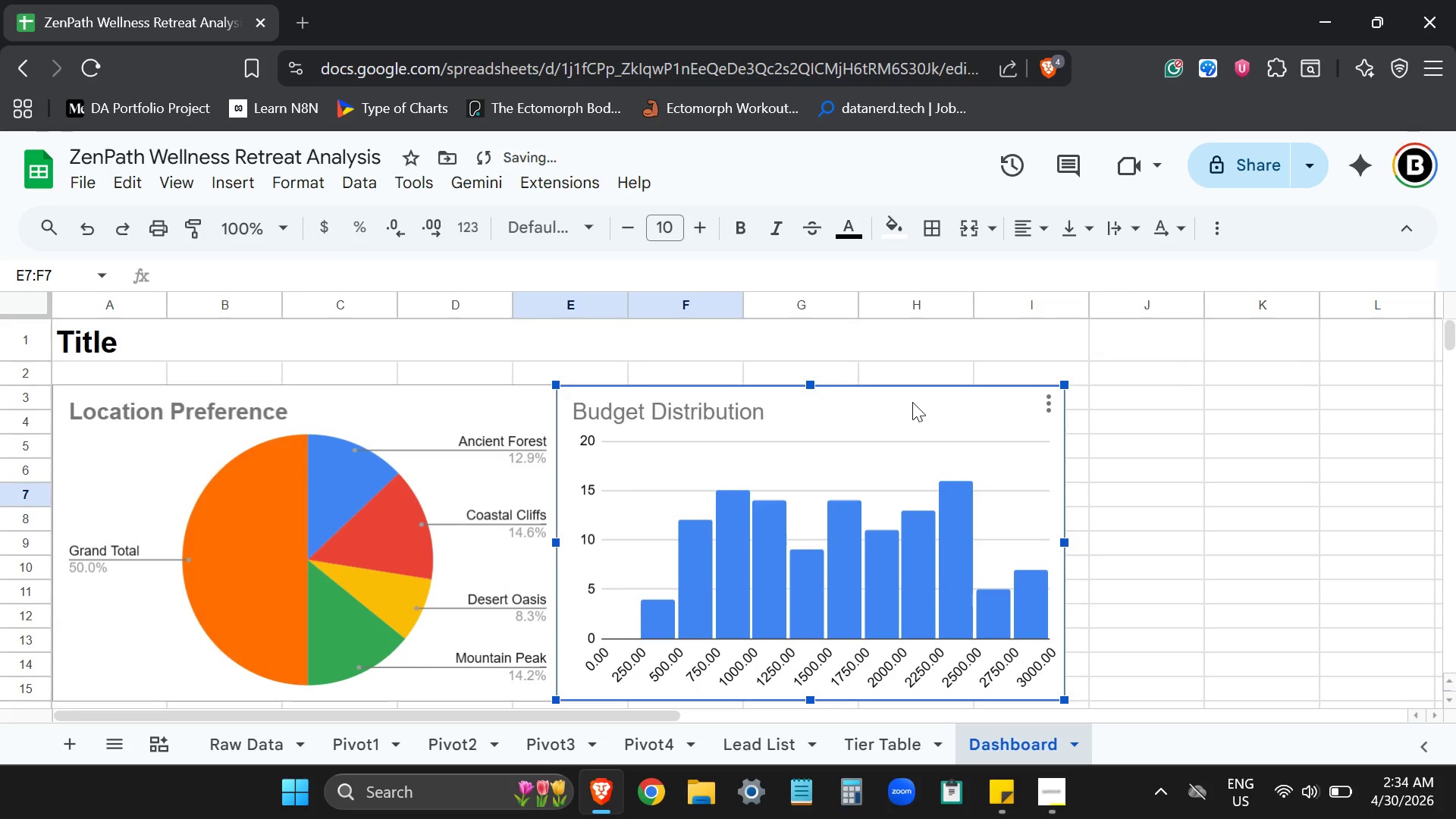 
left_click_drag(start_coordinate=[914, 402], to_coordinate=[926, 397])
 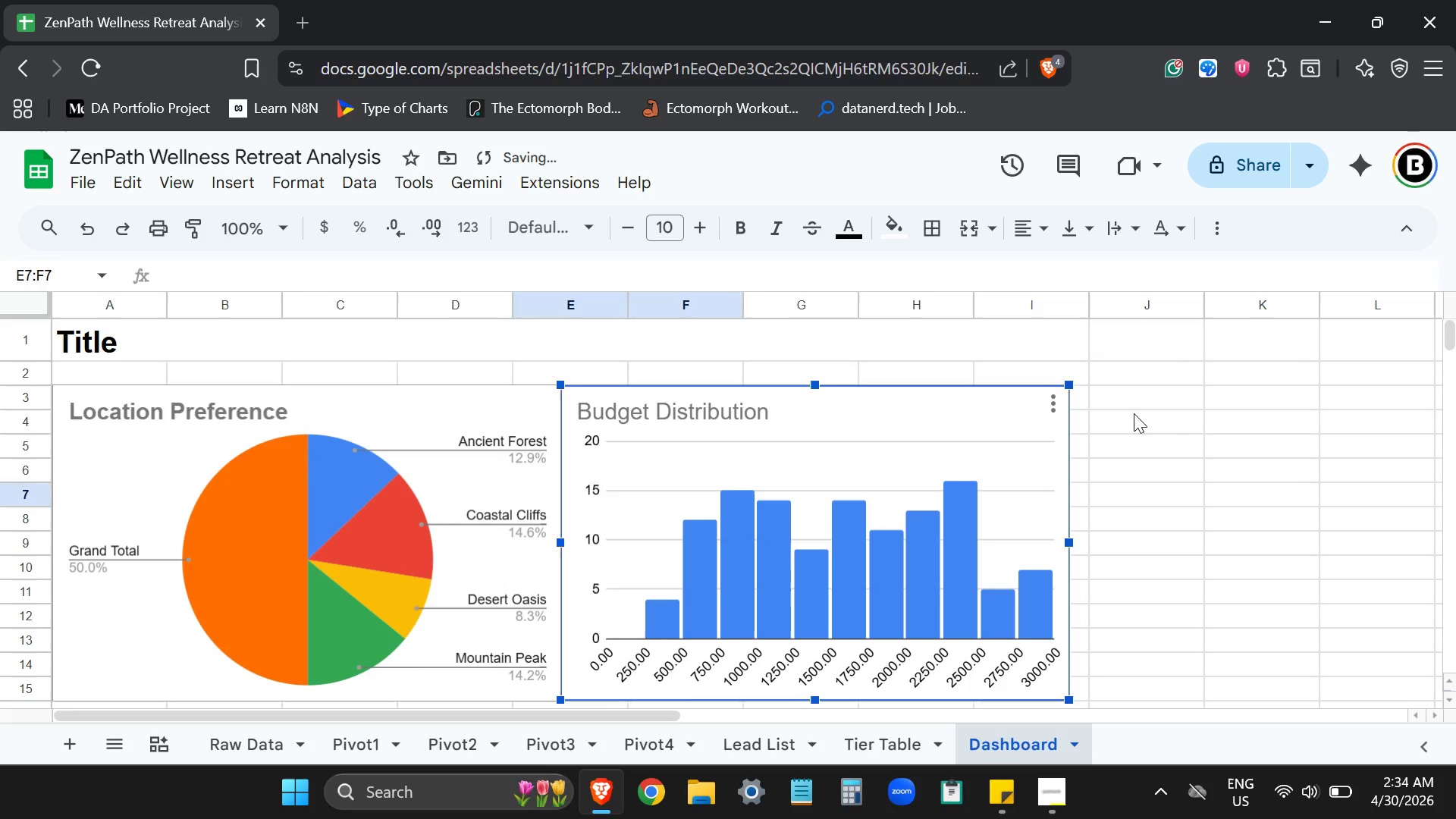 
left_click([1134, 413])
 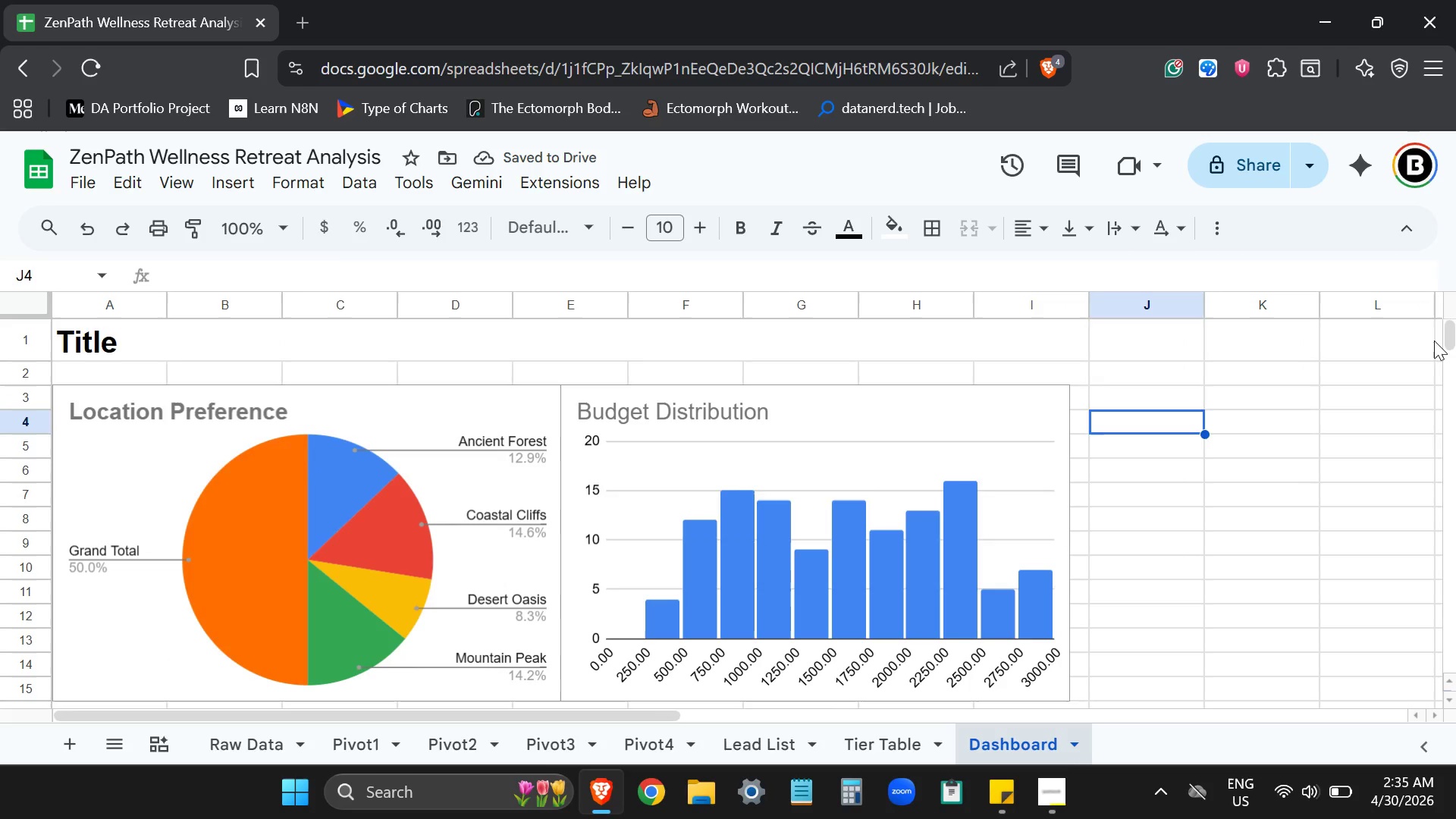 
wait(9.34)
 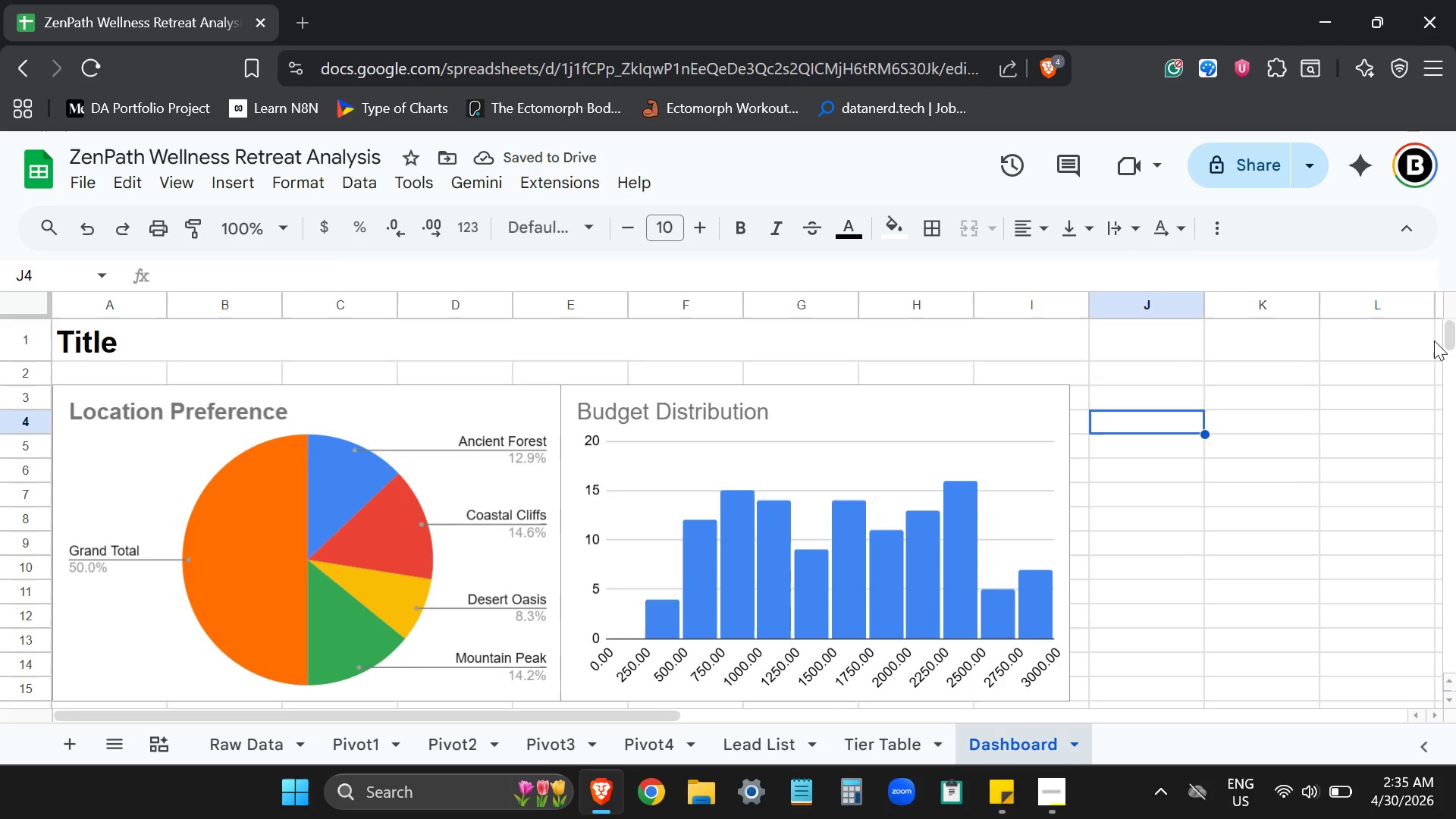 
double_click([700, 405])
 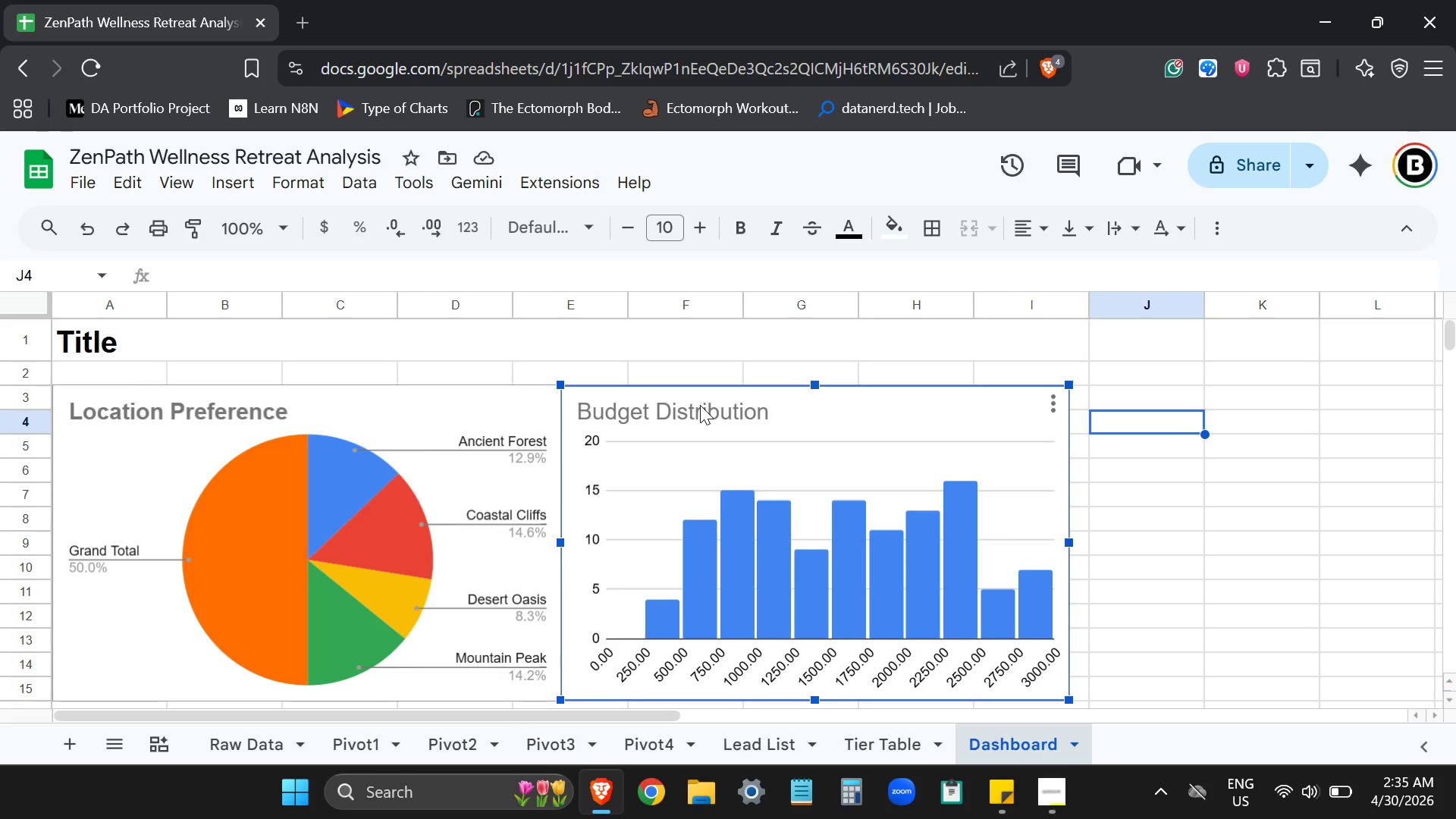 
triple_click([700, 405])
 